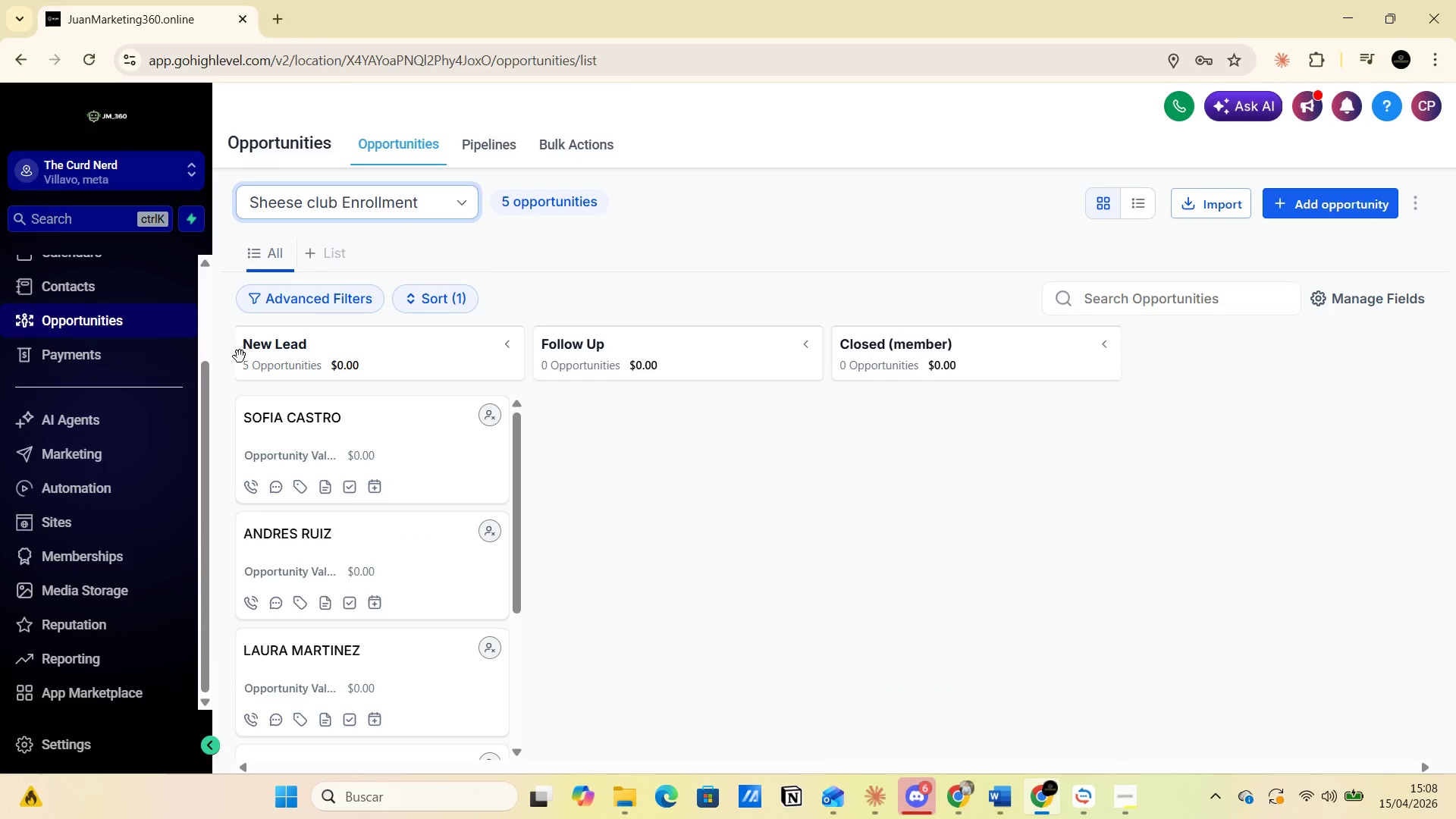 
wait(6.77)
 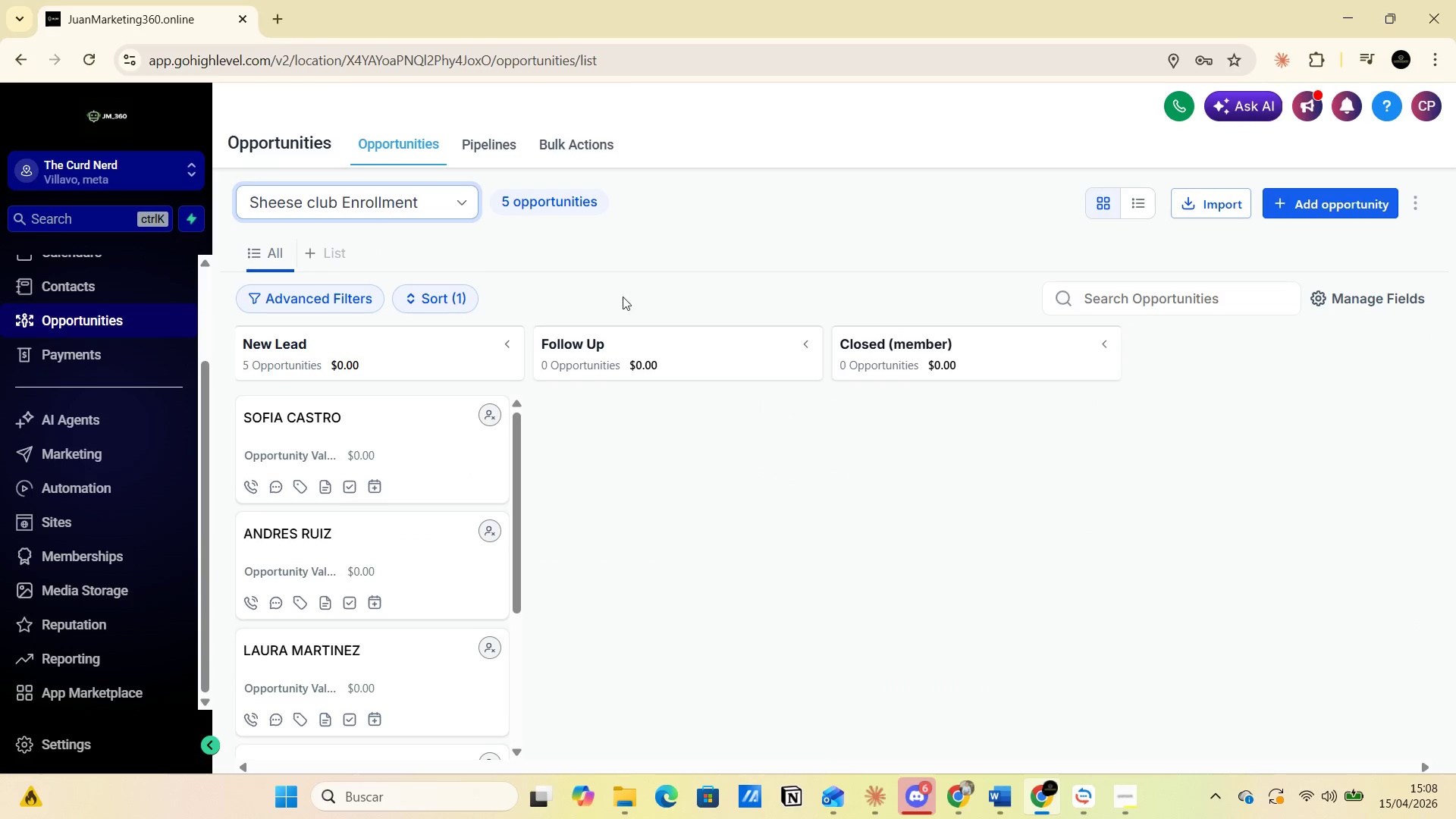 
scroll: coordinate [425, 588], scroll_direction: up, amount: 2.0
 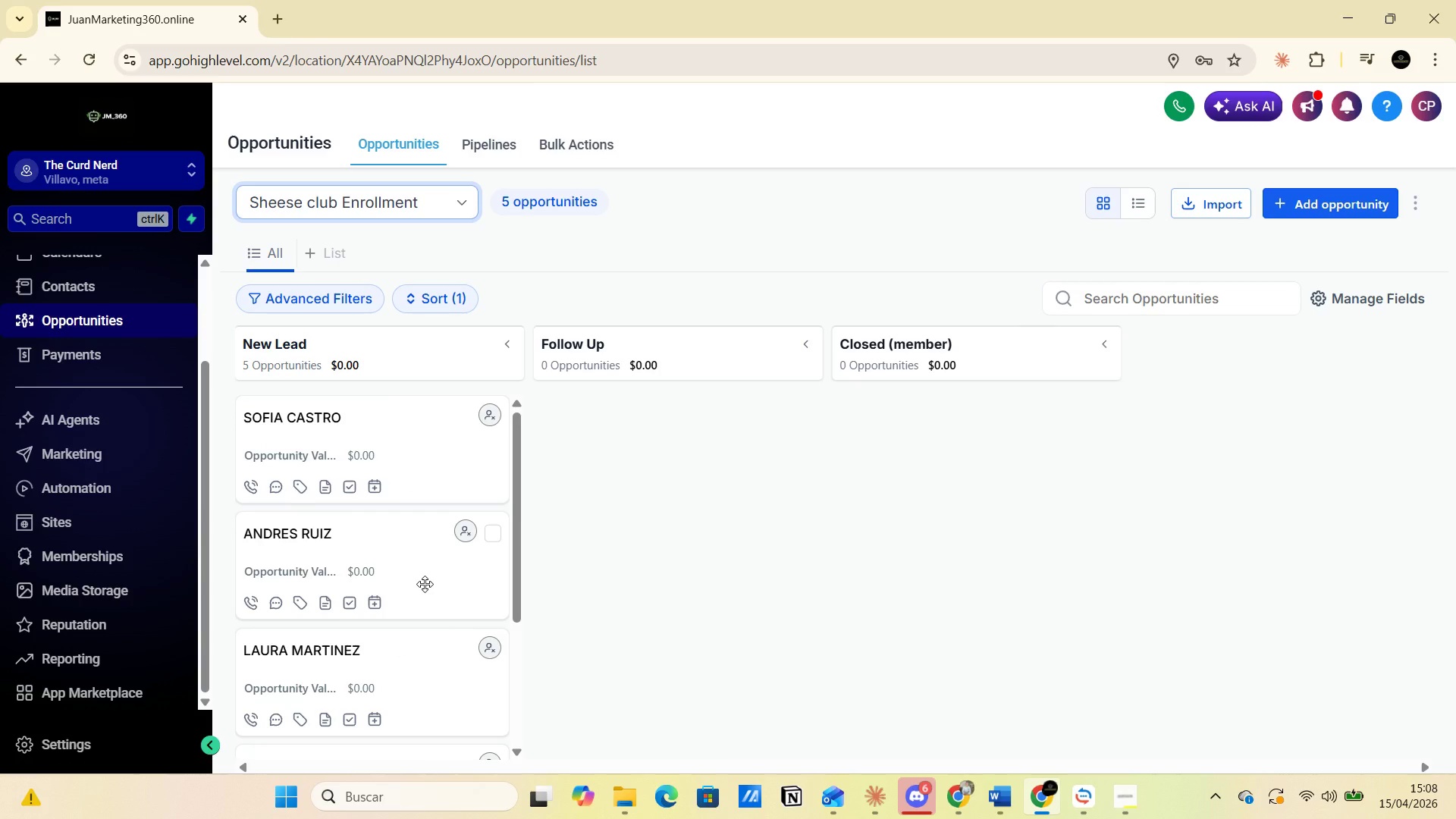 
wait(30.97)
 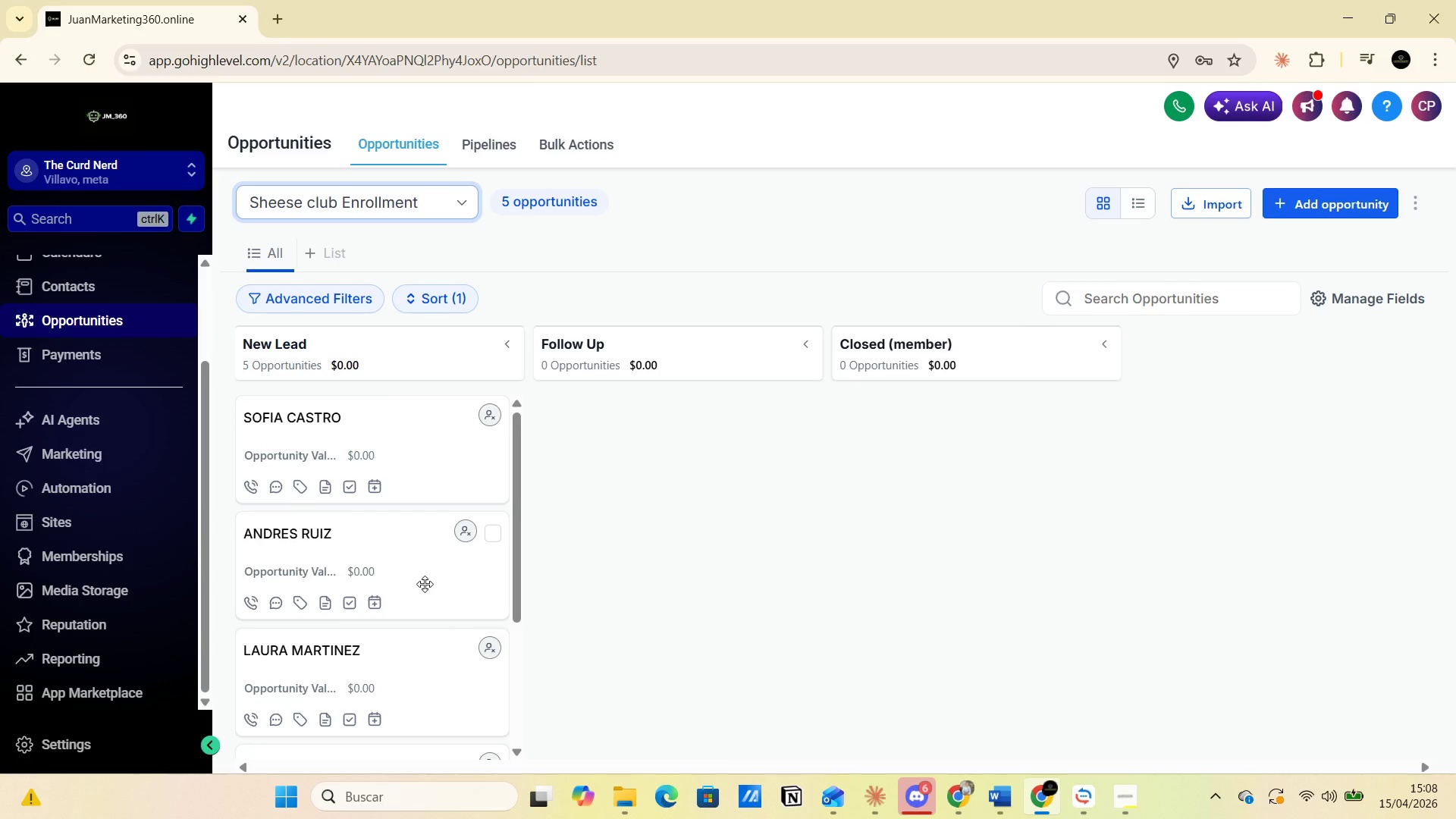 
left_click([104, 484])
 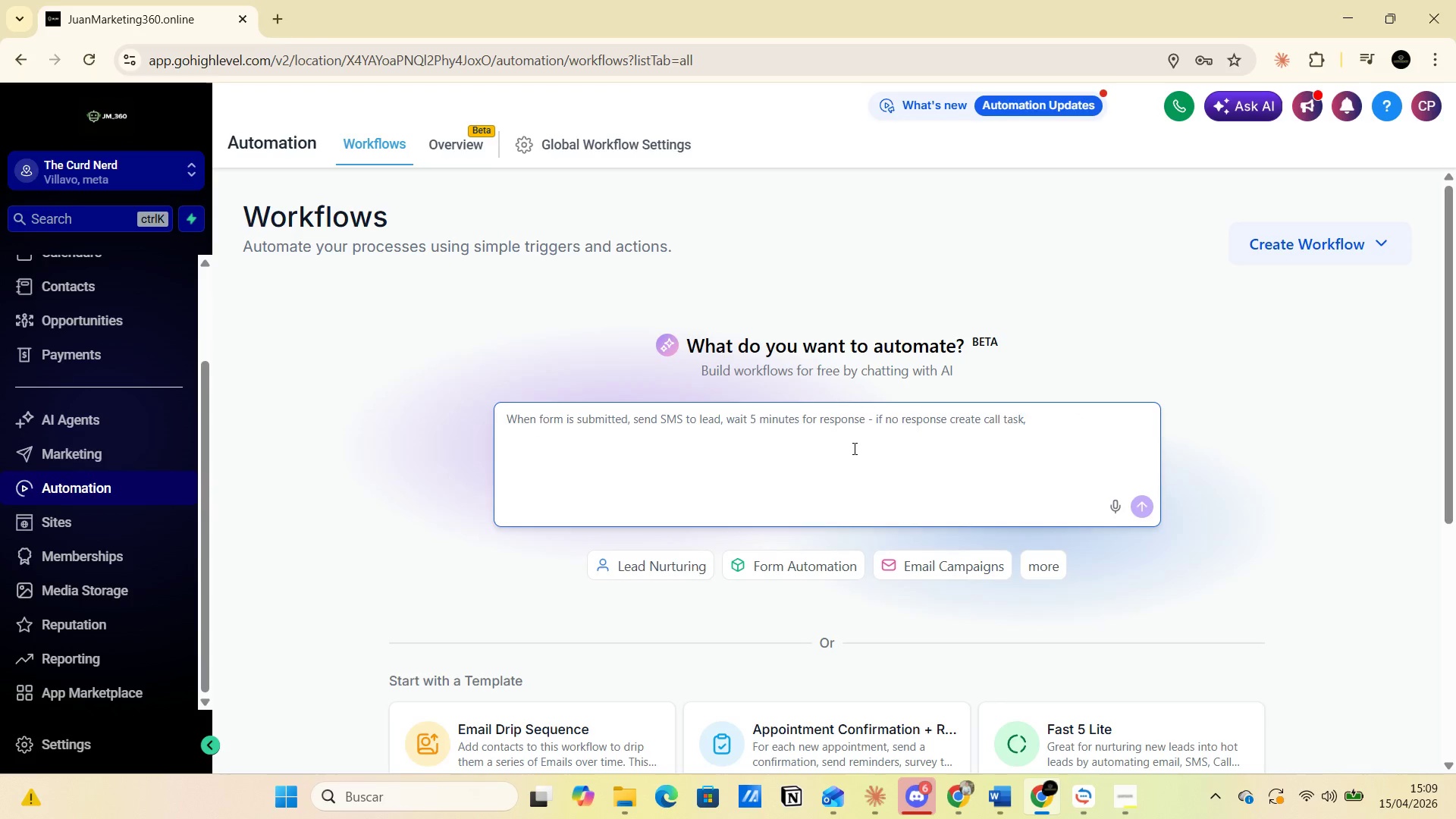 
wait(35.53)
 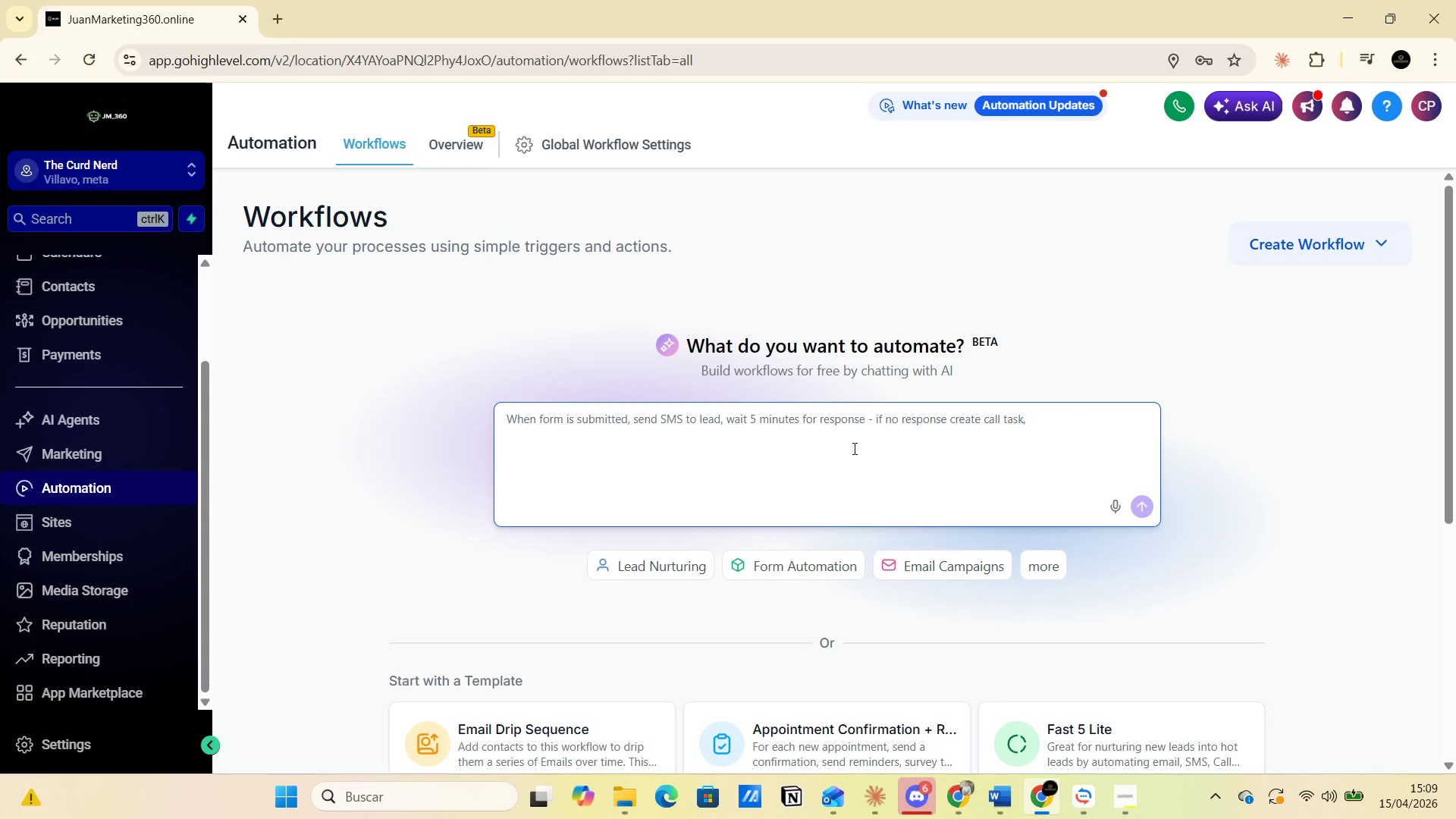 
left_click([1382, 246])
 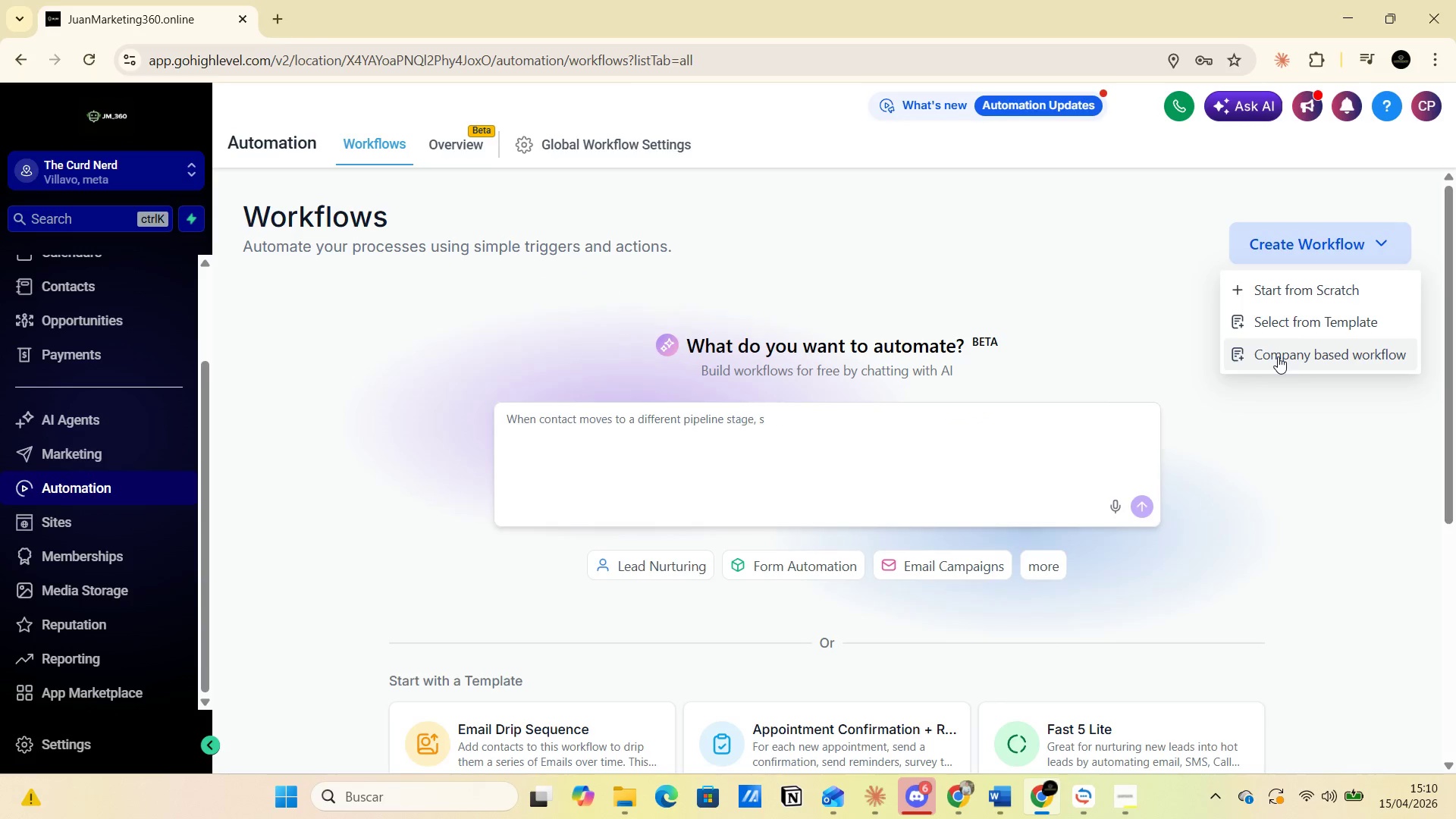 
wait(45.5)
 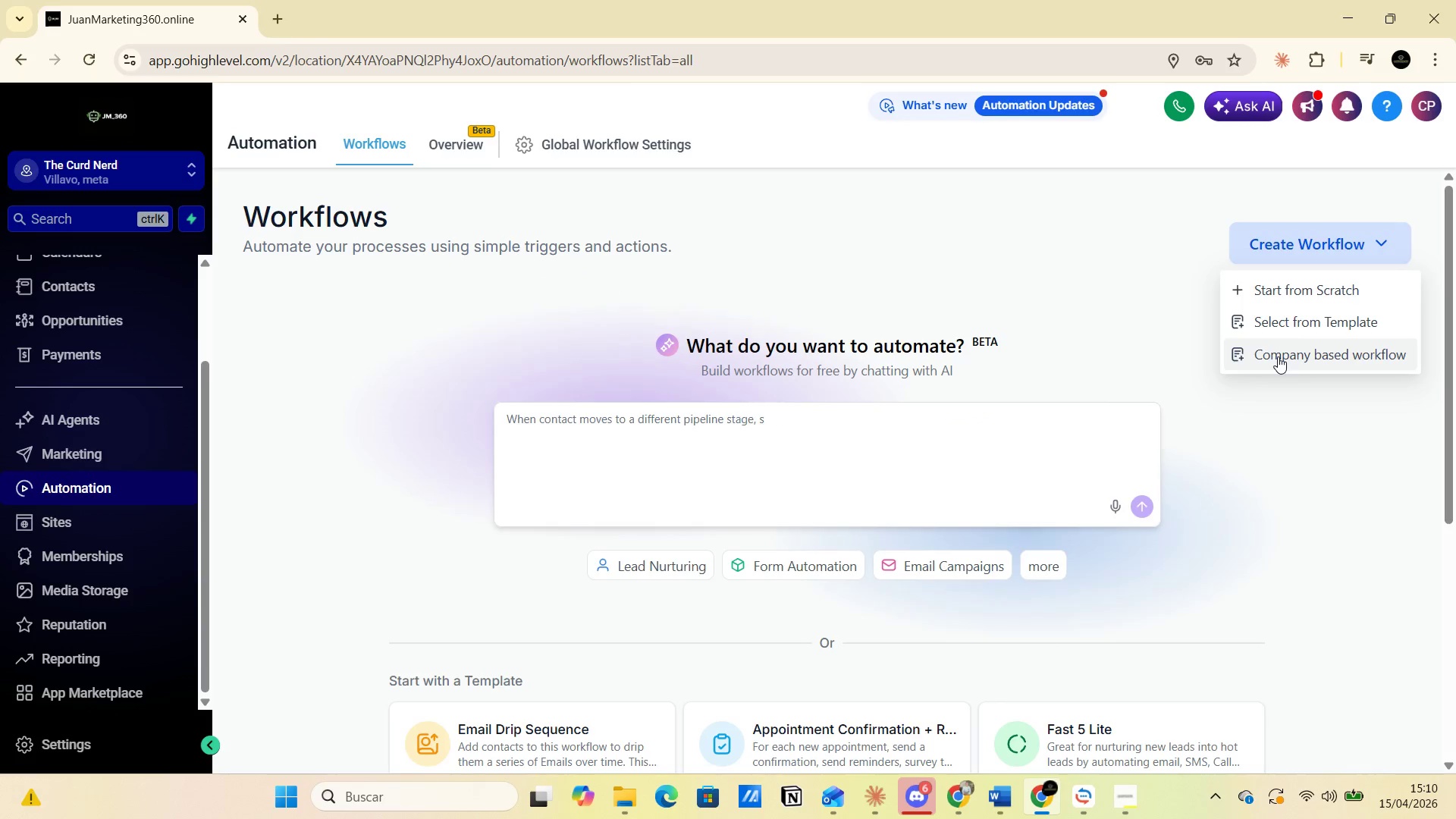 
left_click([1269, 294])
 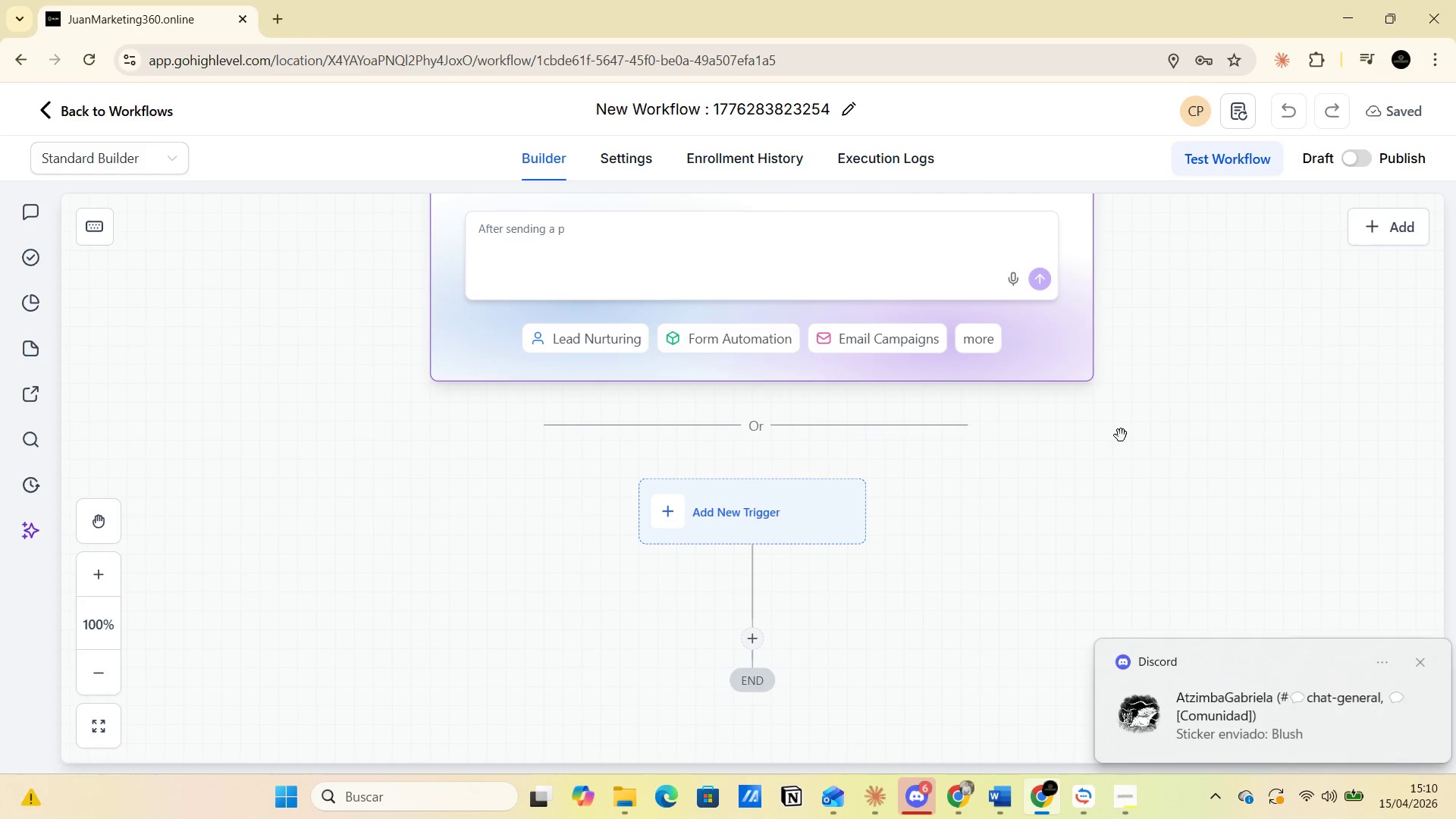 
wait(21.31)
 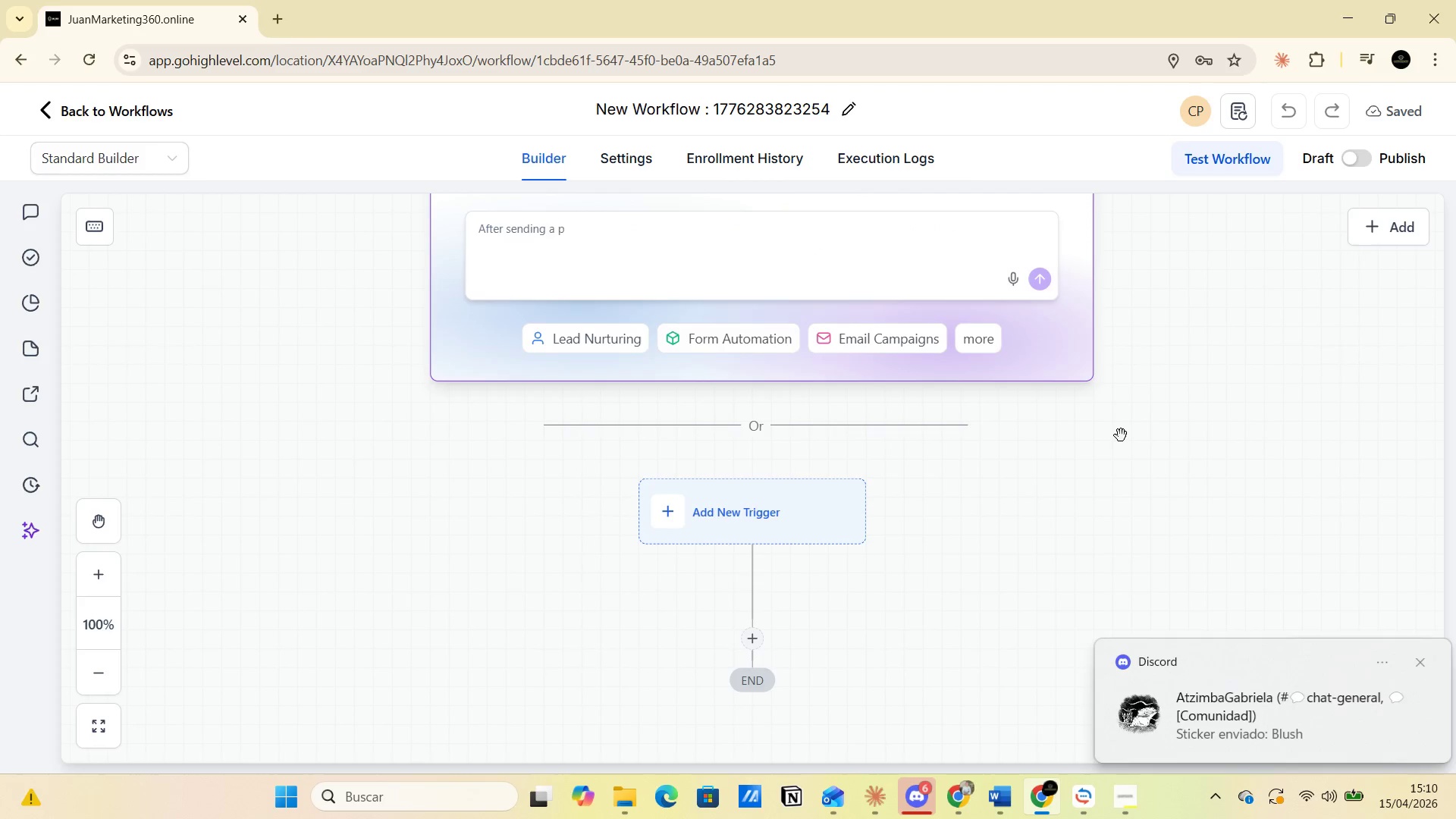 
left_click([844, 112])
 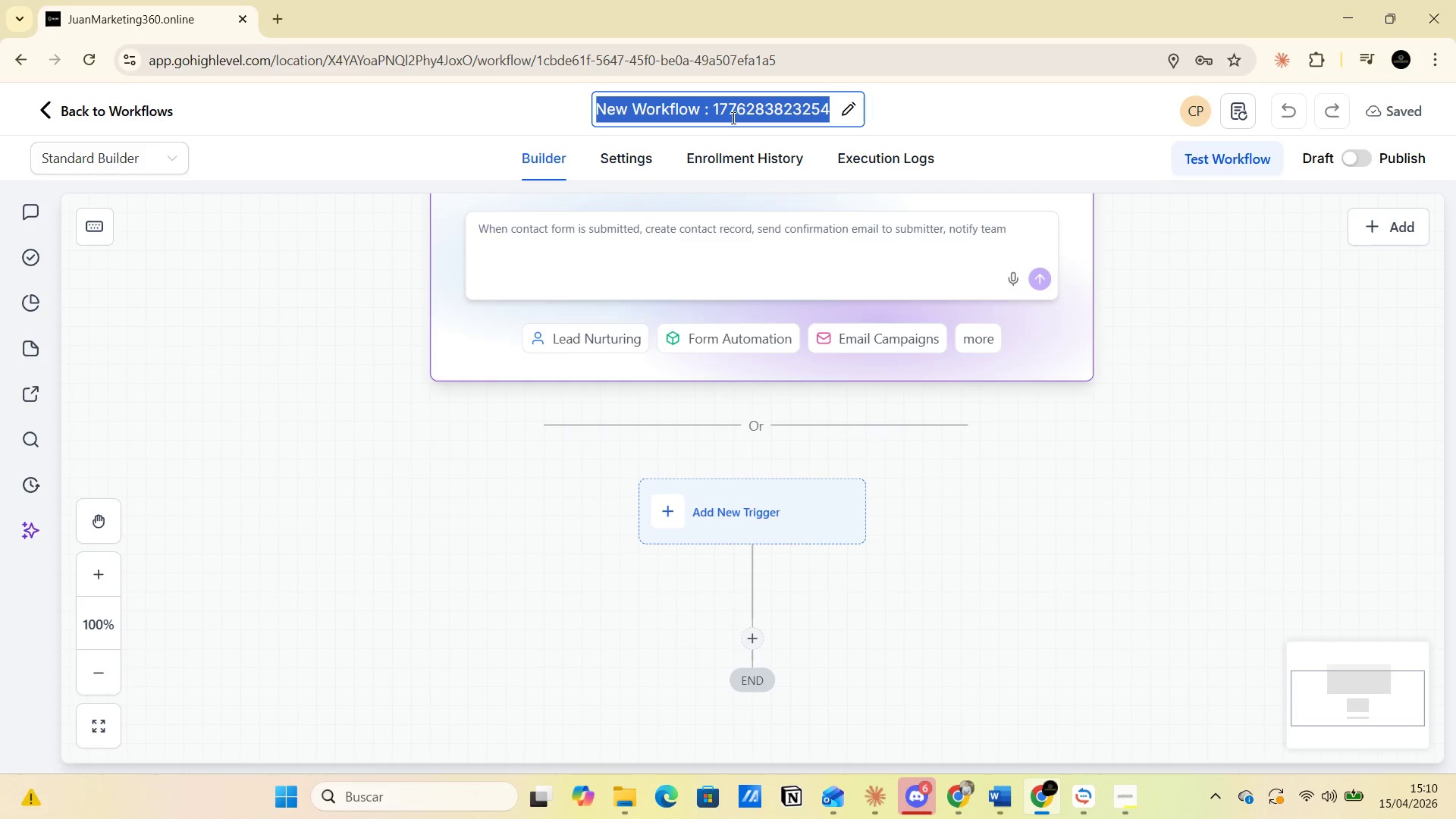 
type(Workflow Ch)
key(Backspace)
key(Backspace)
type(shesse club Nuture Sequece )
 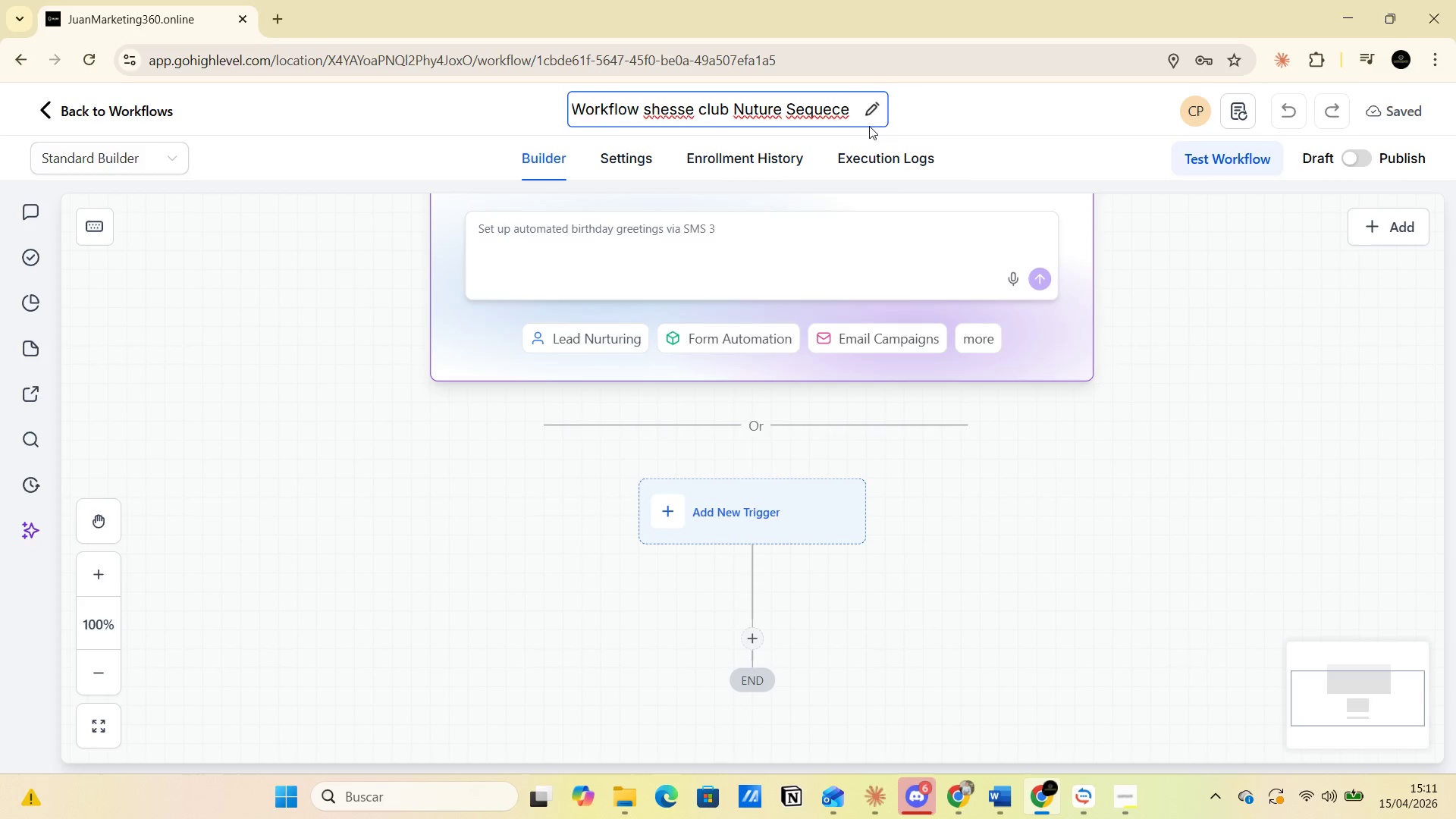 
left_click([912, 114])
 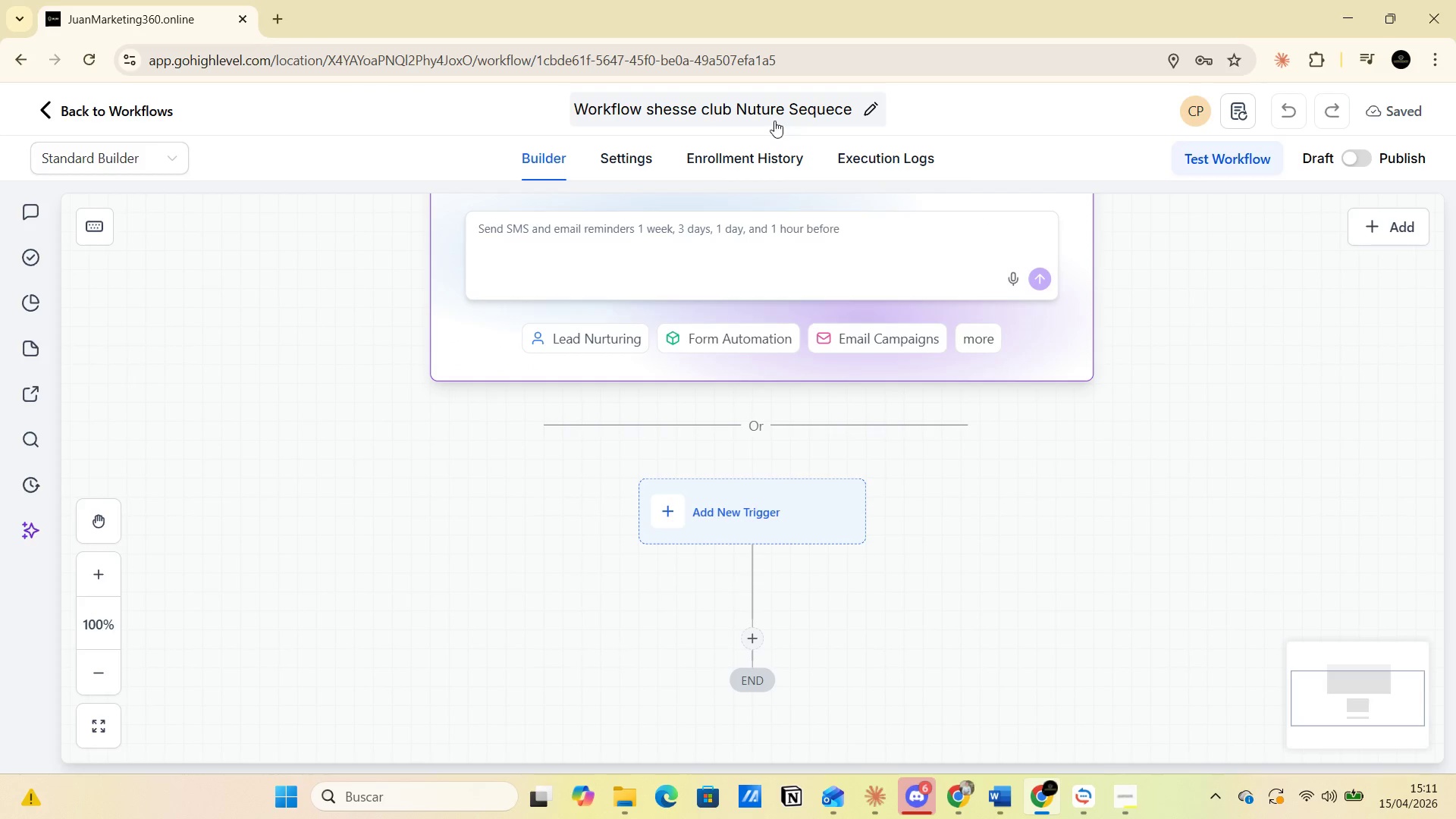 
left_click([871, 108])
 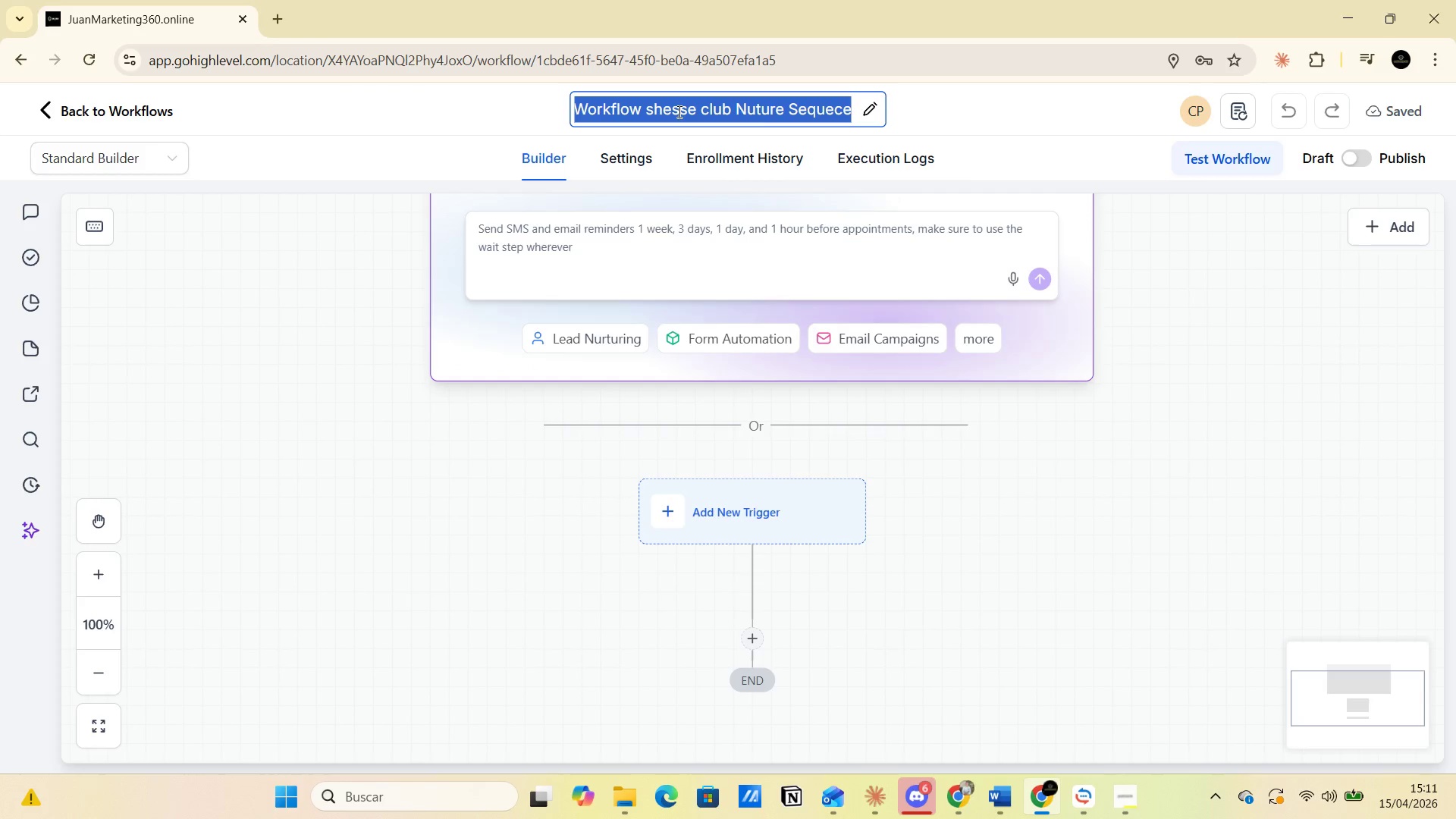 
left_click([678, 111])
 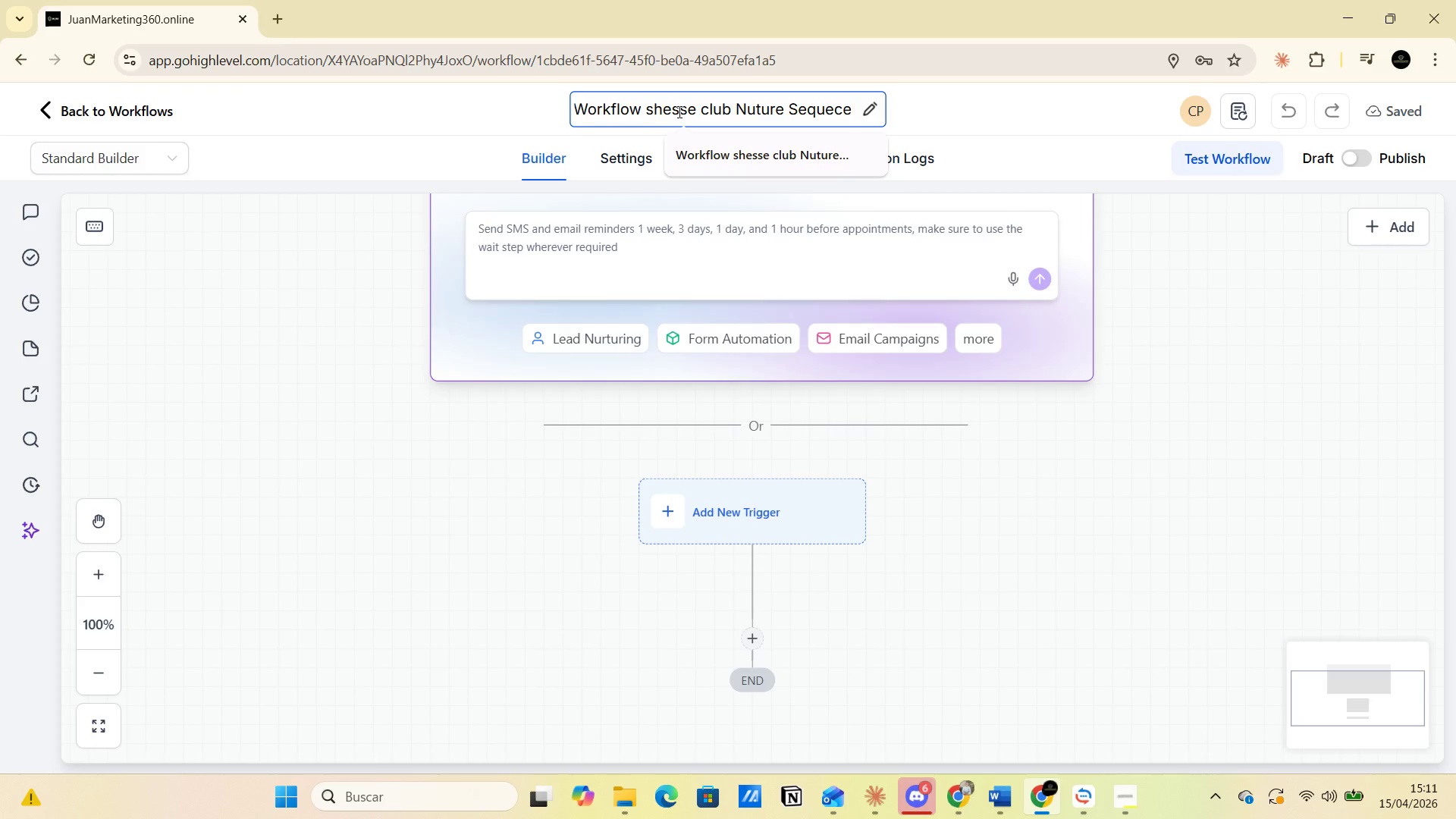 
key(Backspace)
 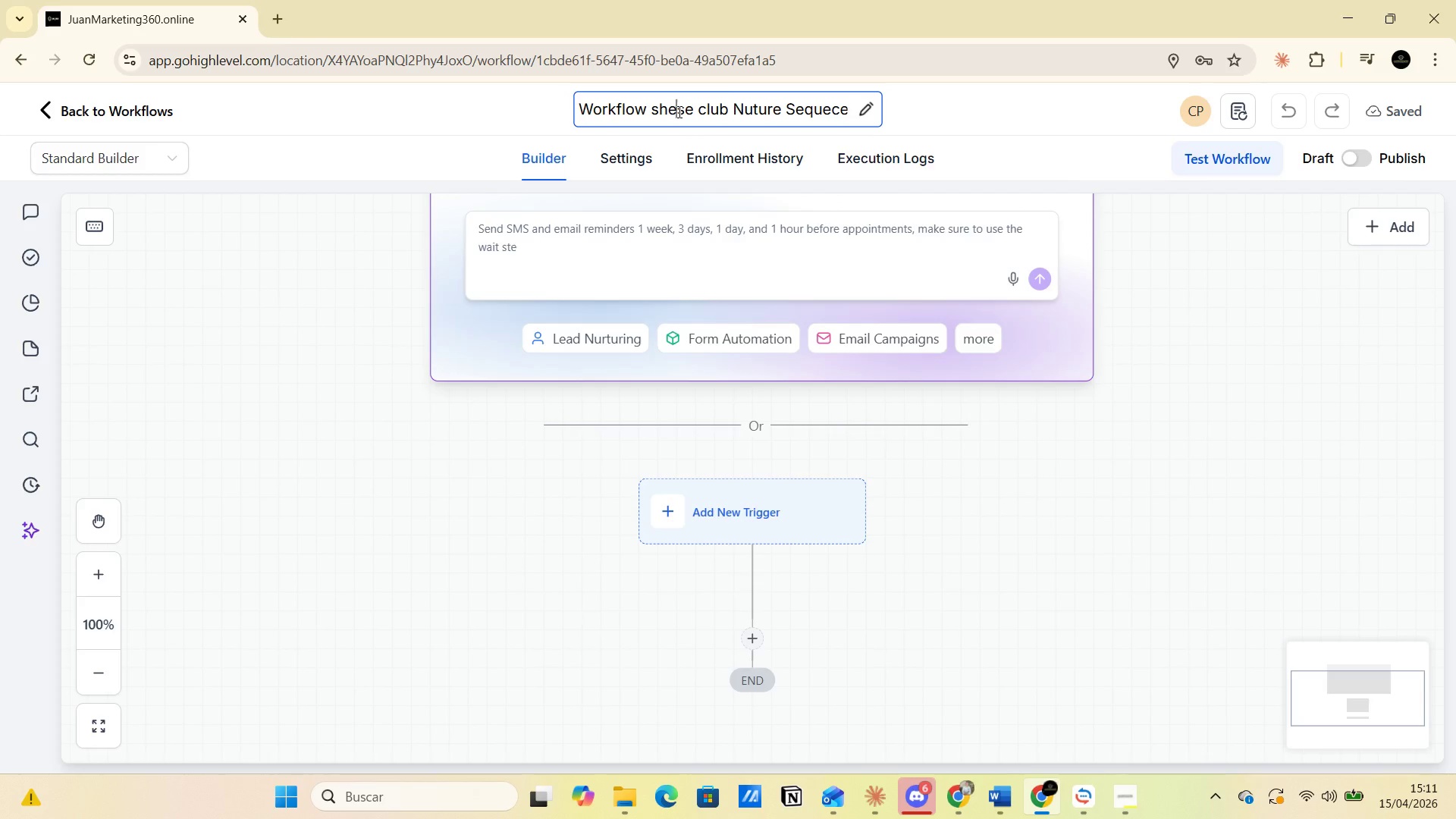 
key(E)
 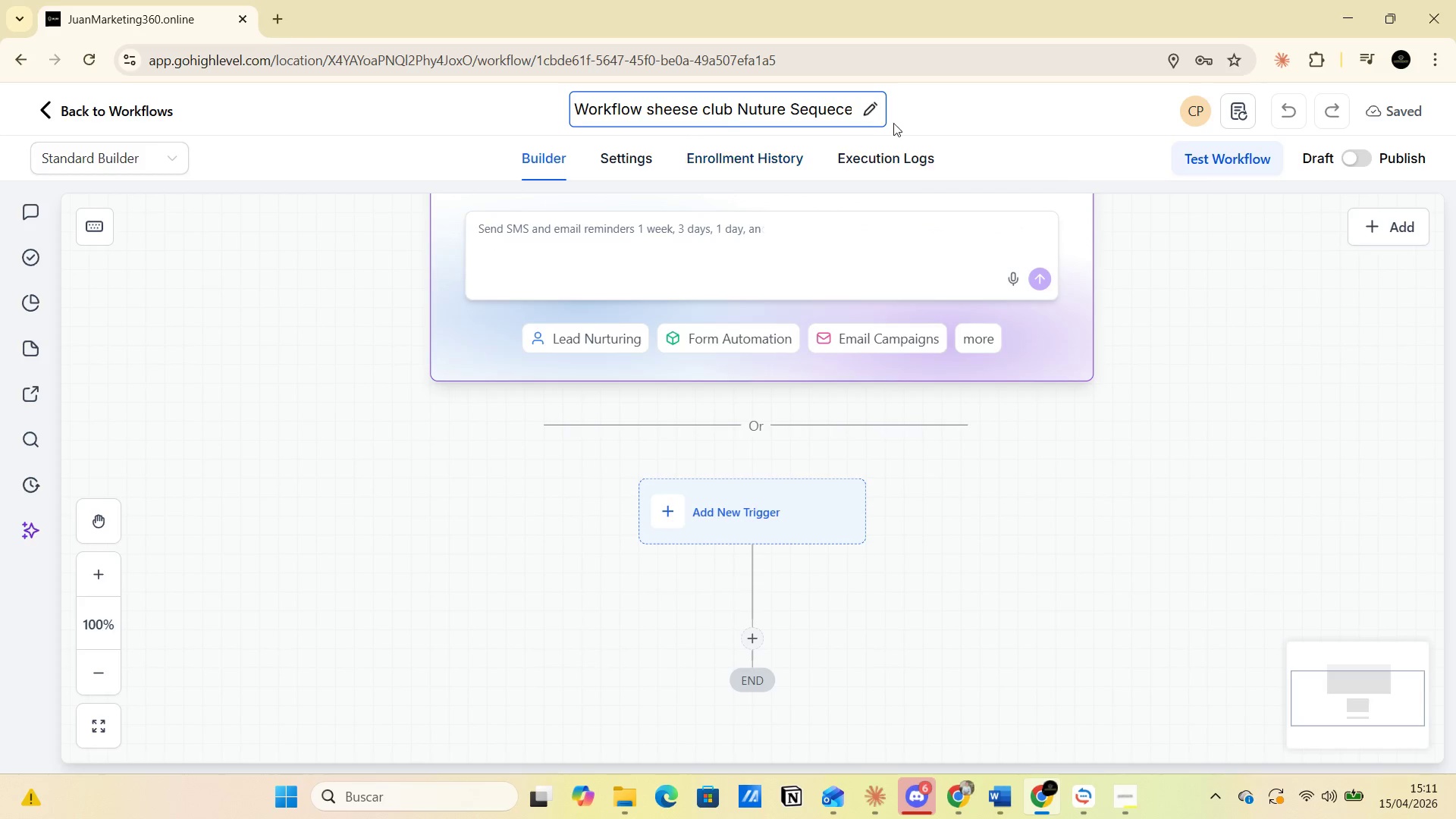 
left_click([912, 115])
 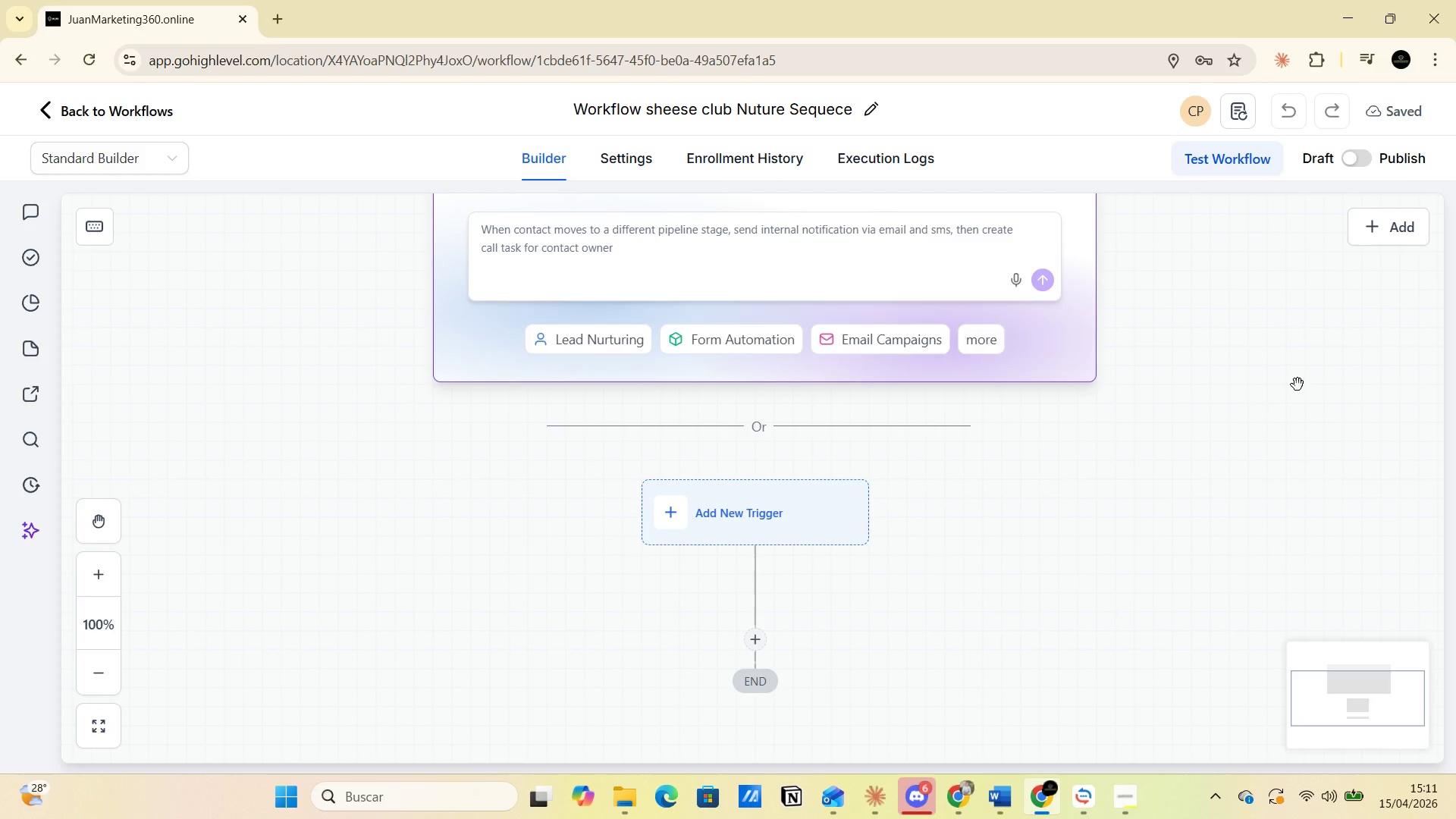 
wait(26.41)
 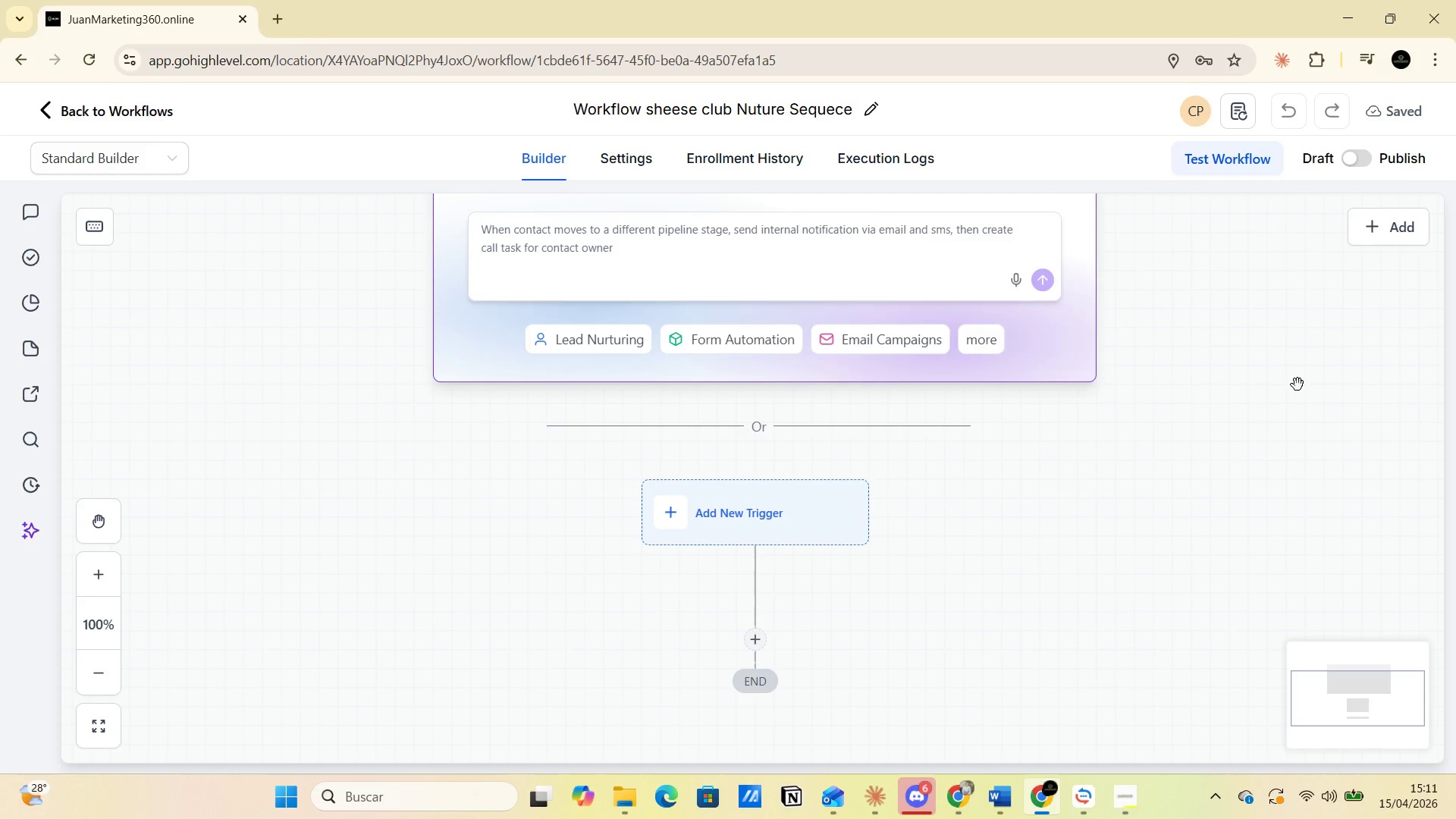 
left_click([1075, 648])
 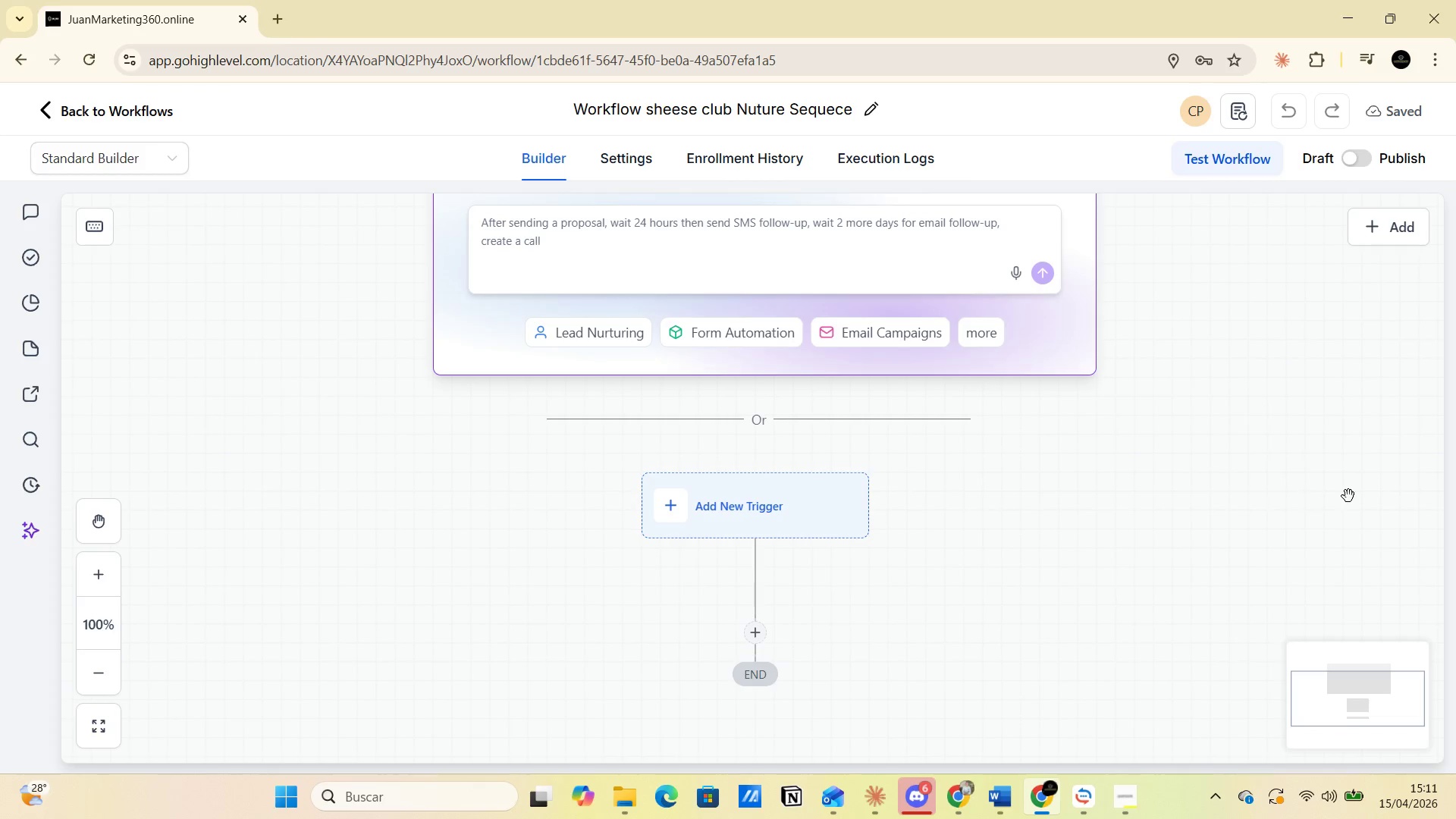 
left_click([1228, 658])
 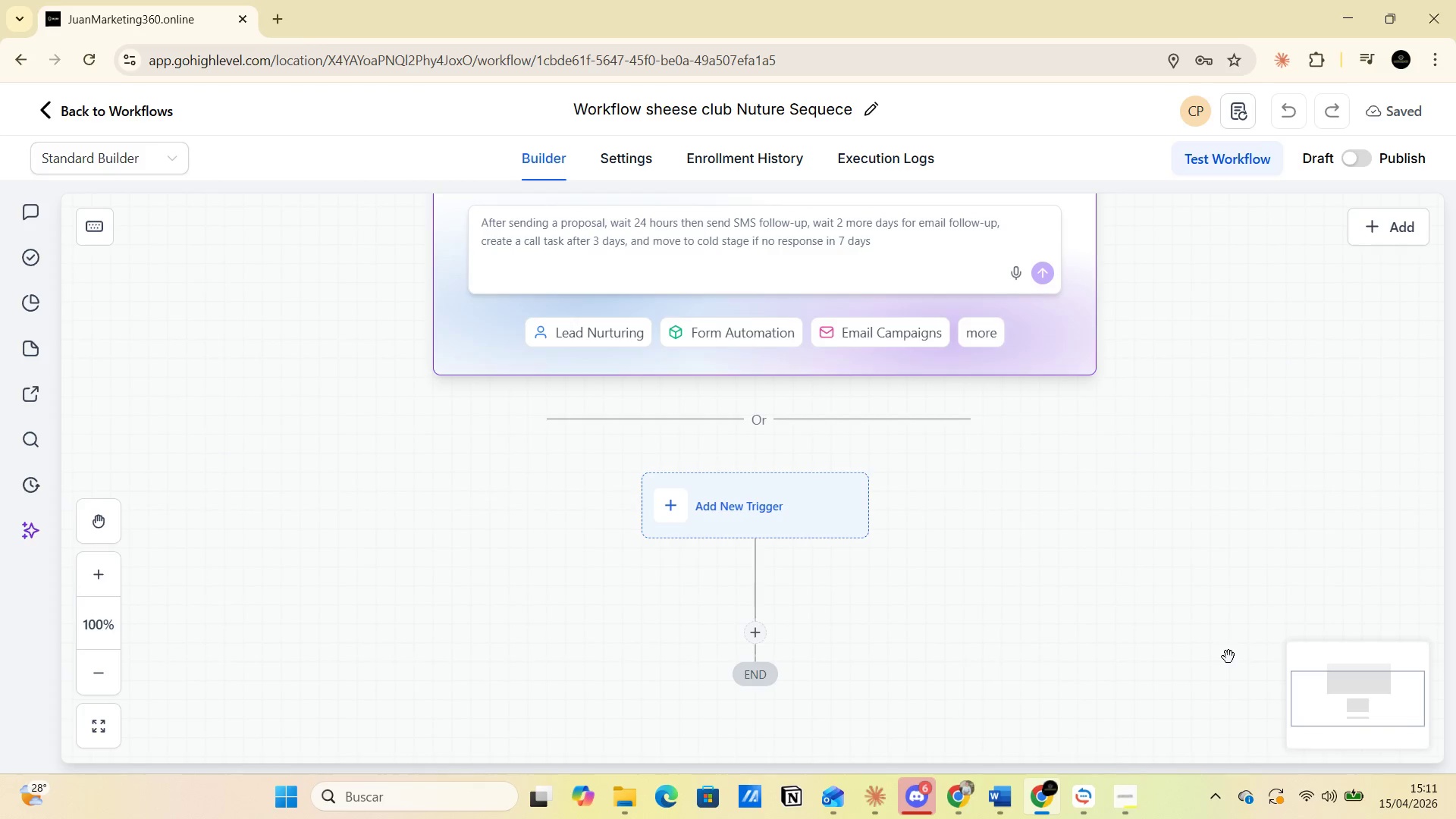 
left_click_drag(start_coordinate=[843, 676], to_coordinate=[852, 689])
 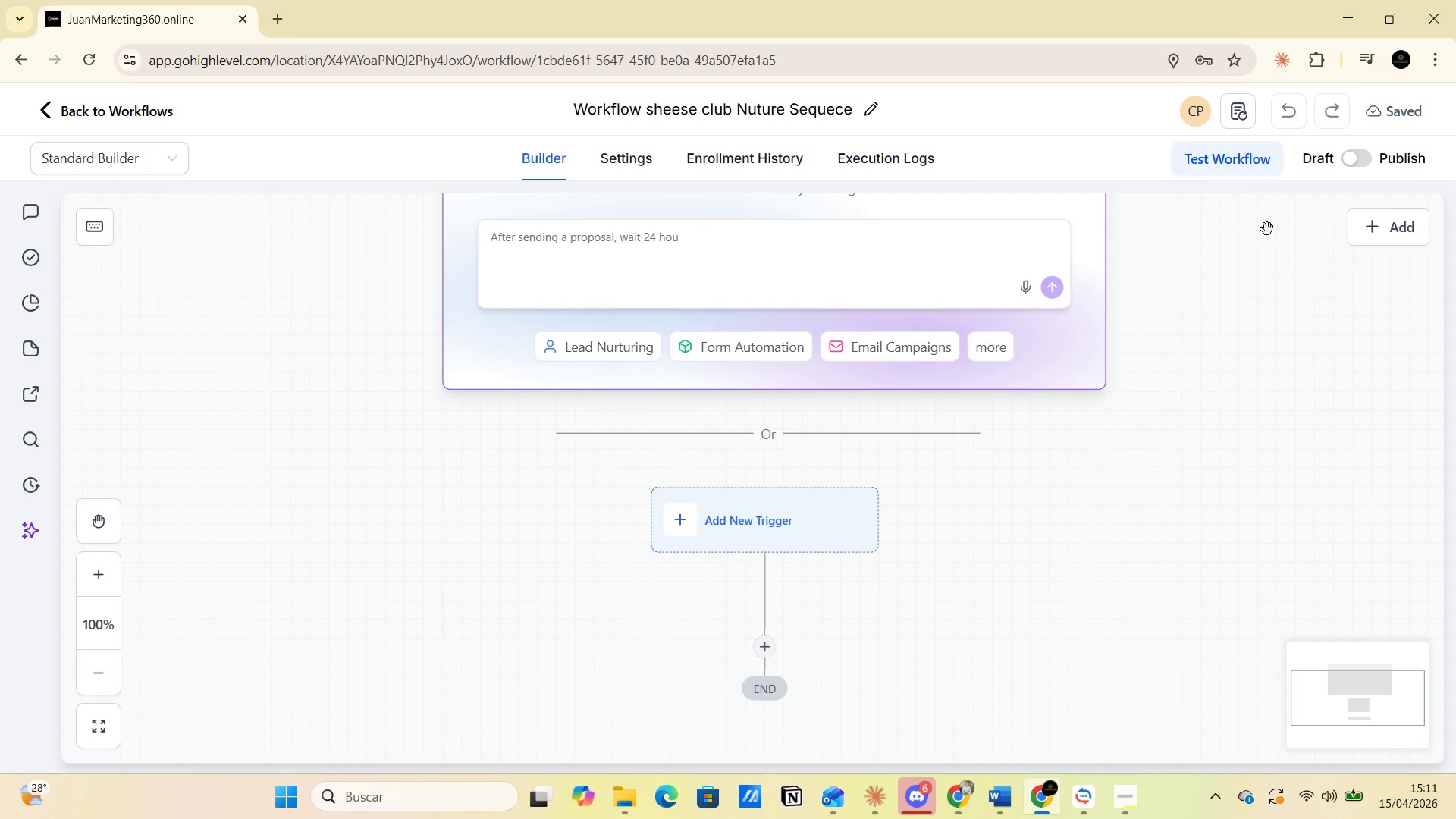 
left_click([1338, 195])
 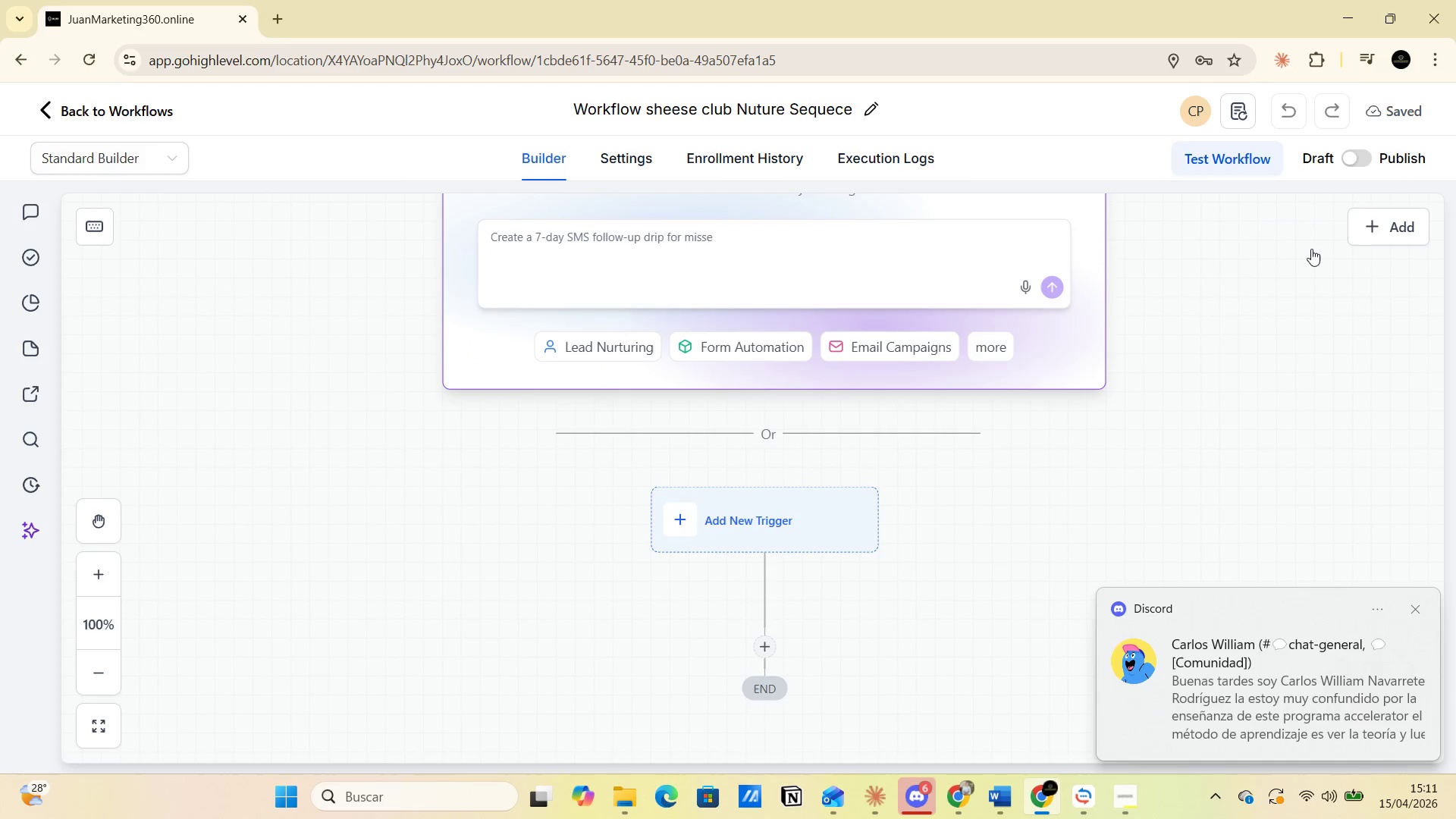 
left_click([1349, 309])
 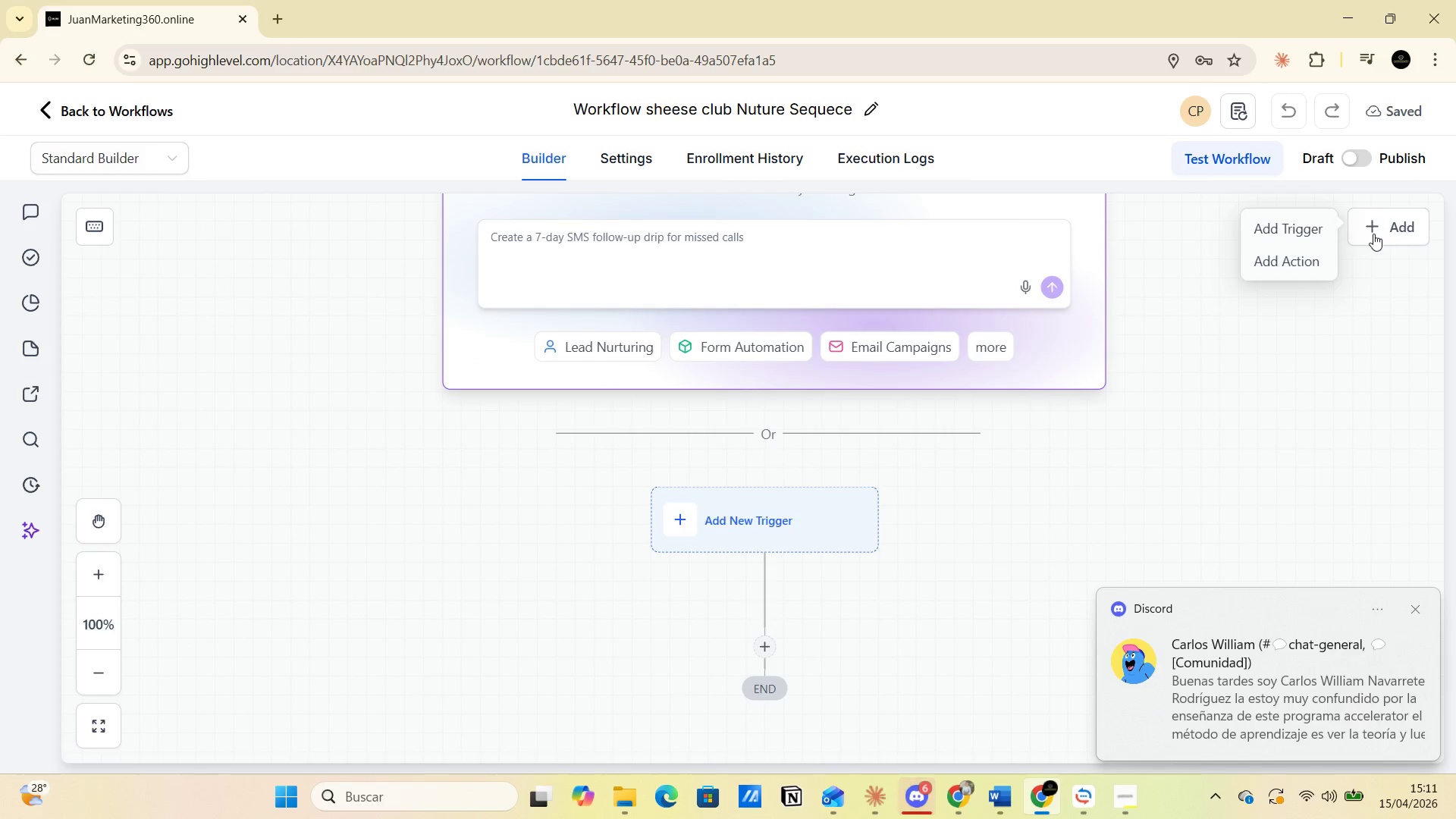 
left_click([1372, 234])
 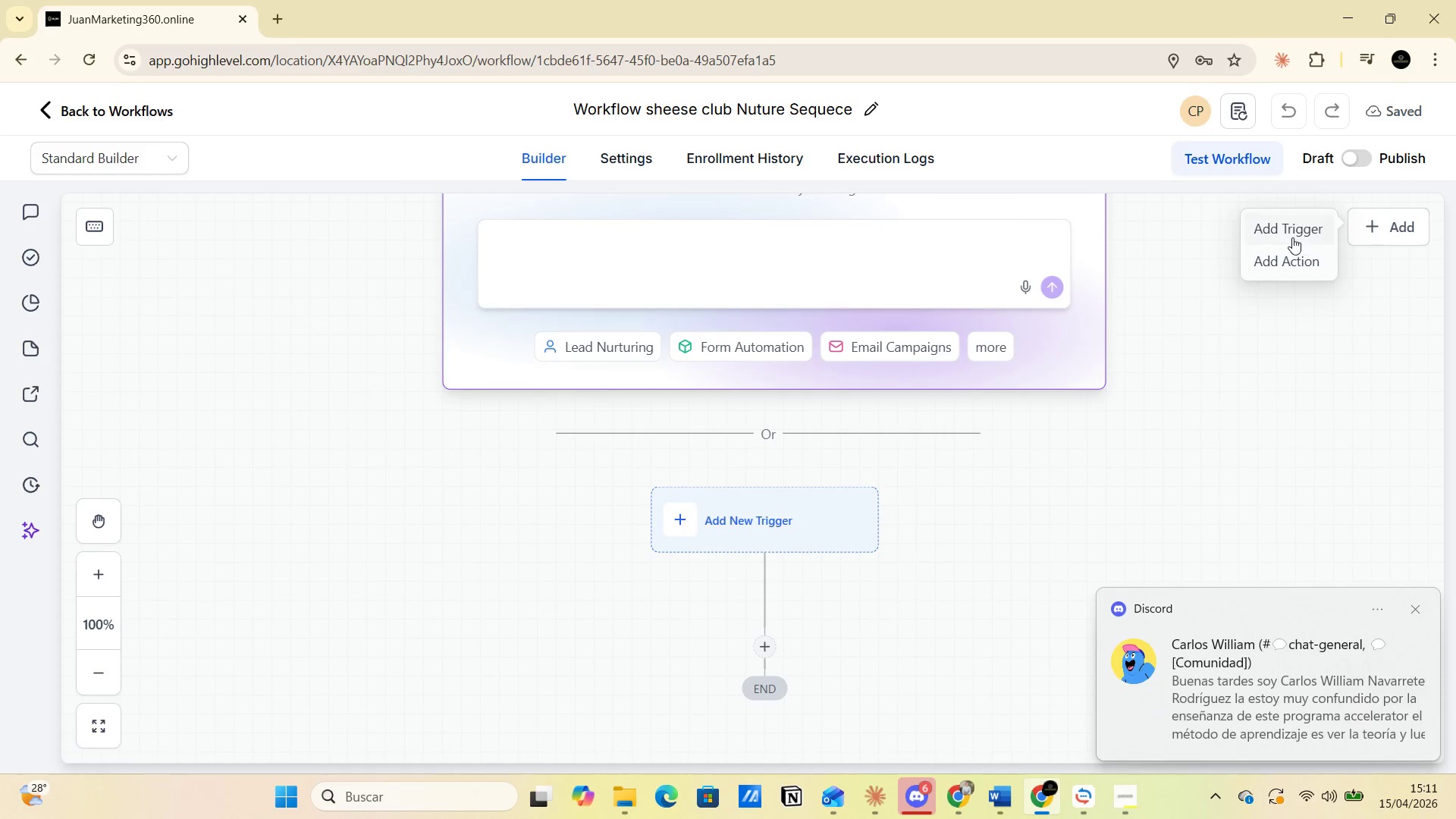 
left_click([1287, 234])
 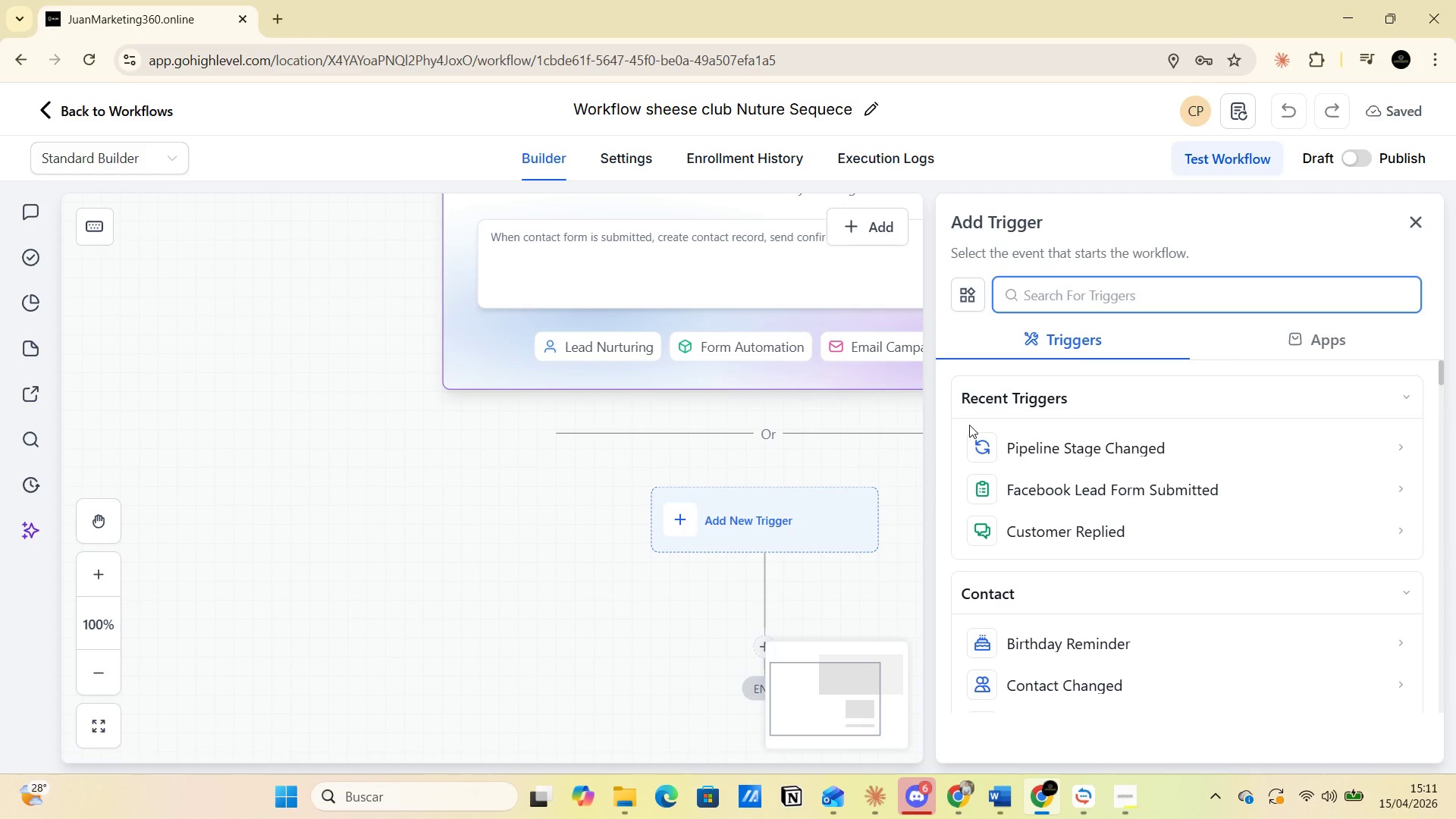 
scroll: coordinate [1043, 538], scroll_direction: down, amount: 10.0
 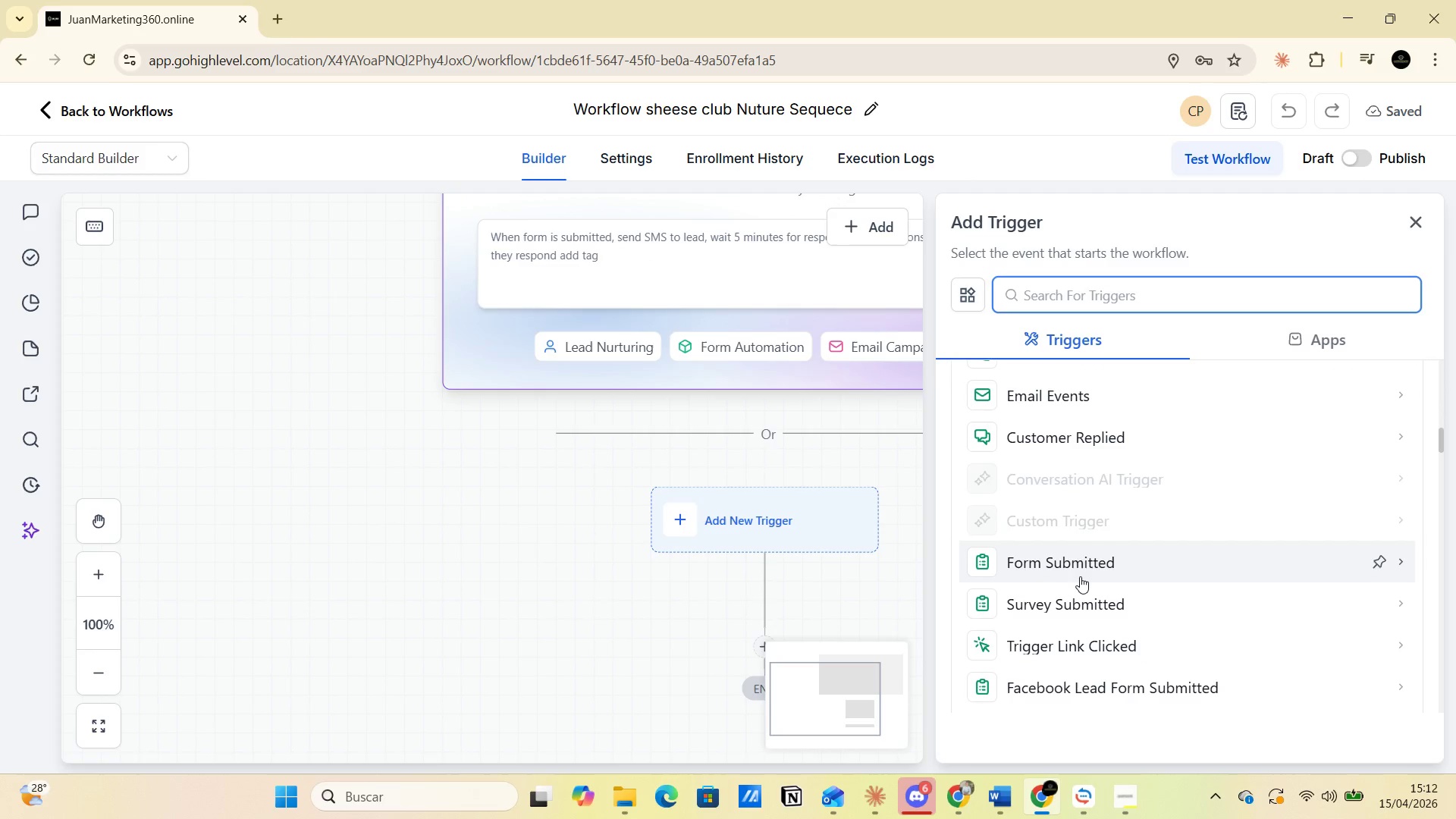 
scroll: coordinate [1042, 630], scroll_direction: down, amount: 6.0
 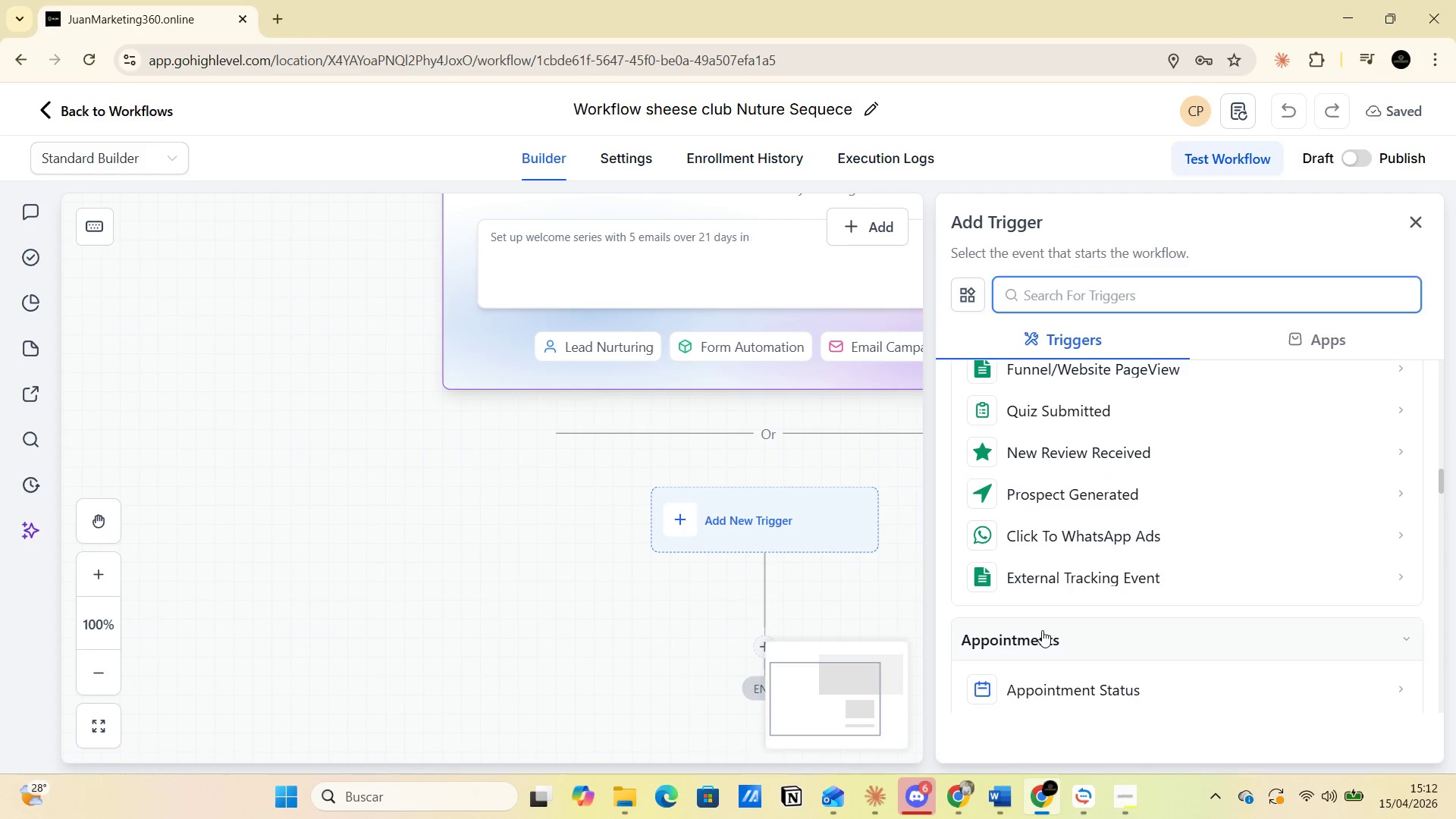 
scroll: coordinate [1056, 627], scroll_direction: down, amount: 4.0
 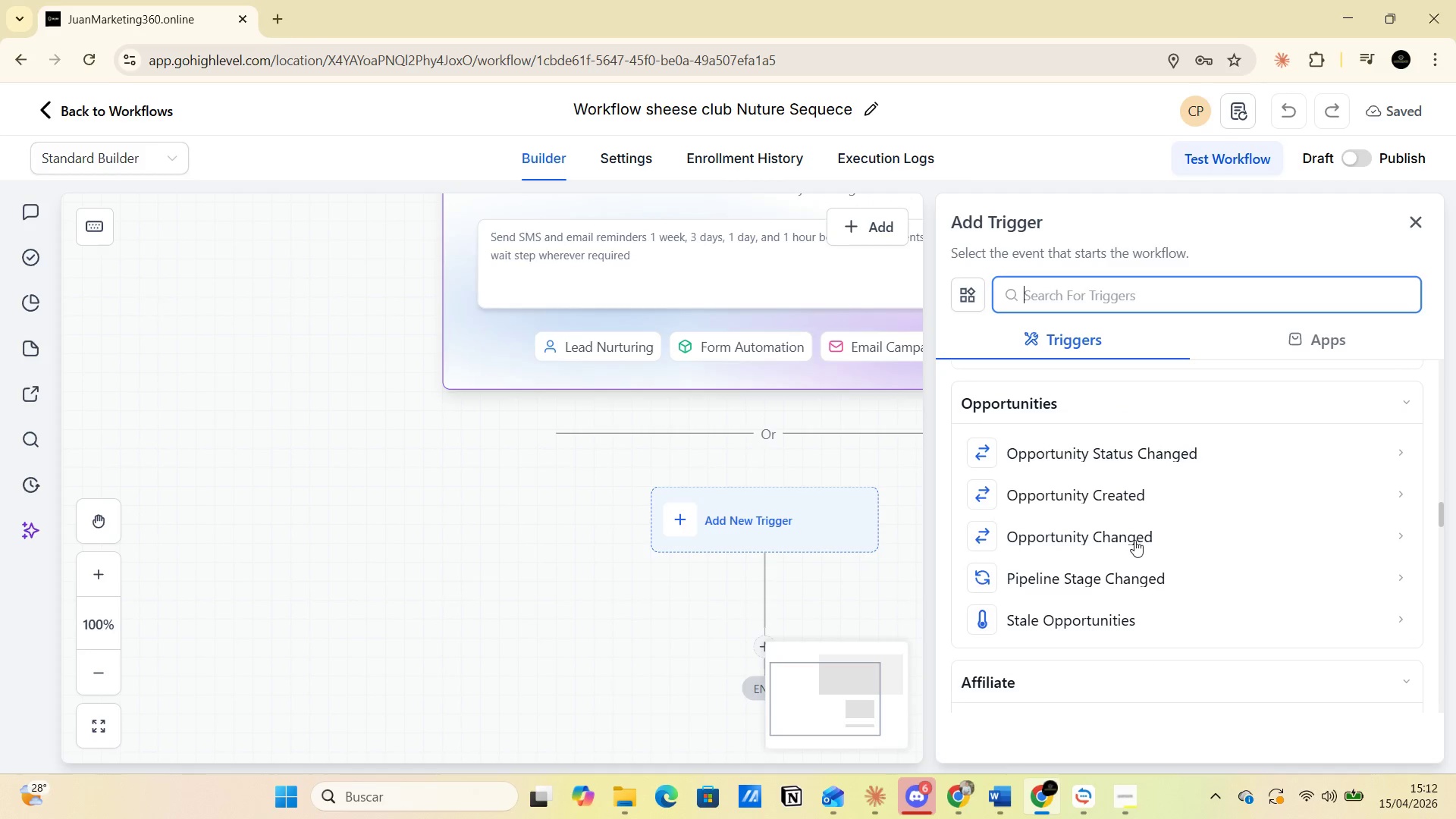 
wait(10.85)
 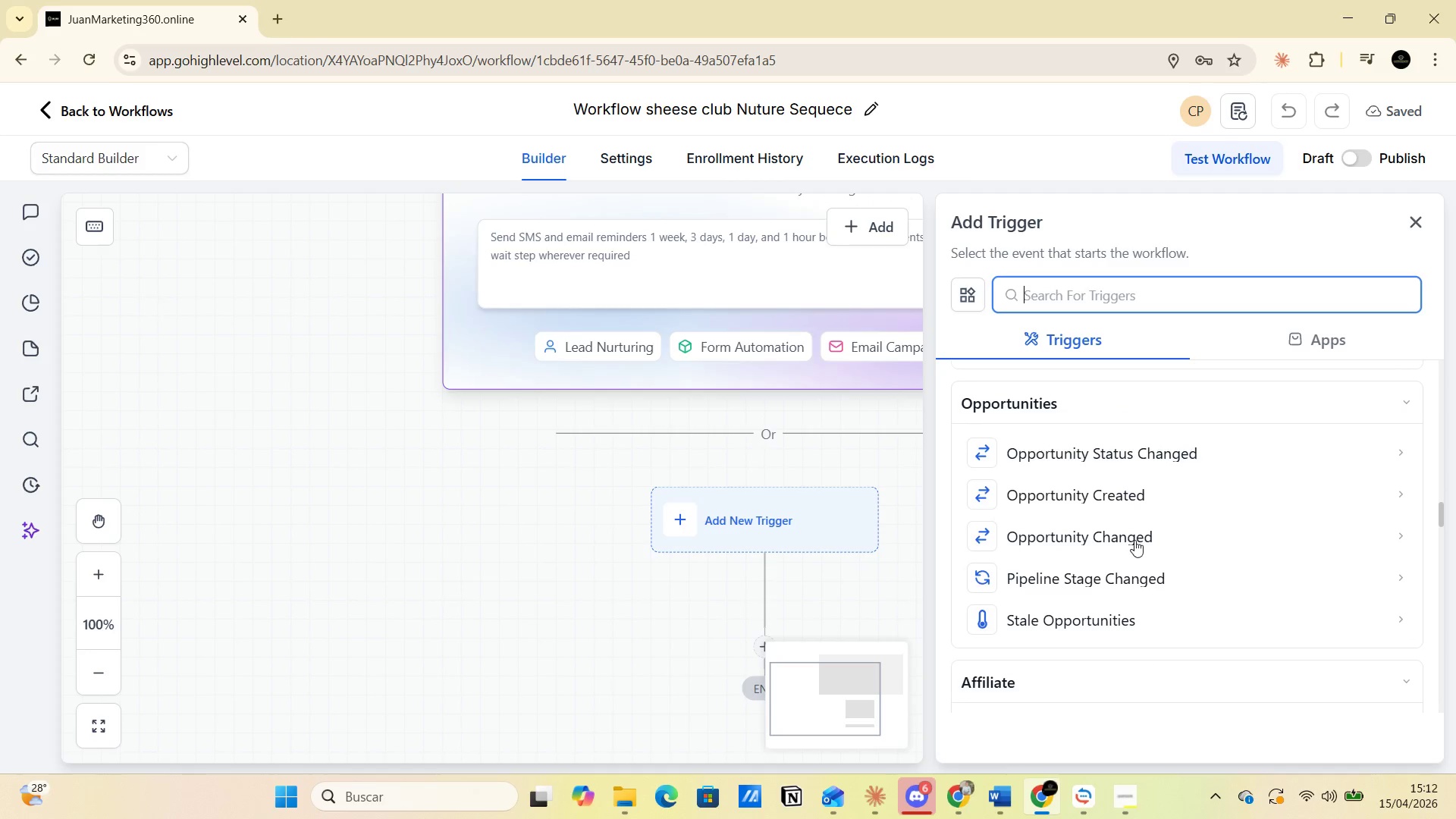 
scroll: coordinate [1081, 535], scroll_direction: down, amount: 5.0
 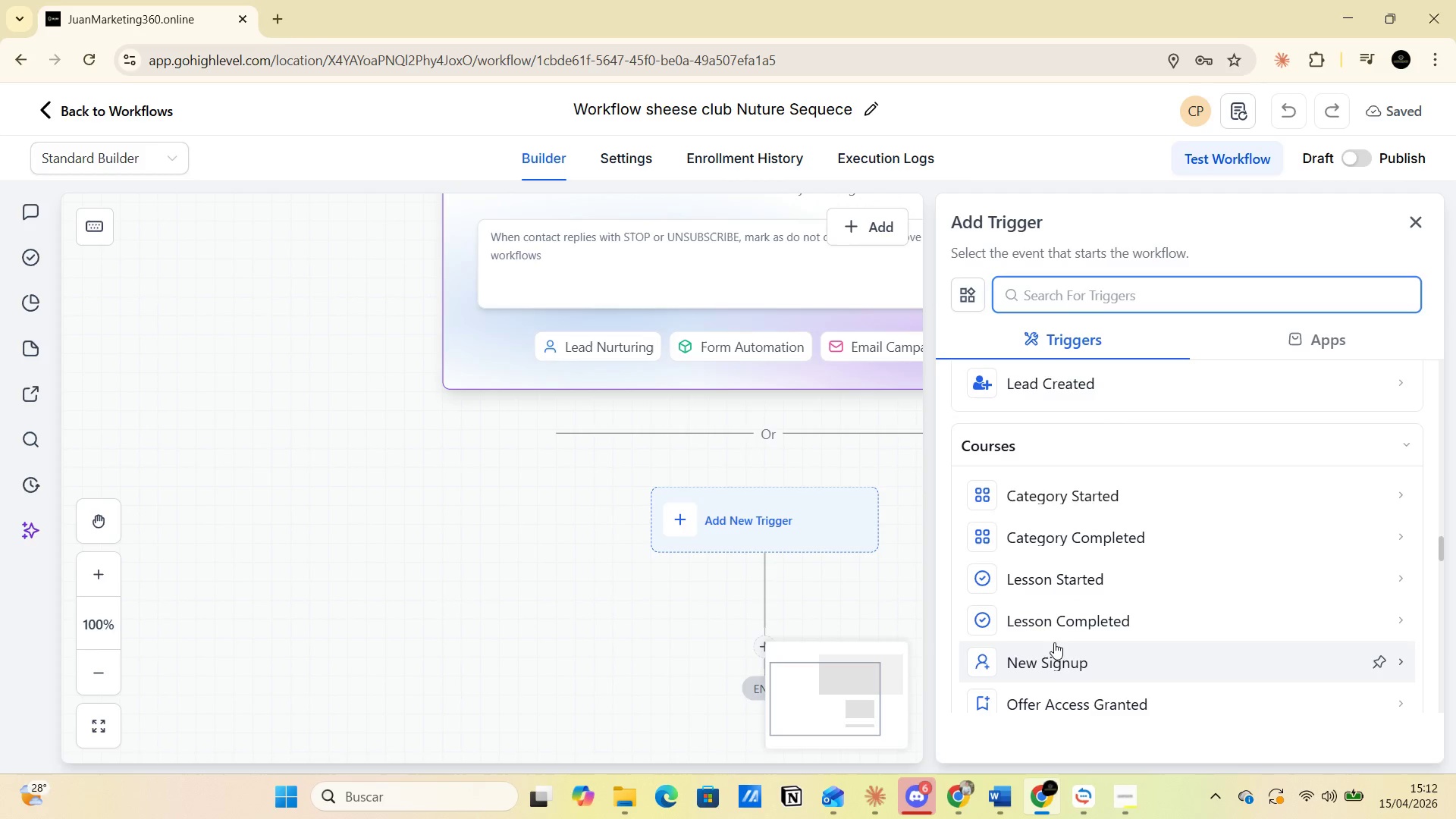 
wait(7.01)
 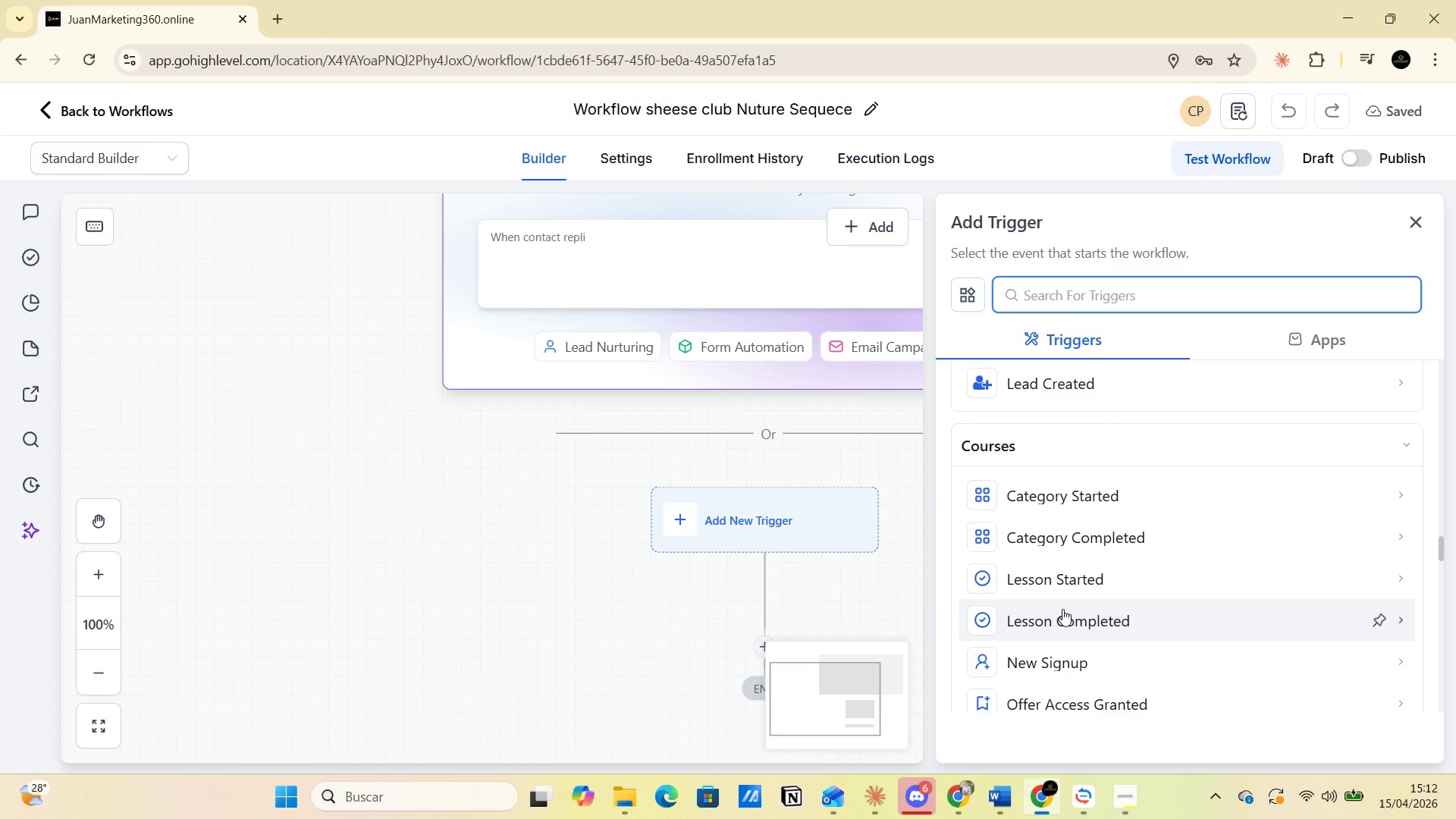 
scroll: coordinate [1100, 552], scroll_direction: down, amount: 7.0
 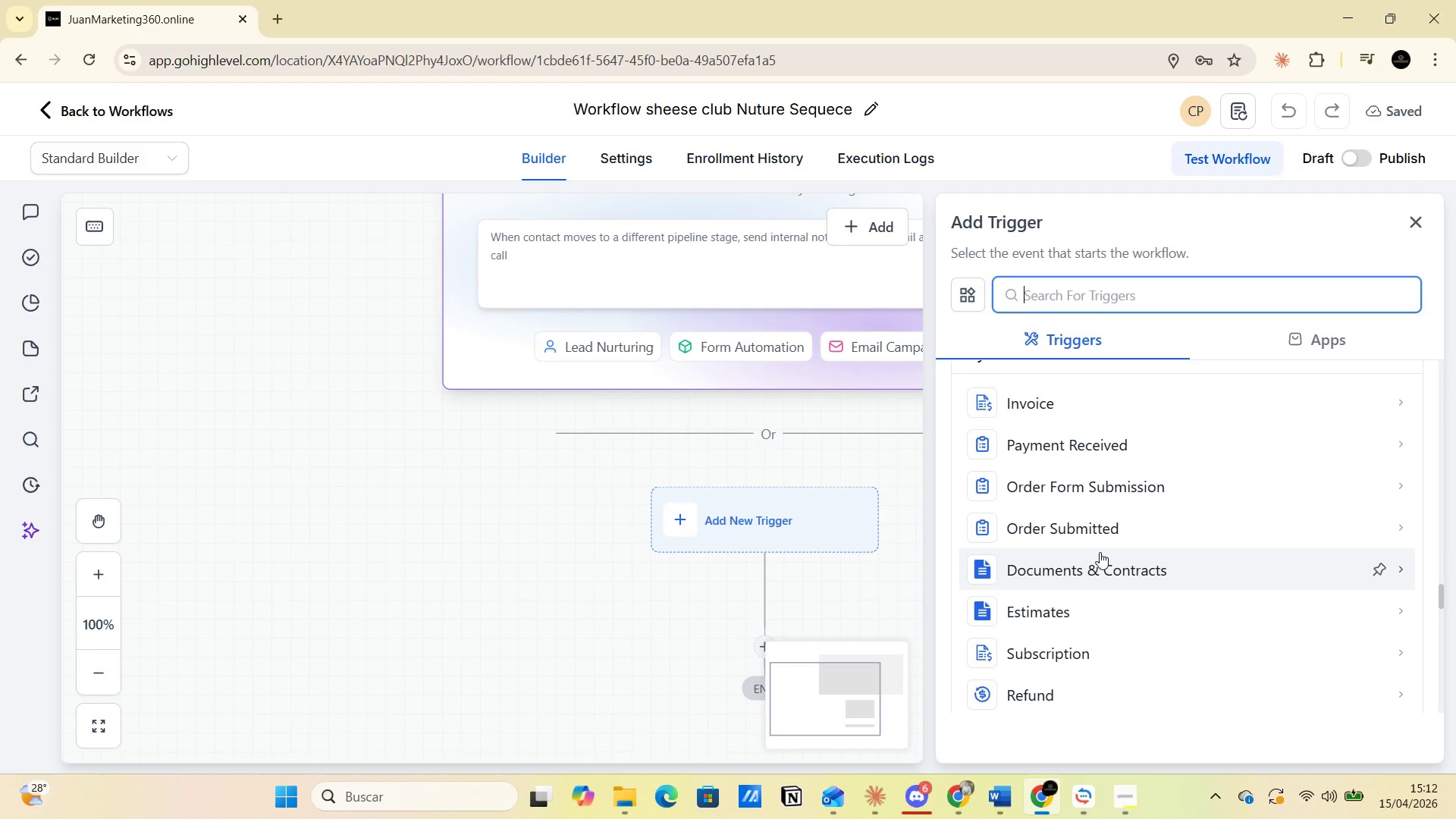 
scroll: coordinate [1100, 552], scroll_direction: up, amount: 1.0
 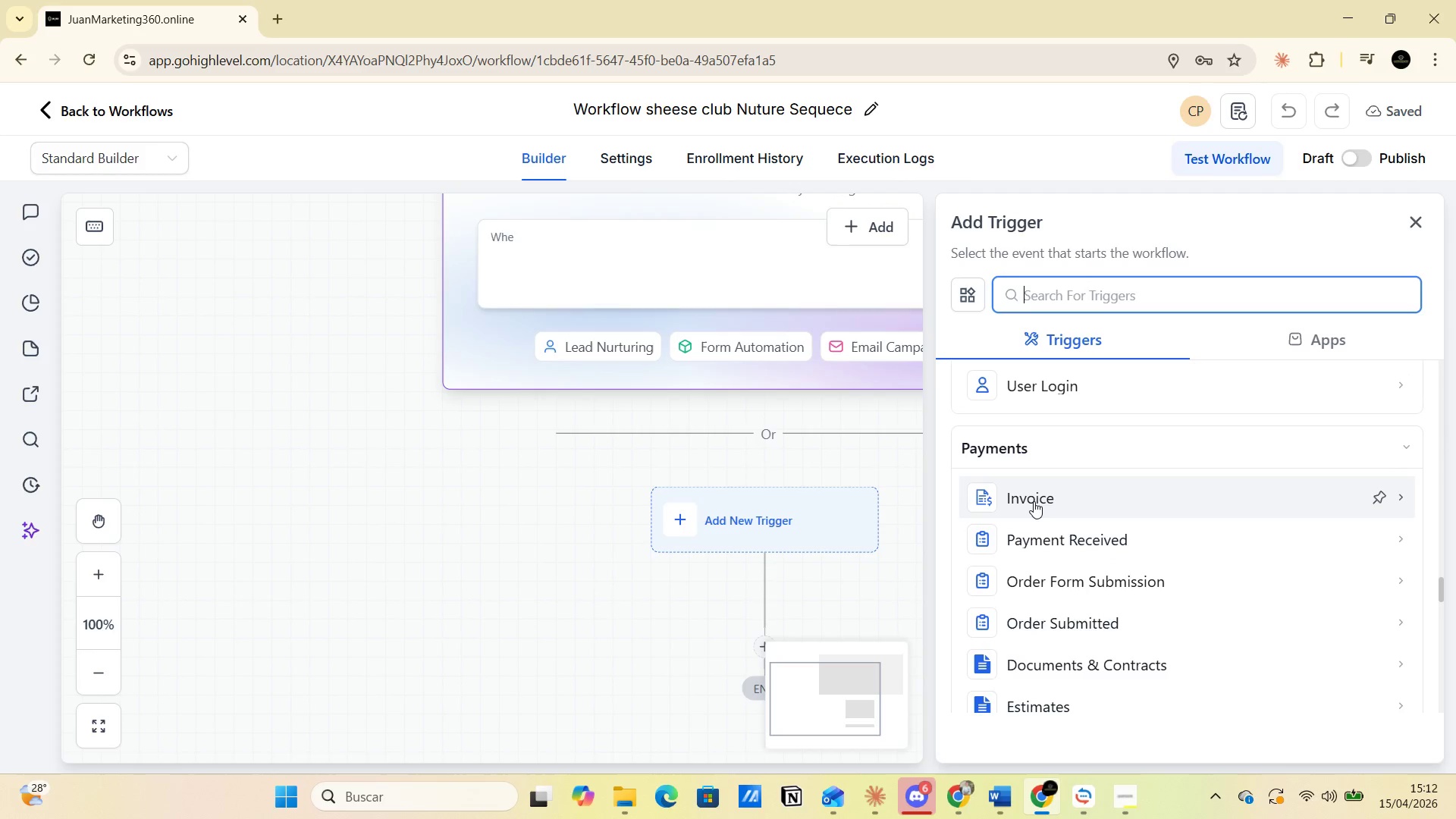 
wait(8.36)
 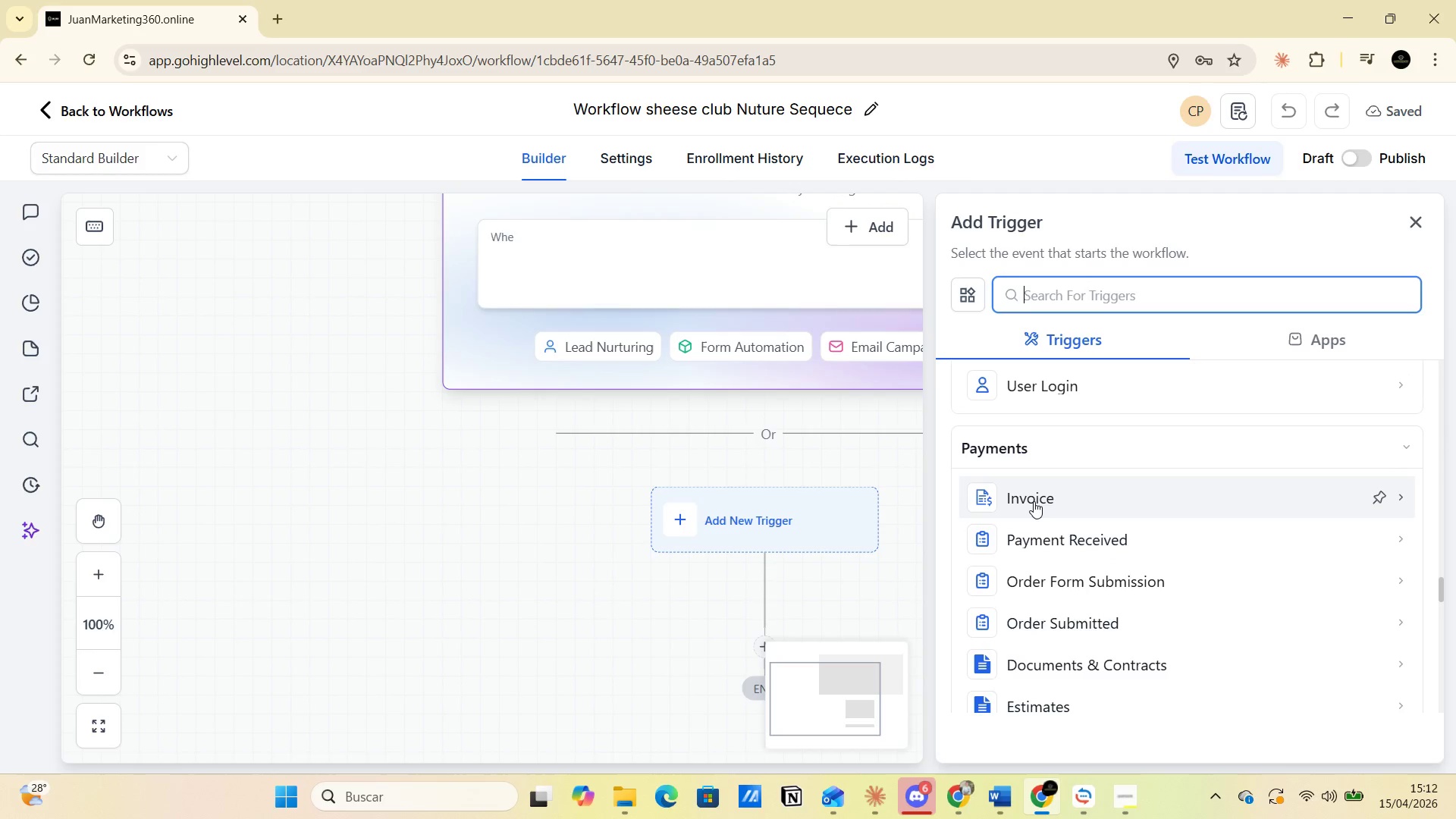 
scroll: coordinate [1065, 567], scroll_direction: down, amount: 6.0
 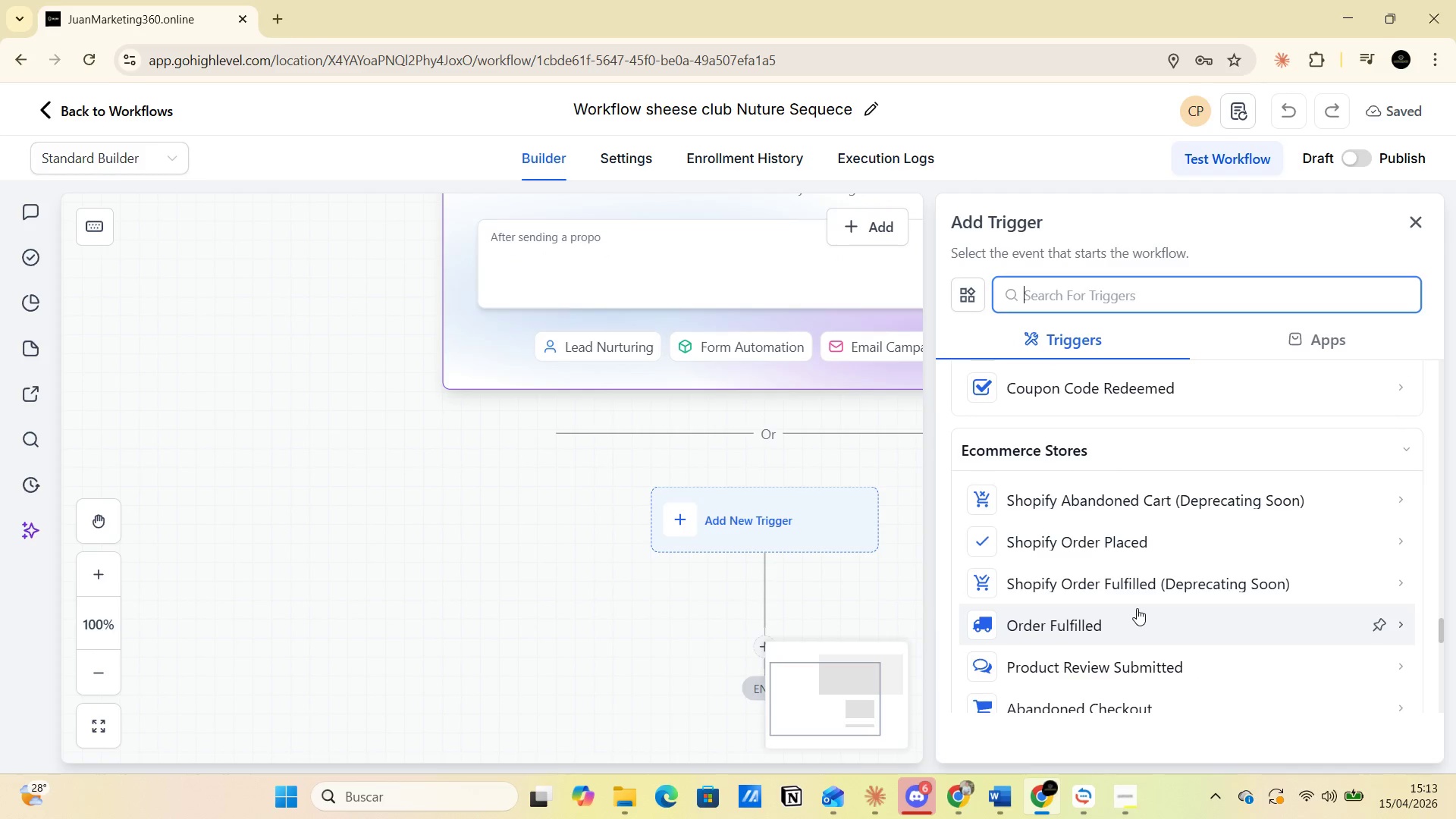 
scroll: coordinate [1137, 608], scroll_direction: up, amount: 3.0
 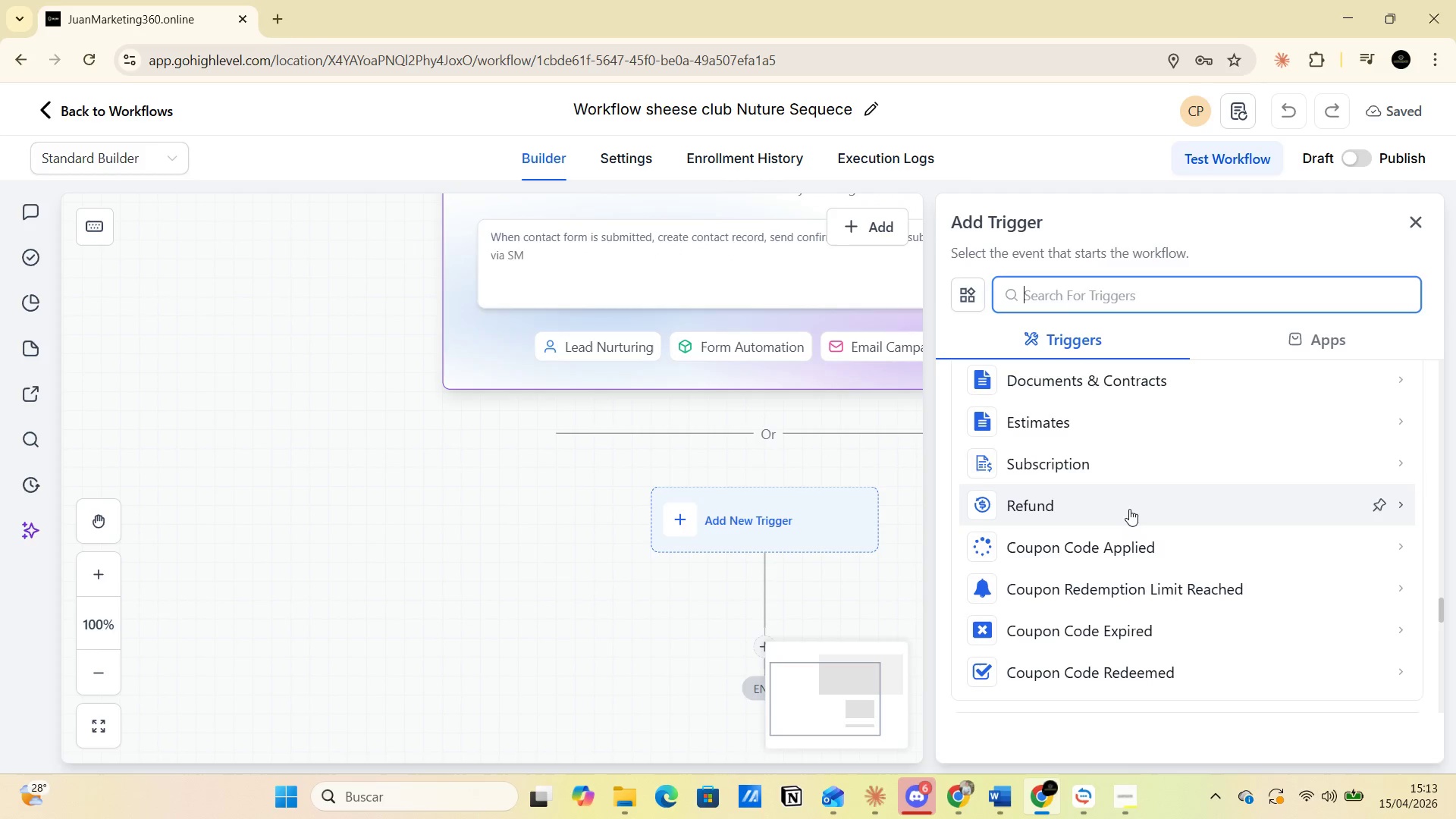 
wait(14.19)
 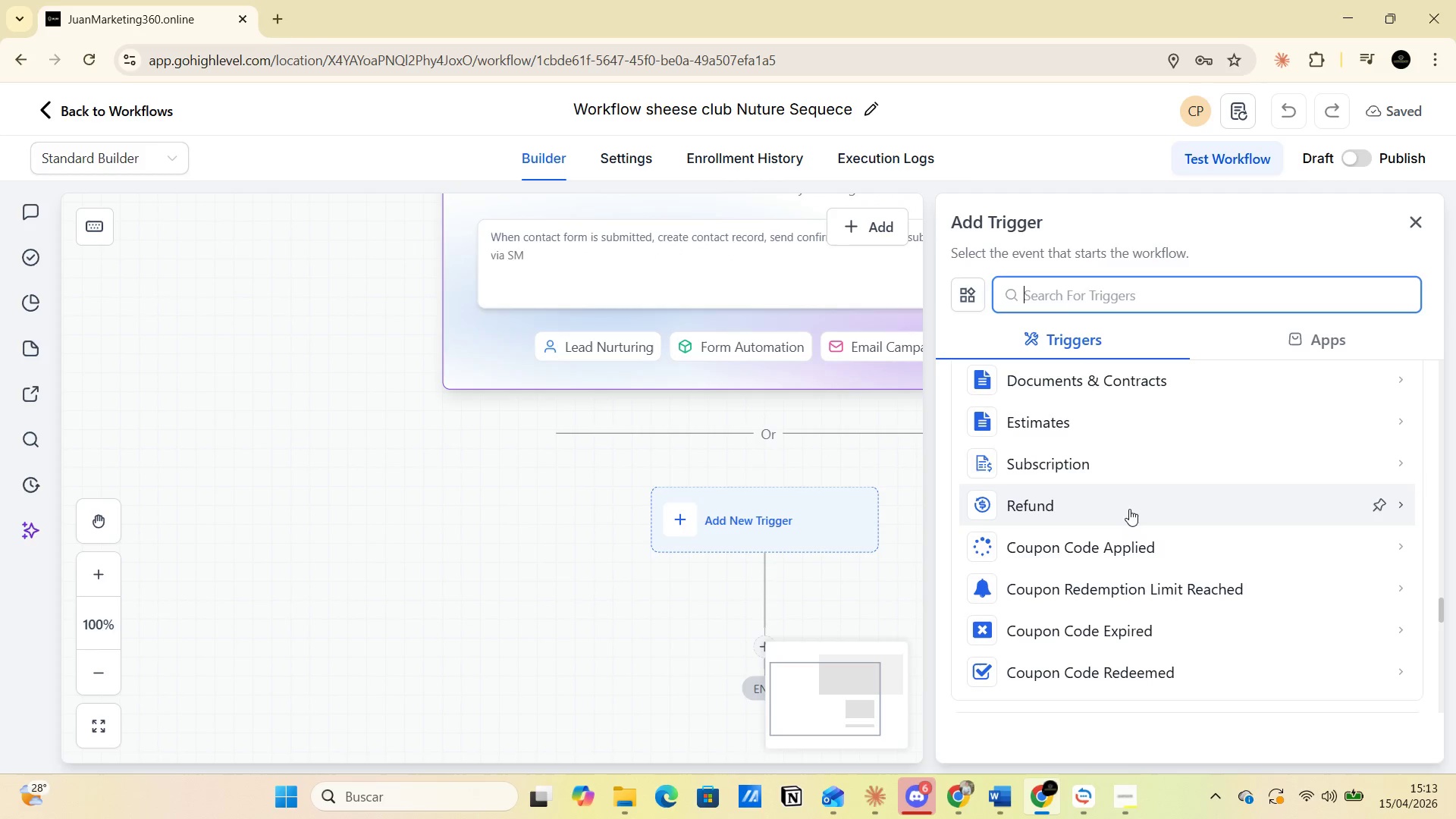 
scroll: coordinate [1134, 524], scroll_direction: down, amount: 4.0
 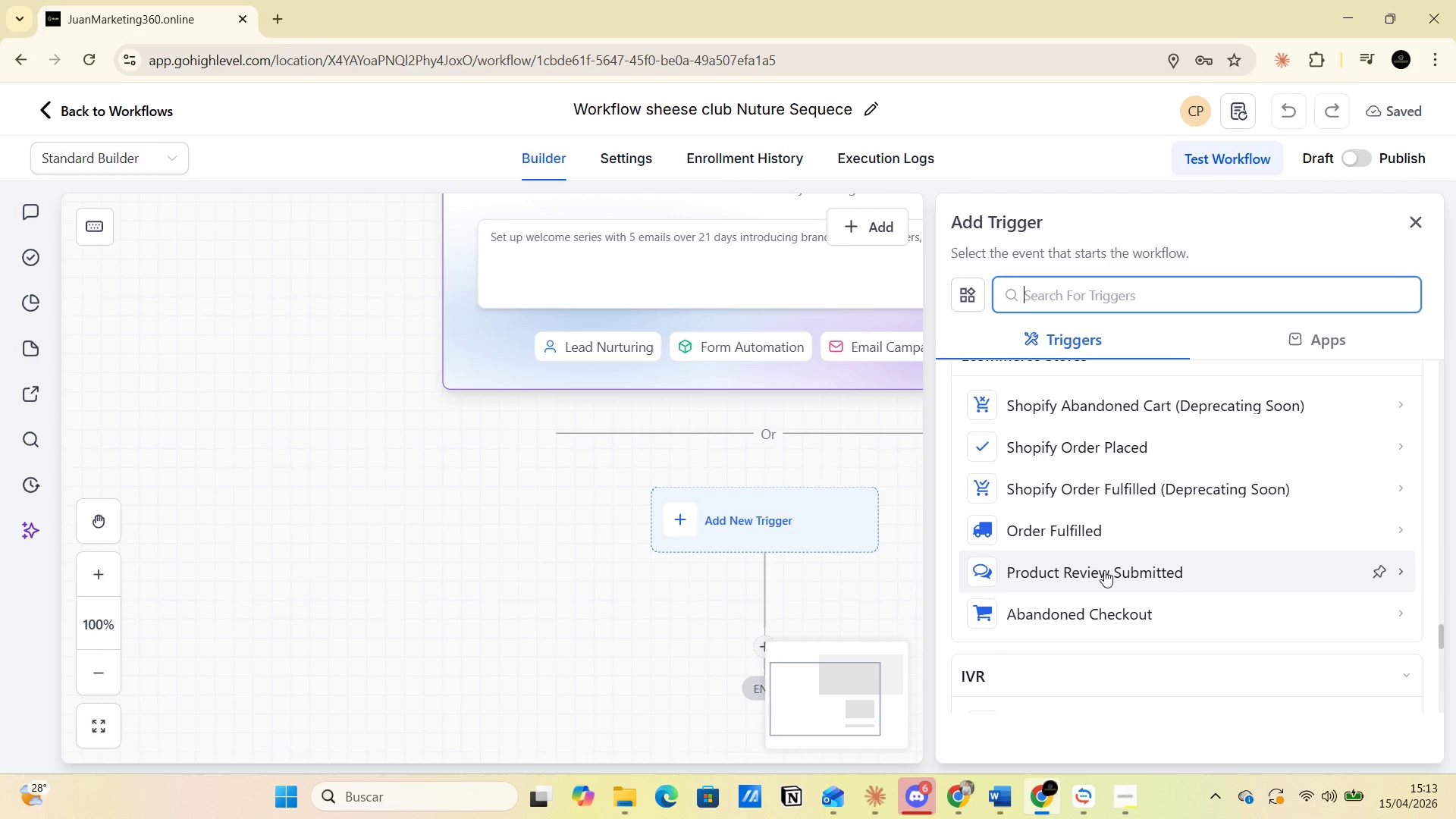 
wait(6.88)
 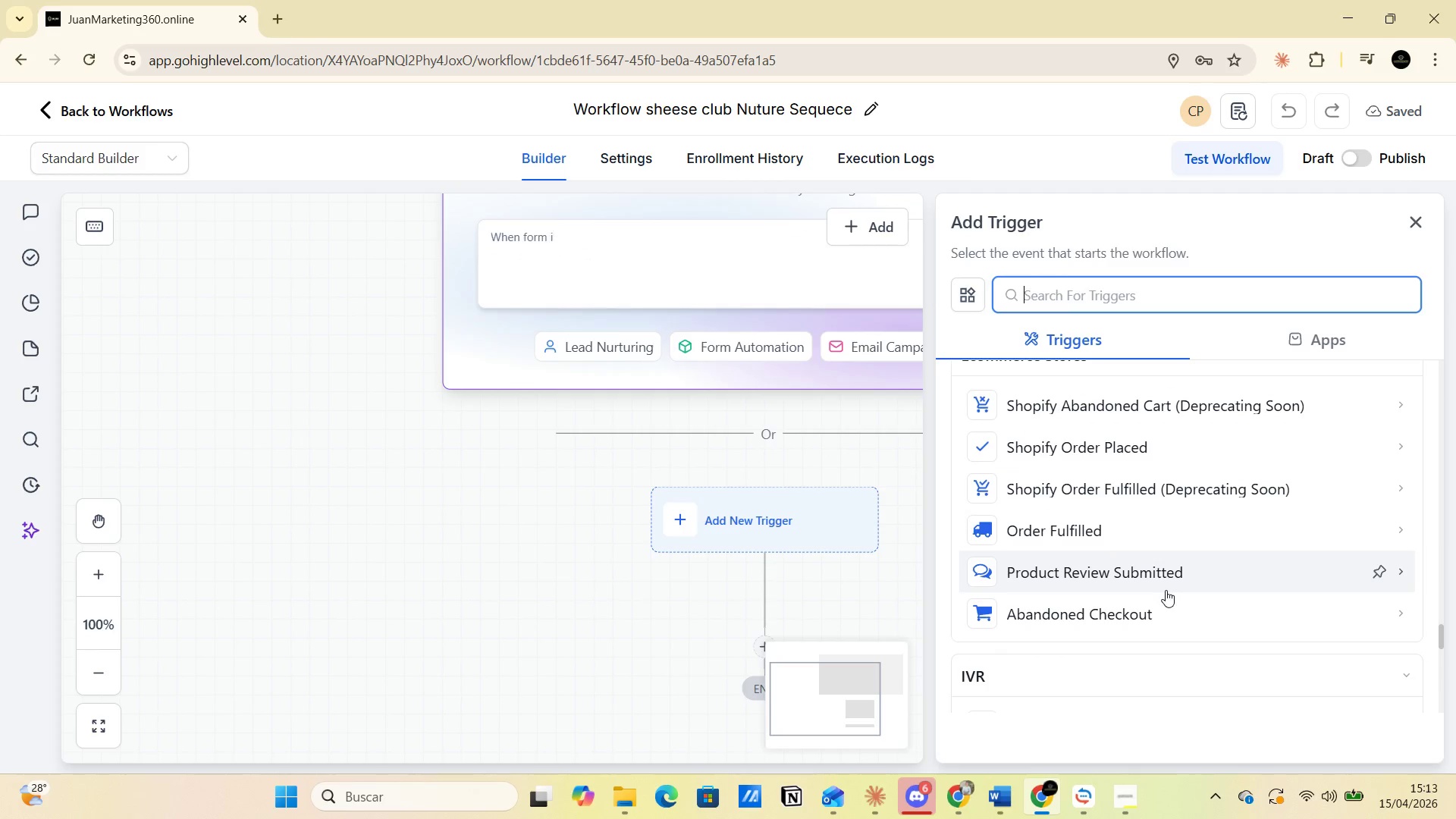 
scroll: coordinate [1138, 528], scroll_direction: down, amount: 3.0
 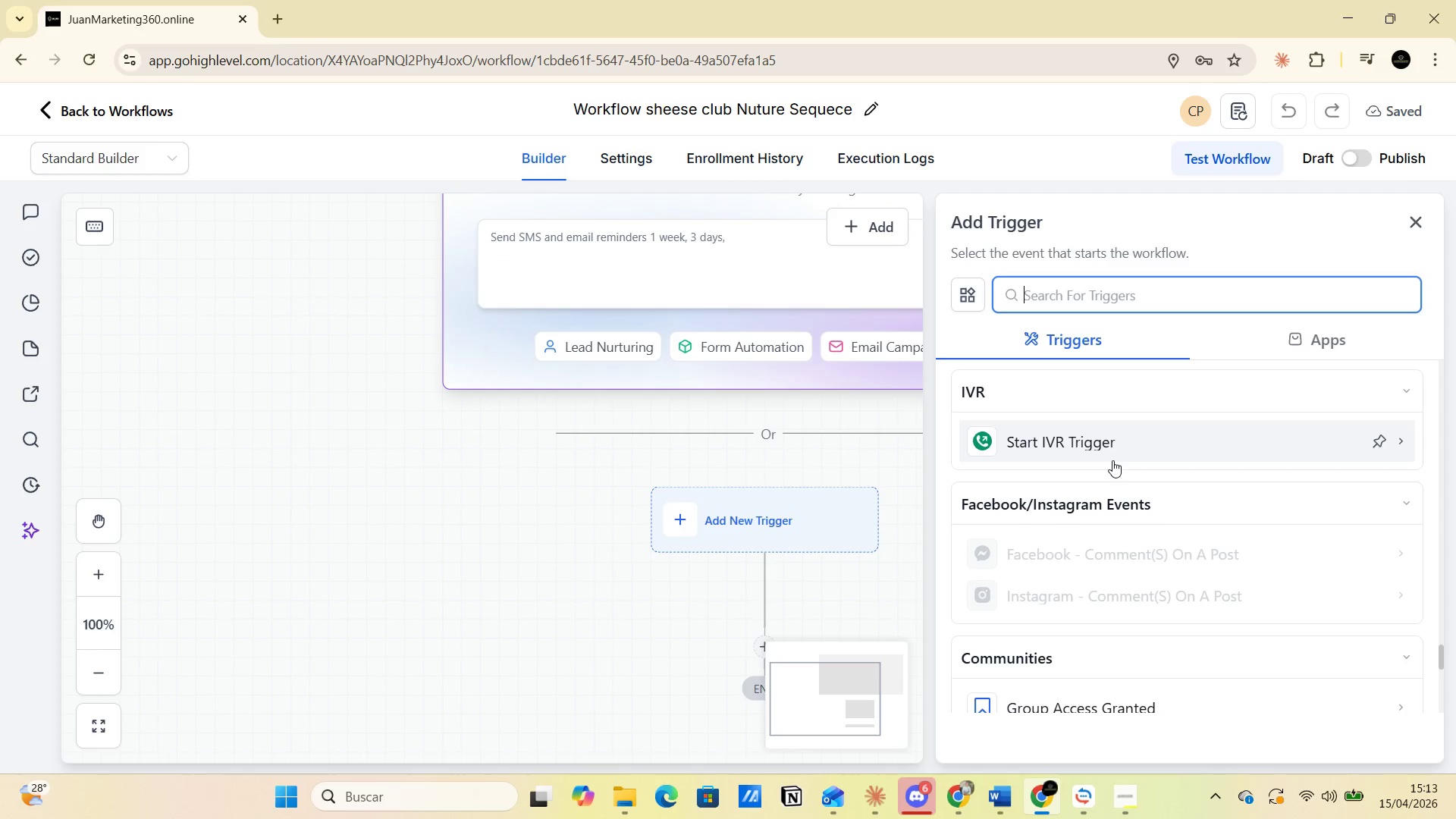 
wait(20.47)
 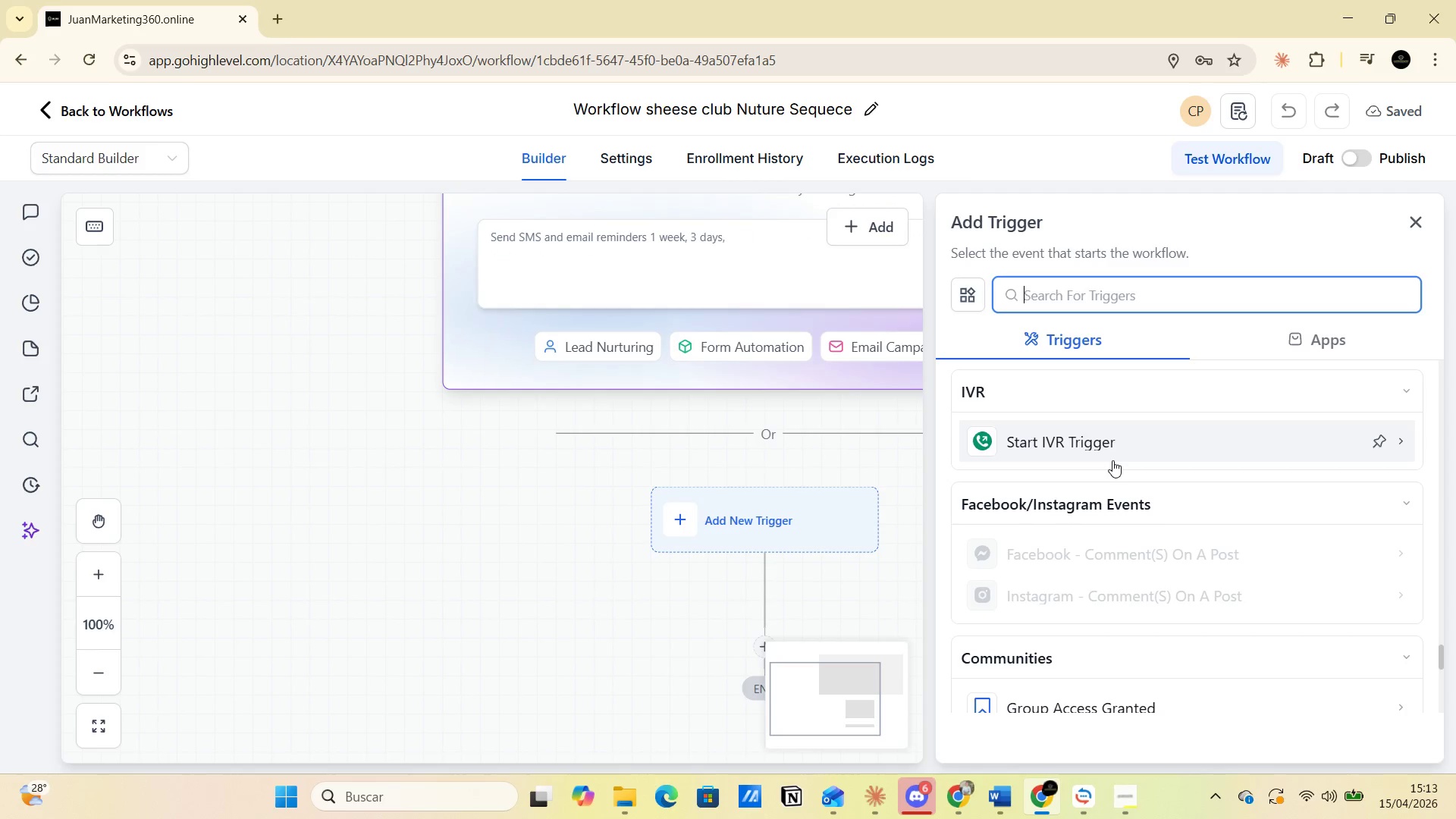 
scroll: coordinate [1053, 529], scroll_direction: down, amount: 6.0
 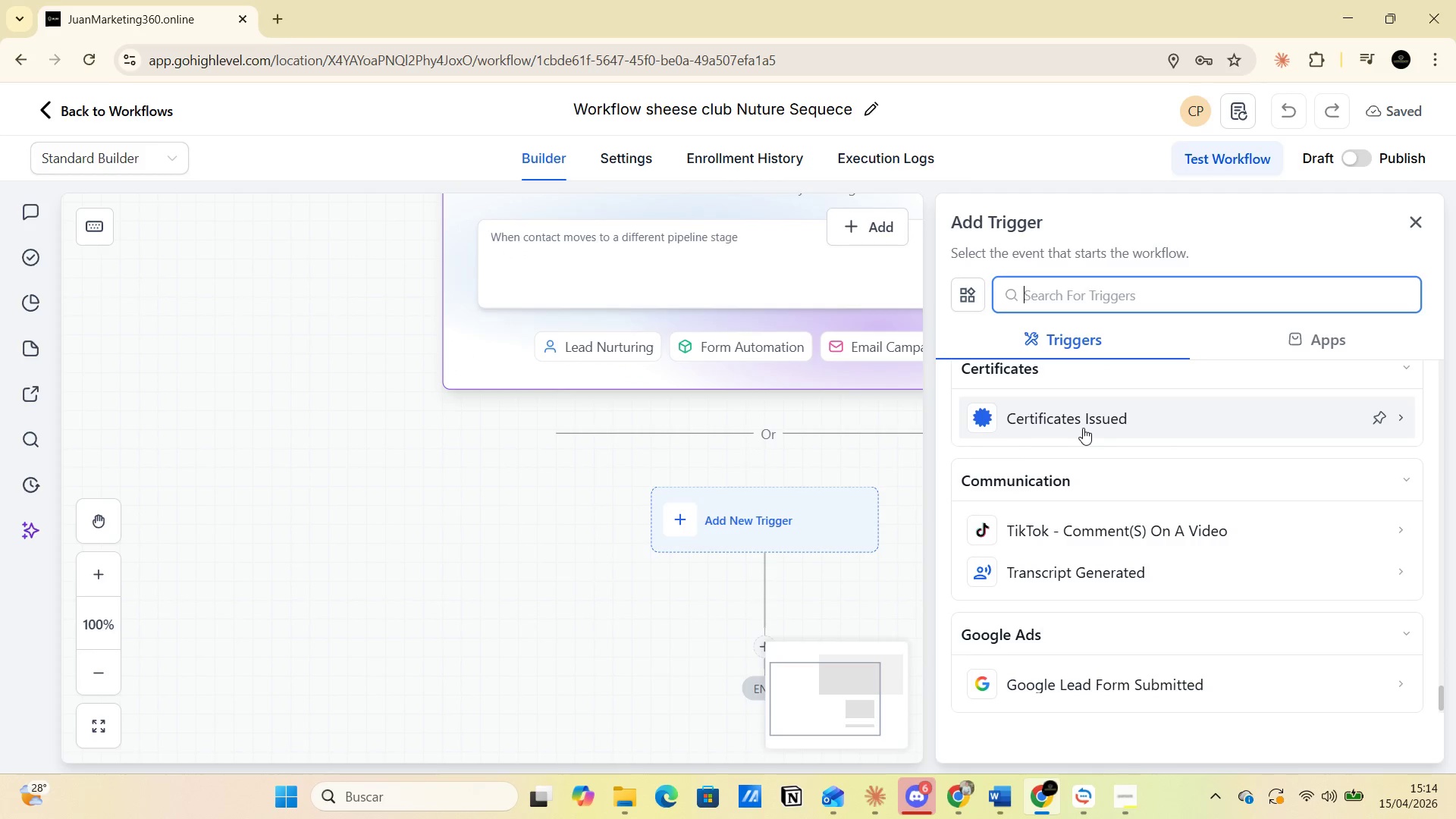 
wait(7.47)
 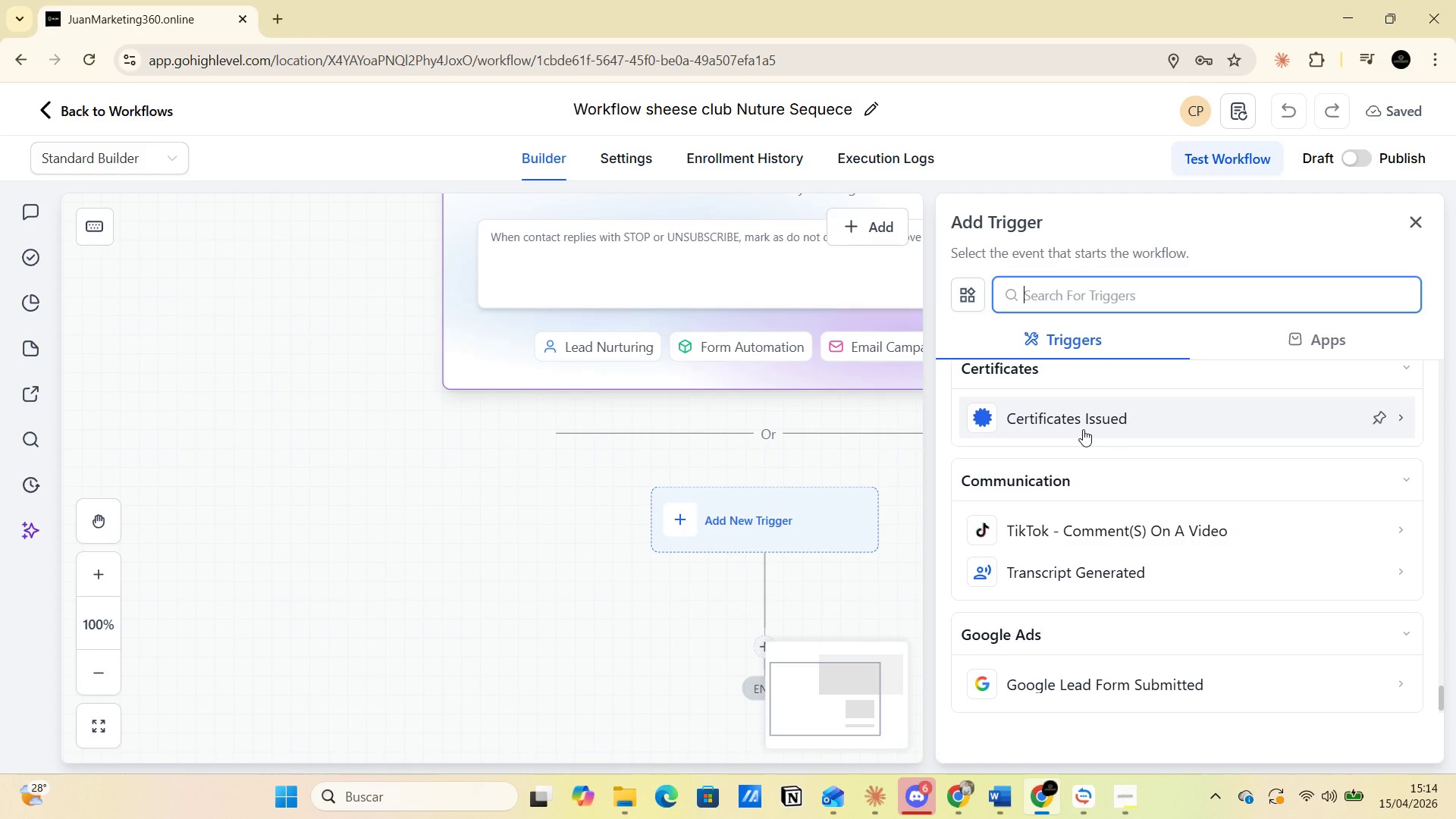 
scroll: coordinate [1083, 428], scroll_direction: down, amount: 2.0
 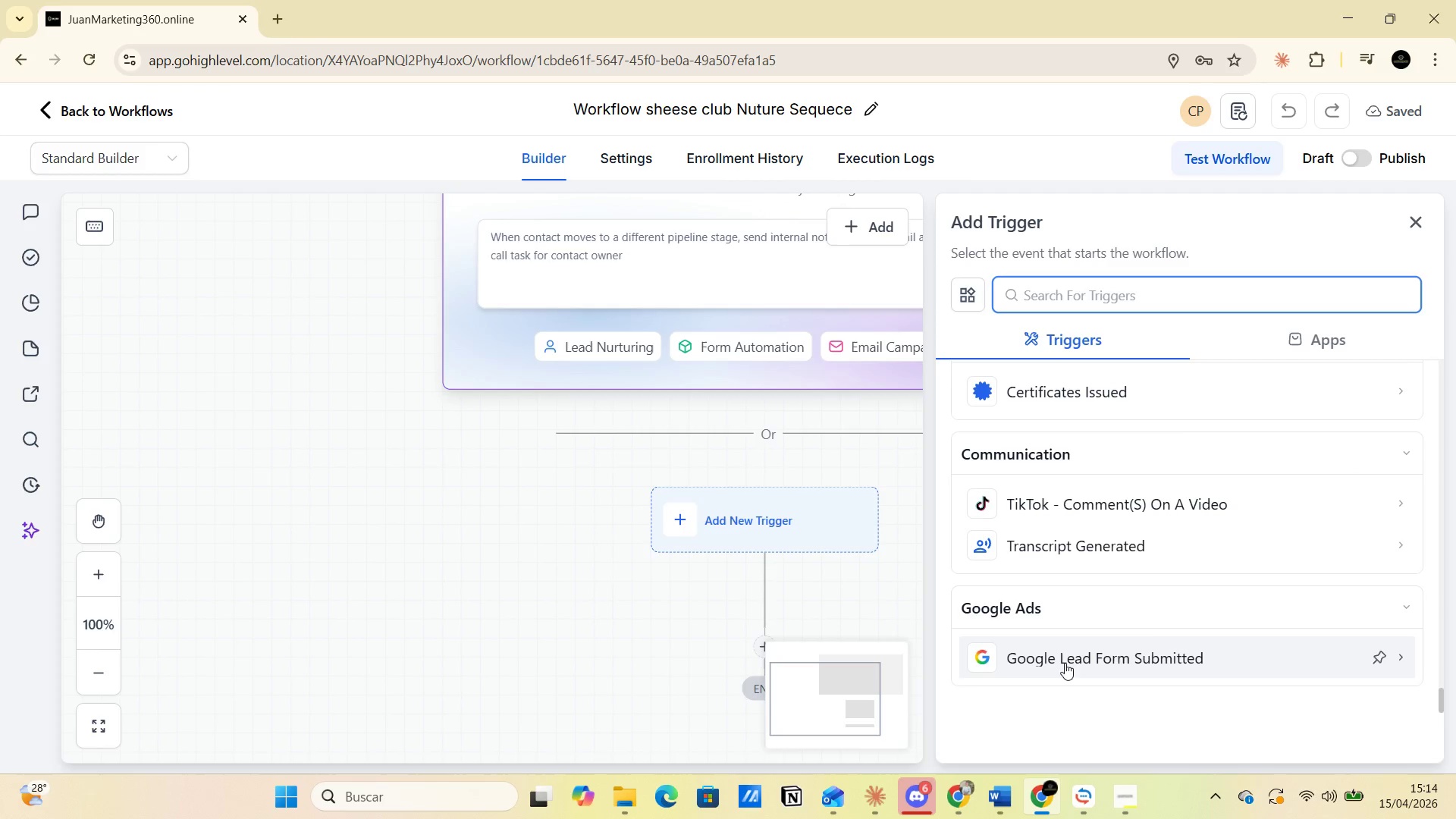 
scroll: coordinate [1131, 645], scroll_direction: up, amount: 80.0
 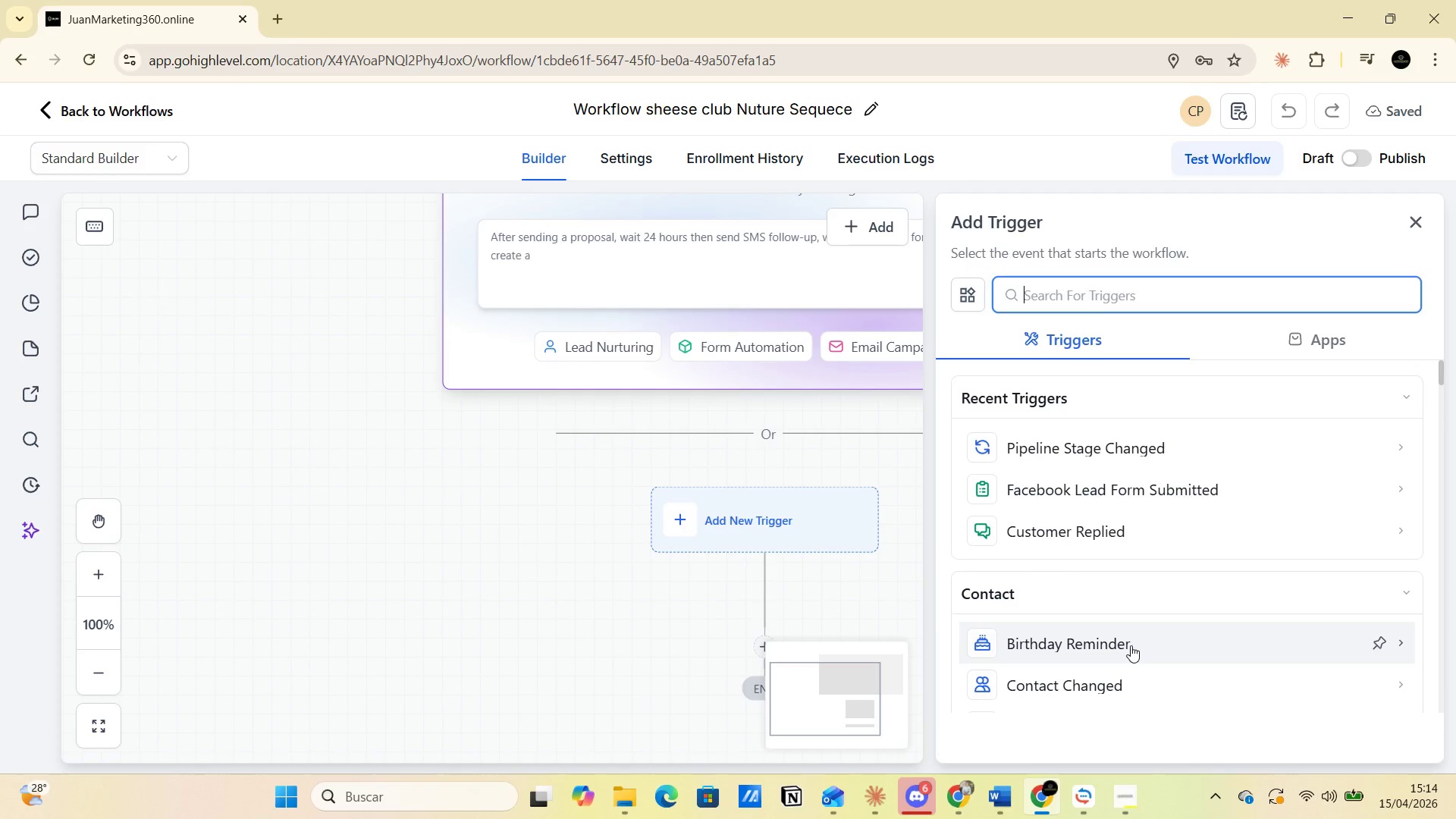 
mouse_move([1102, 622])
 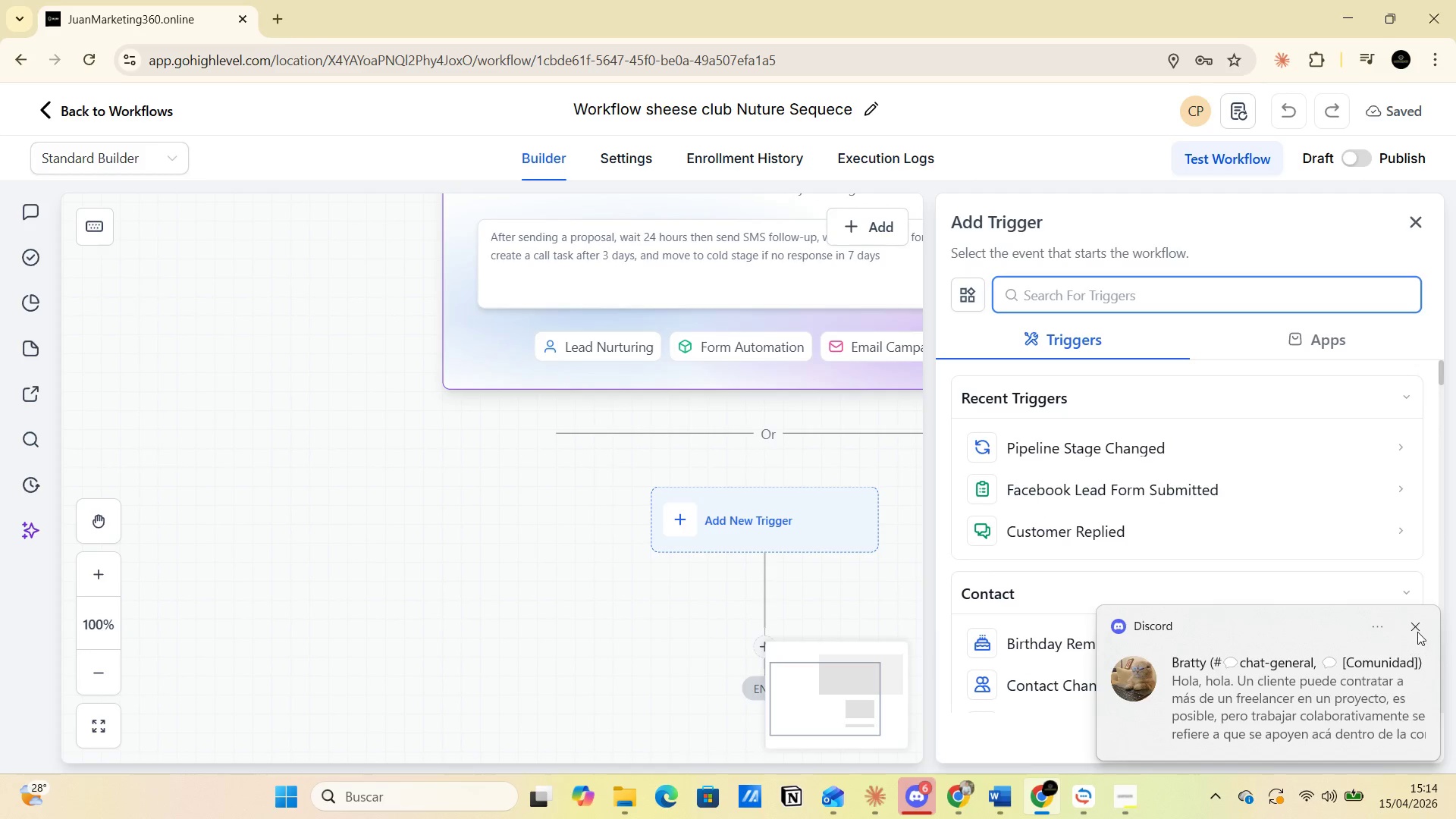 
left_click([1415, 626])
 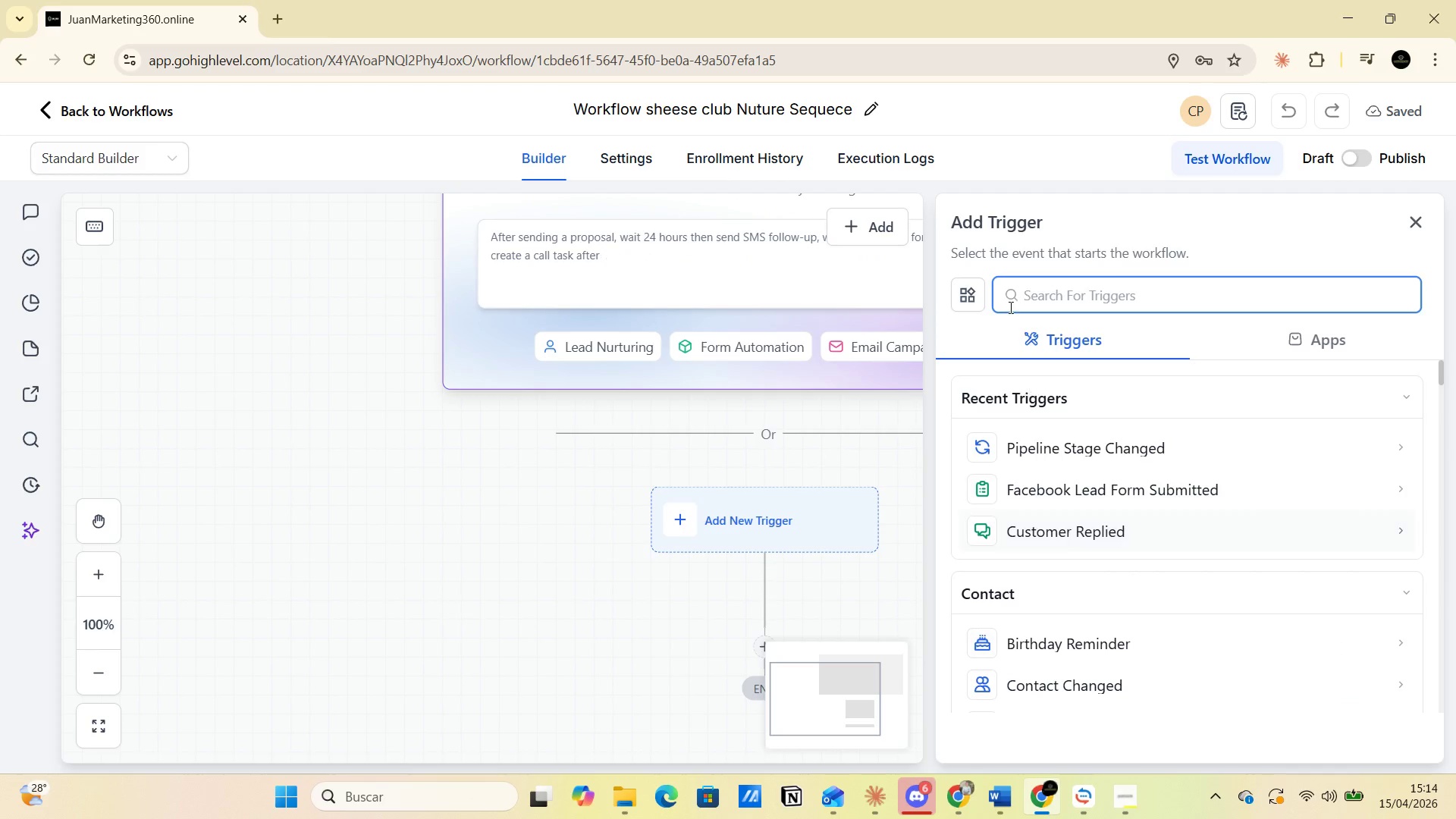 
left_click([1029, 299])
 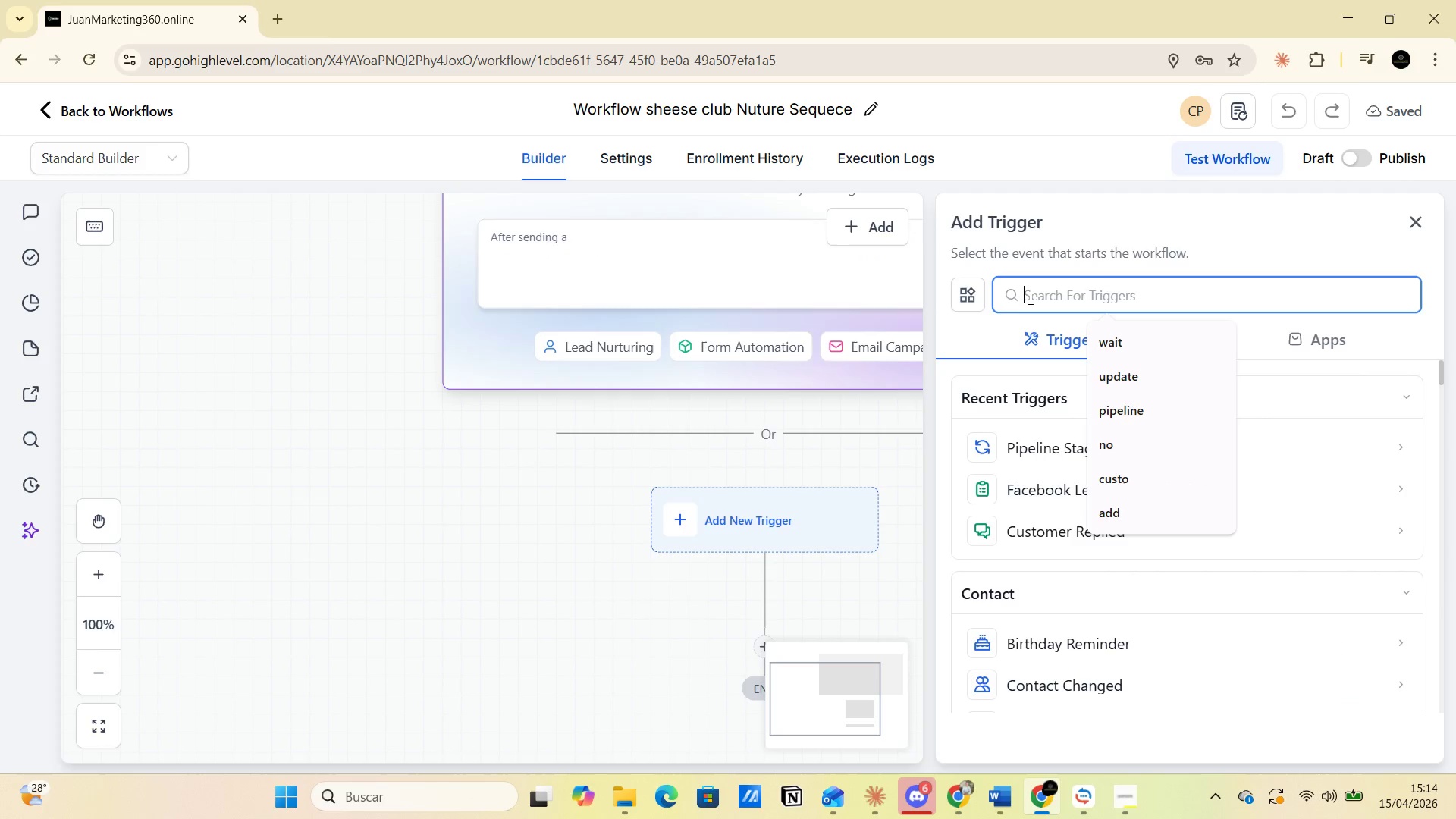 
type(pipeli)
 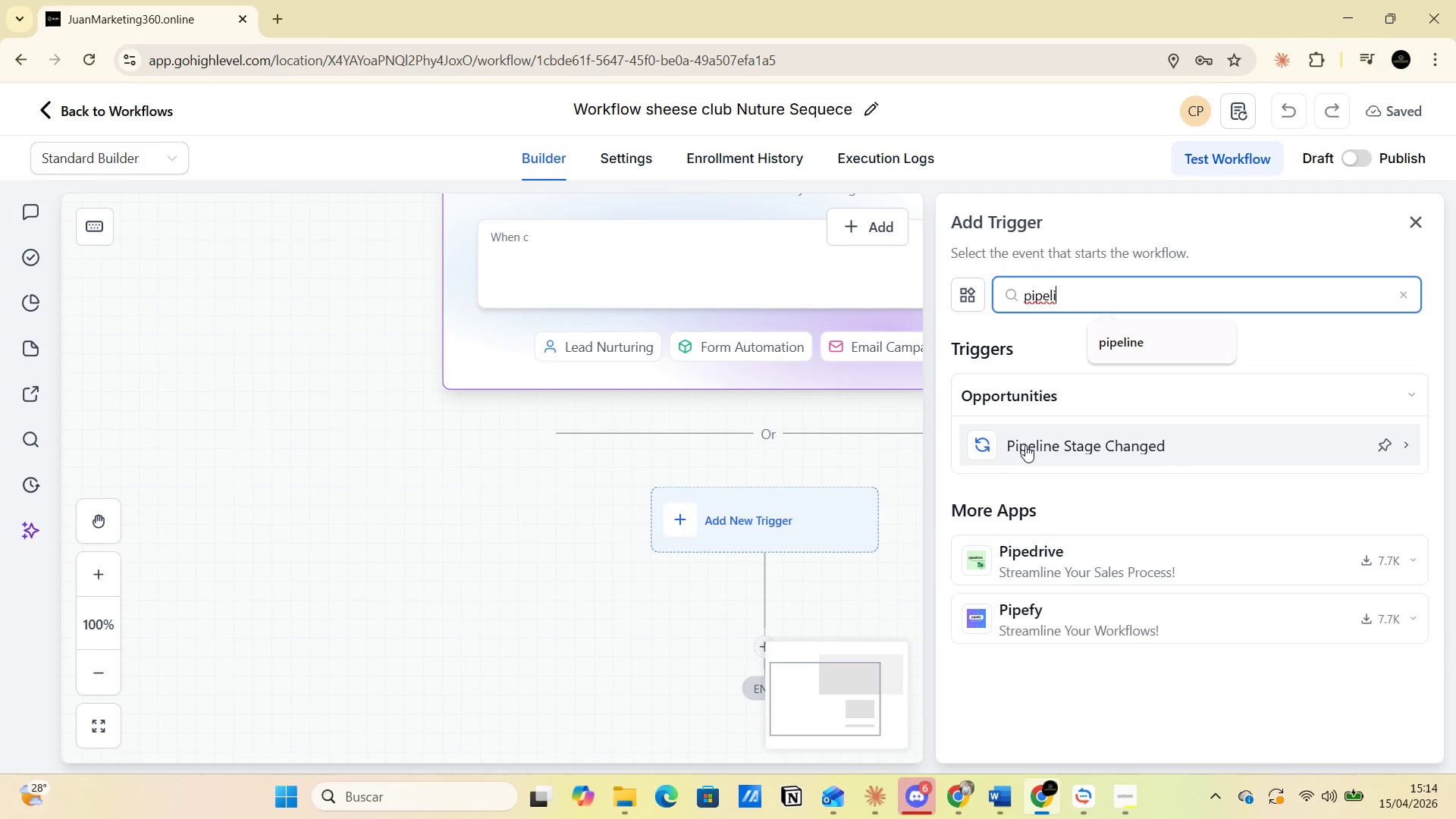 
left_click([1025, 445])
 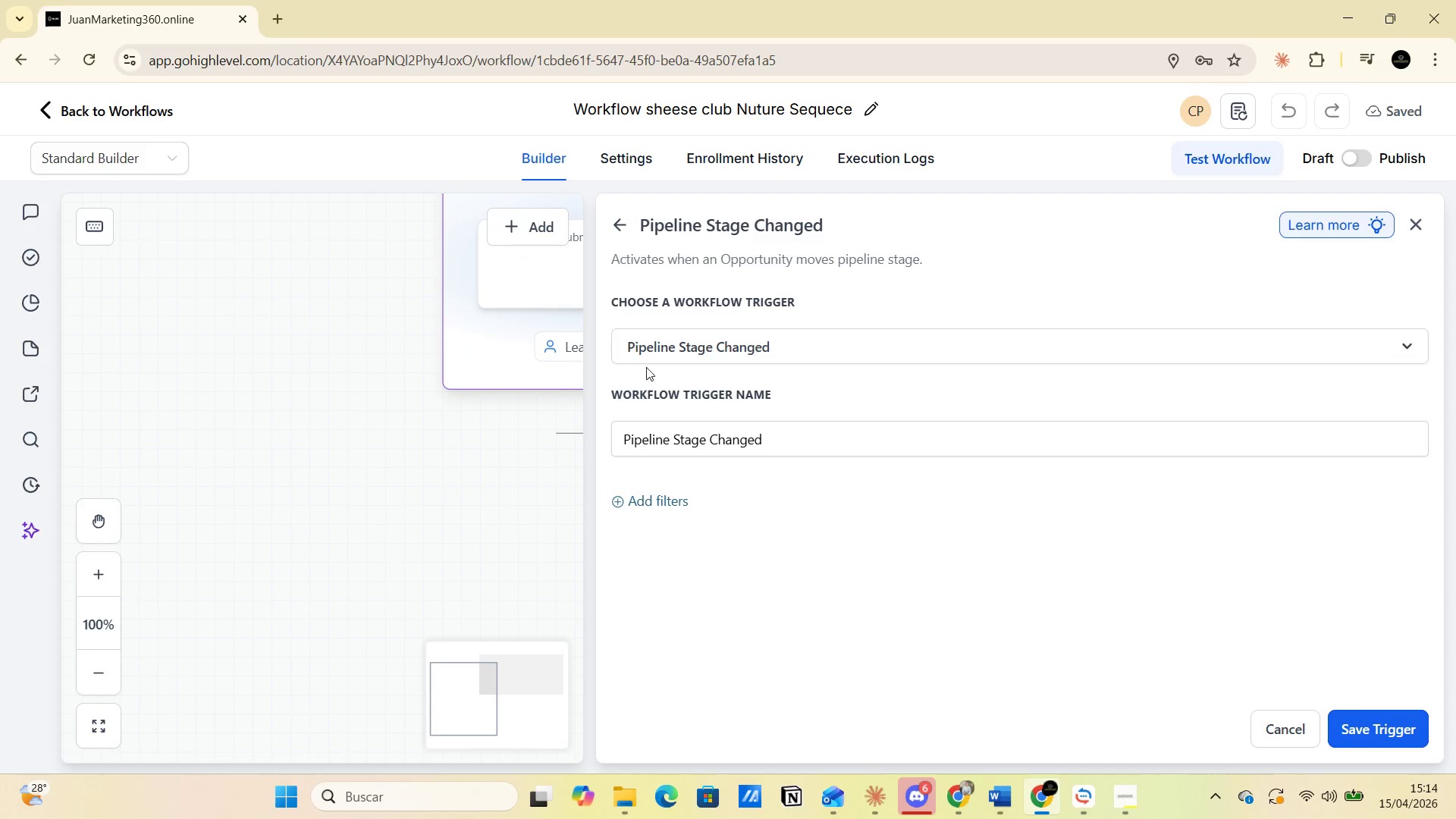 
wait(13.61)
 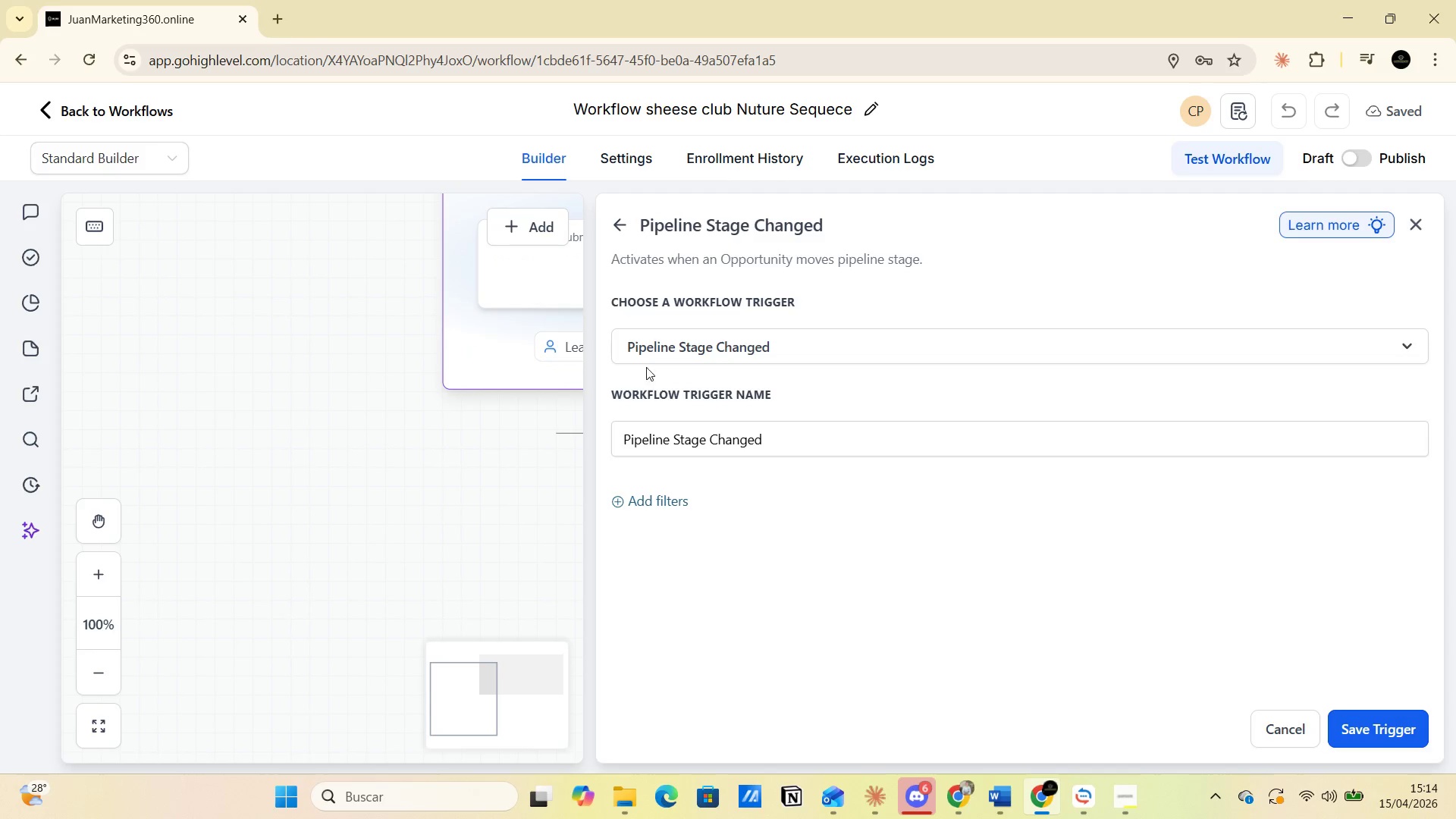 
left_click([667, 506])
 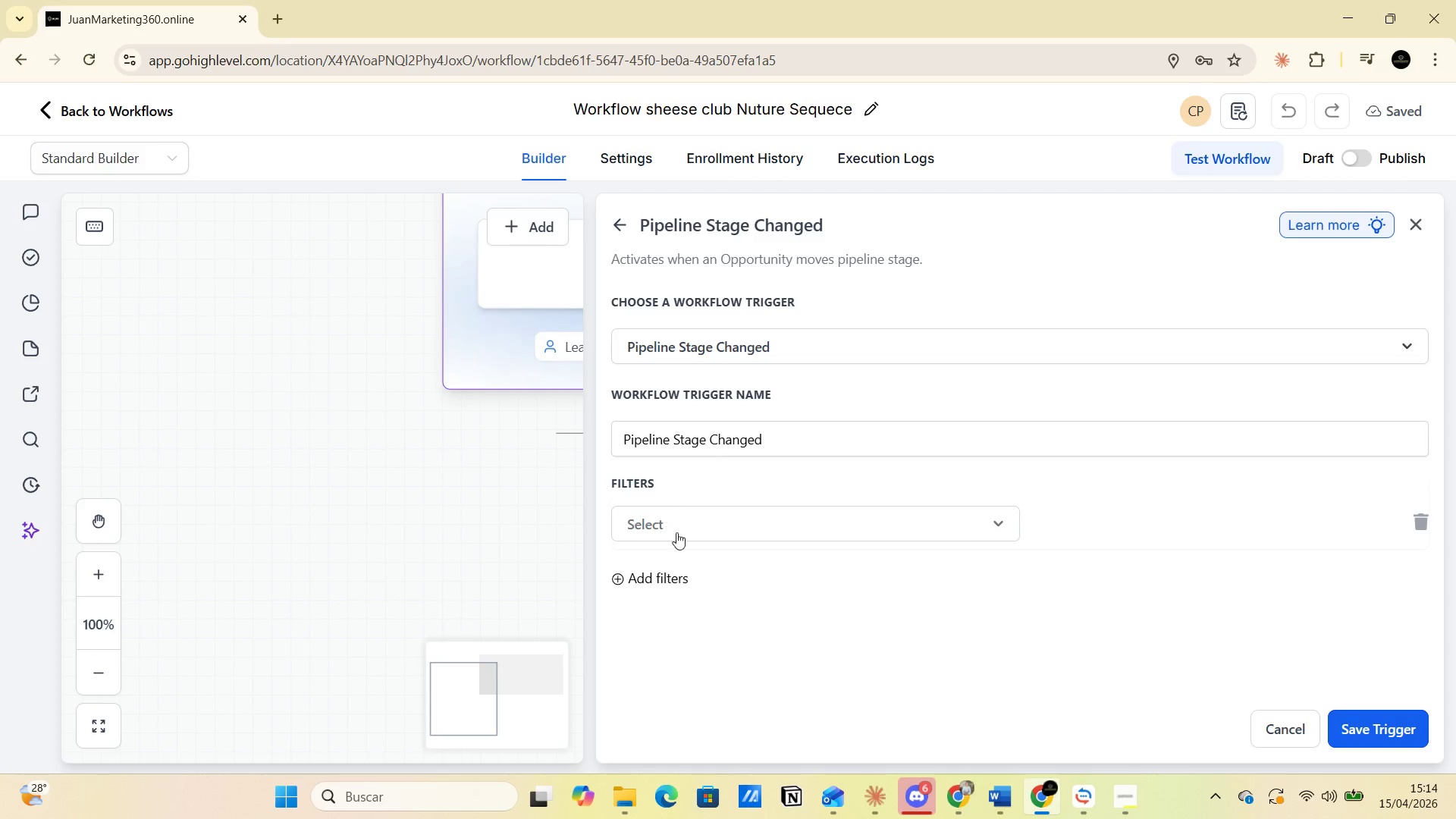 
left_click([740, 533])
 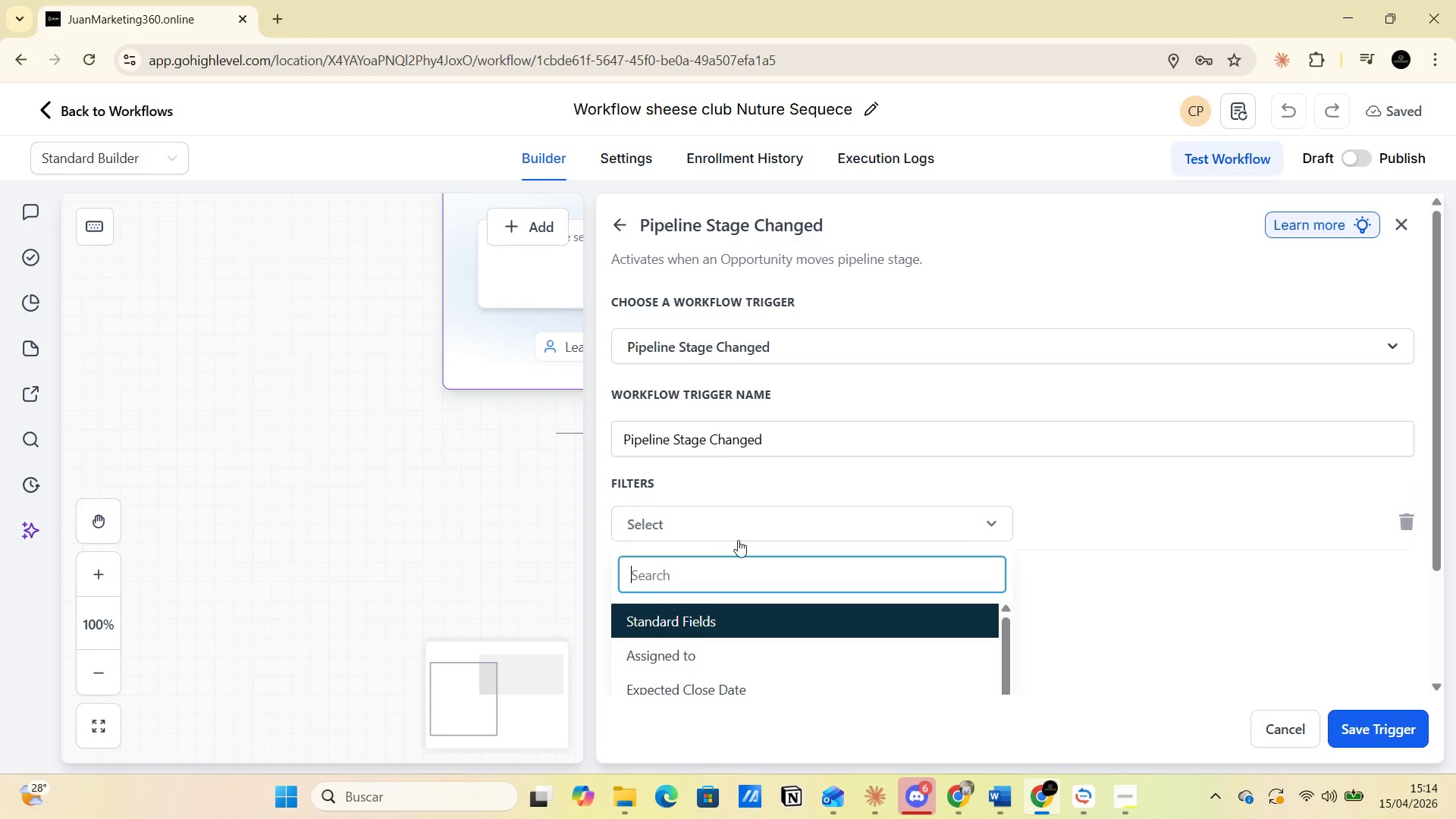 
scroll: coordinate [733, 567], scroll_direction: down, amount: 2.0
 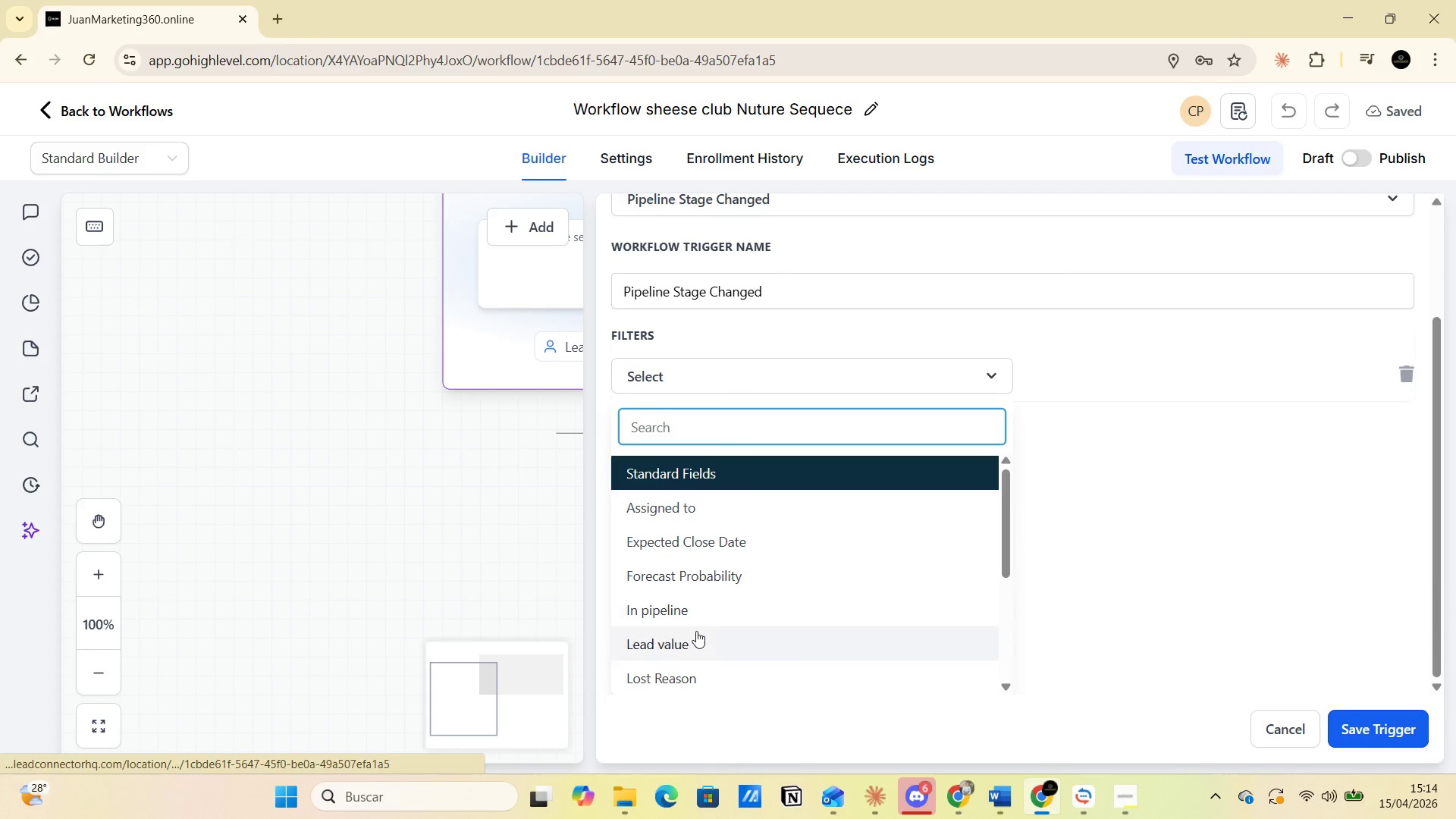 
left_click([686, 610])
 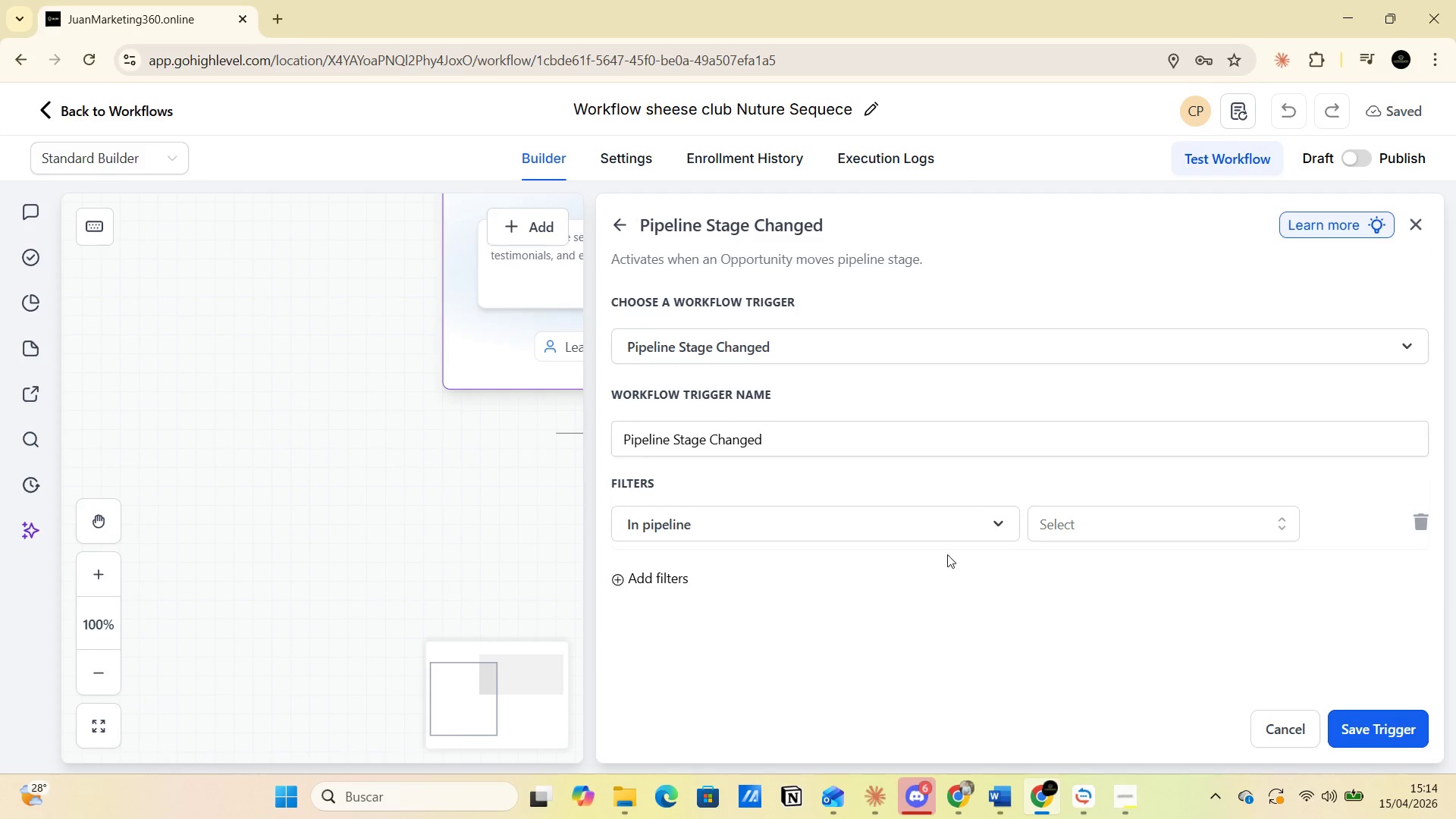 
left_click([997, 529])
 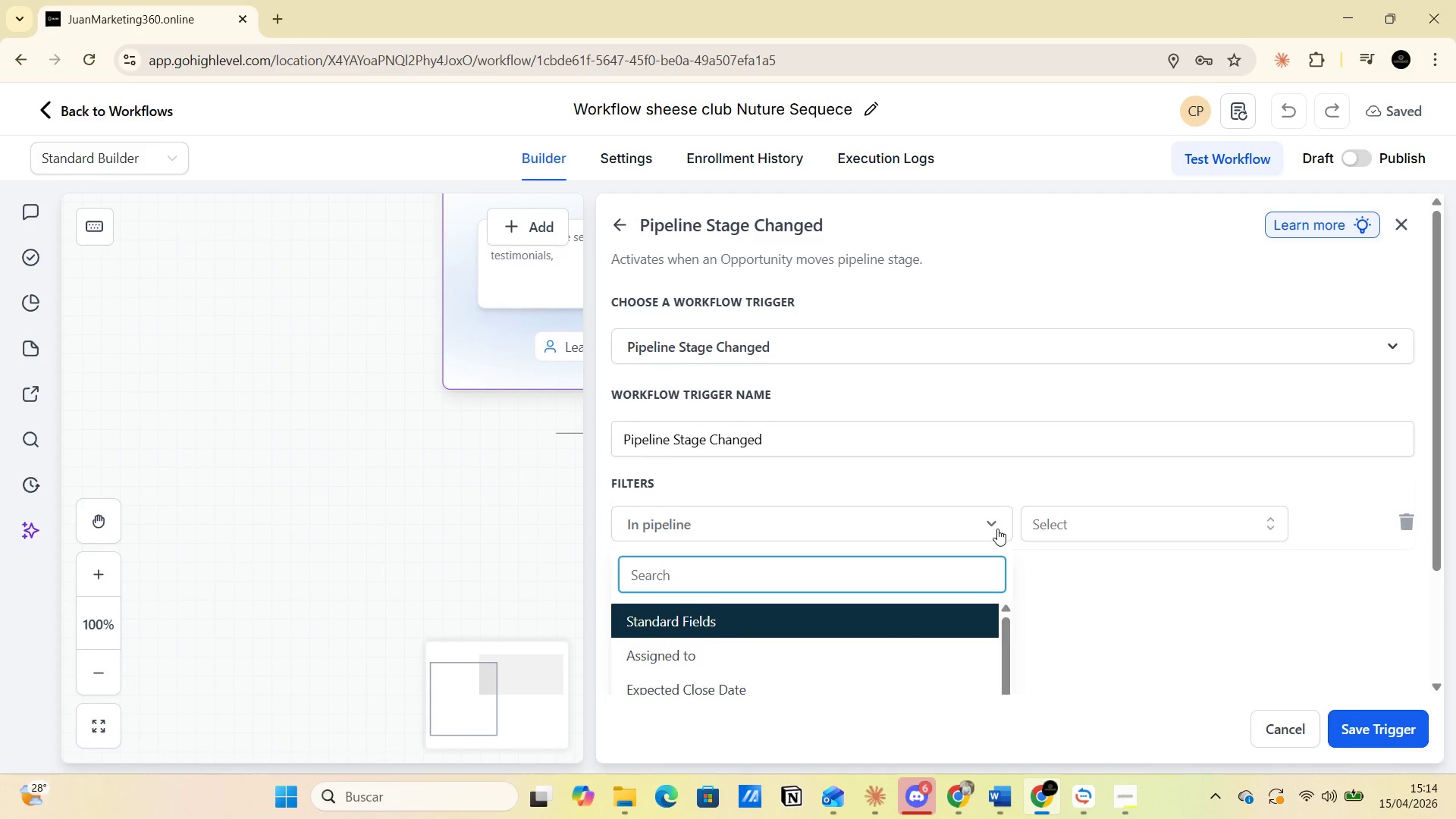 
scroll: coordinate [772, 597], scroll_direction: down, amount: 2.0
 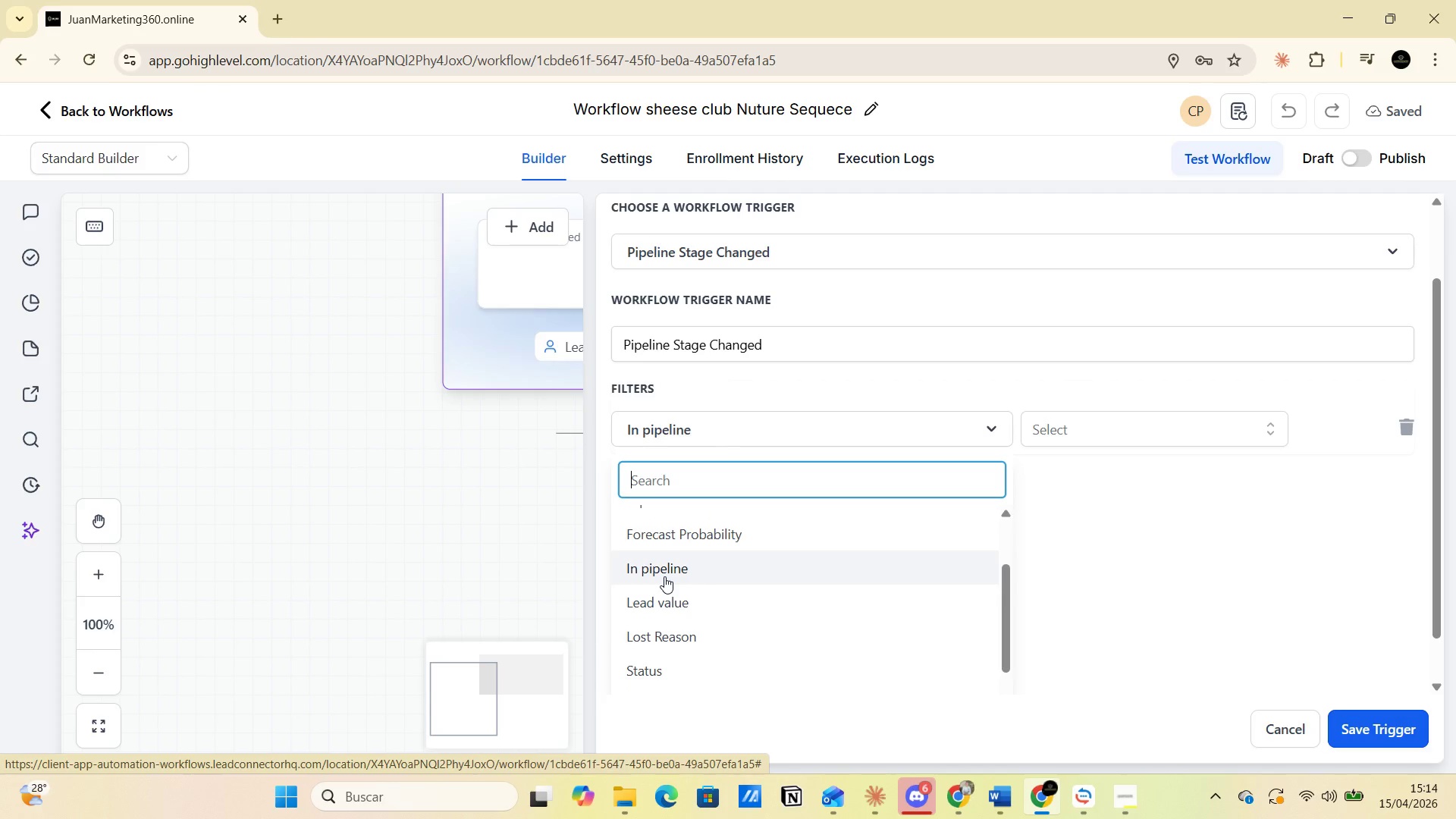 
left_click([664, 575])
 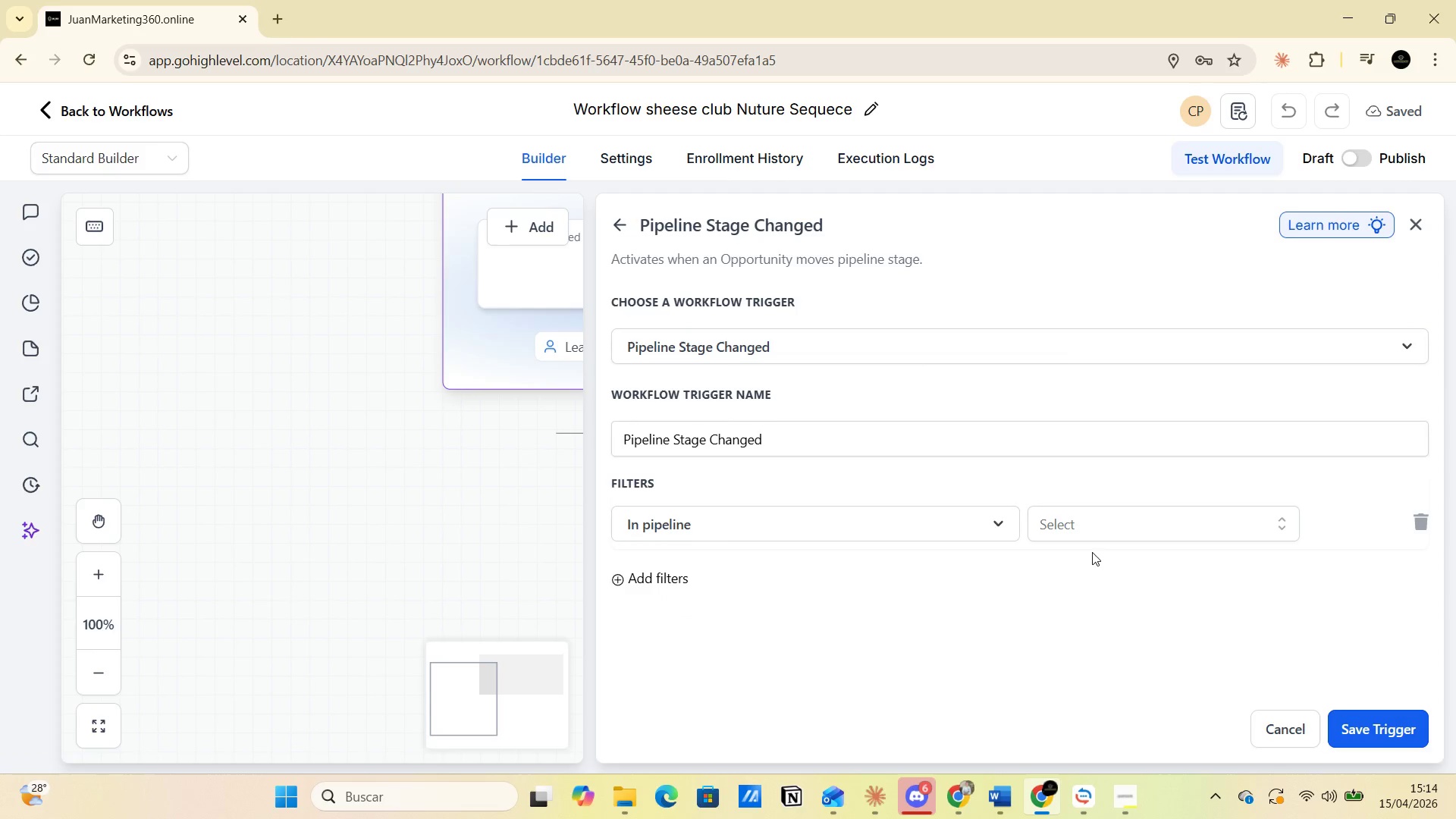 
mouse_move([1121, 558])
 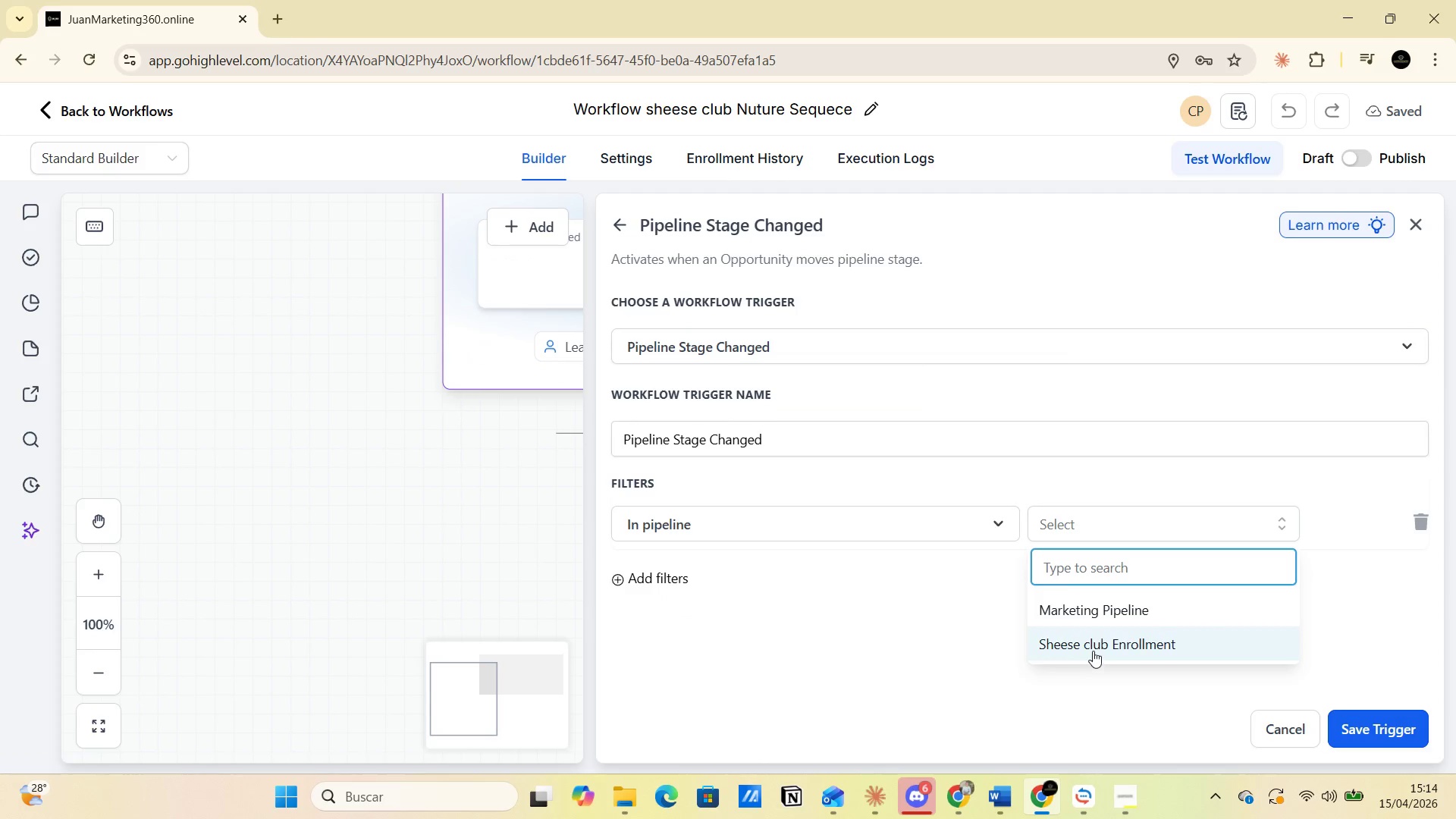 
left_click([1125, 643])
 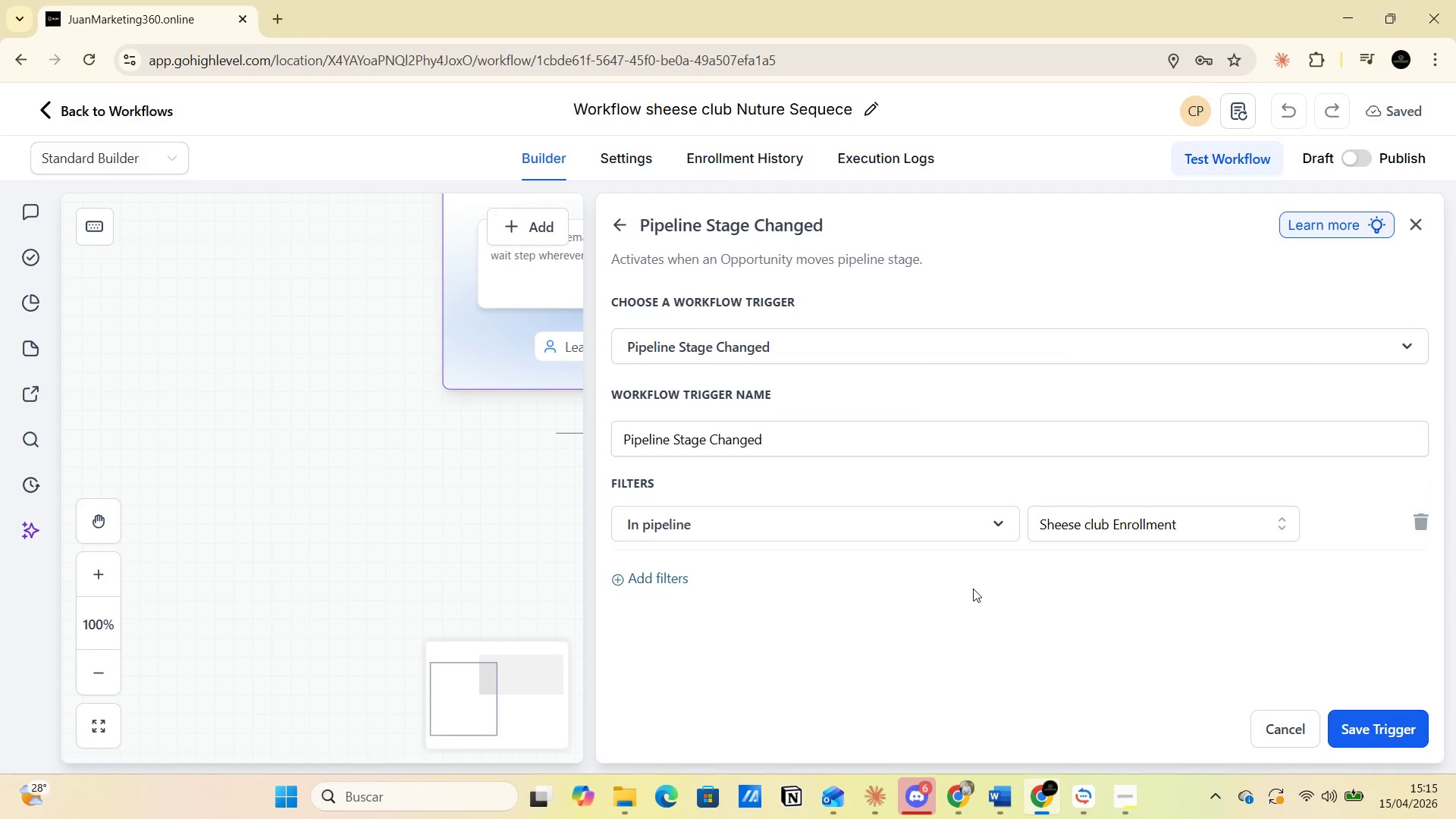 
wait(6.61)
 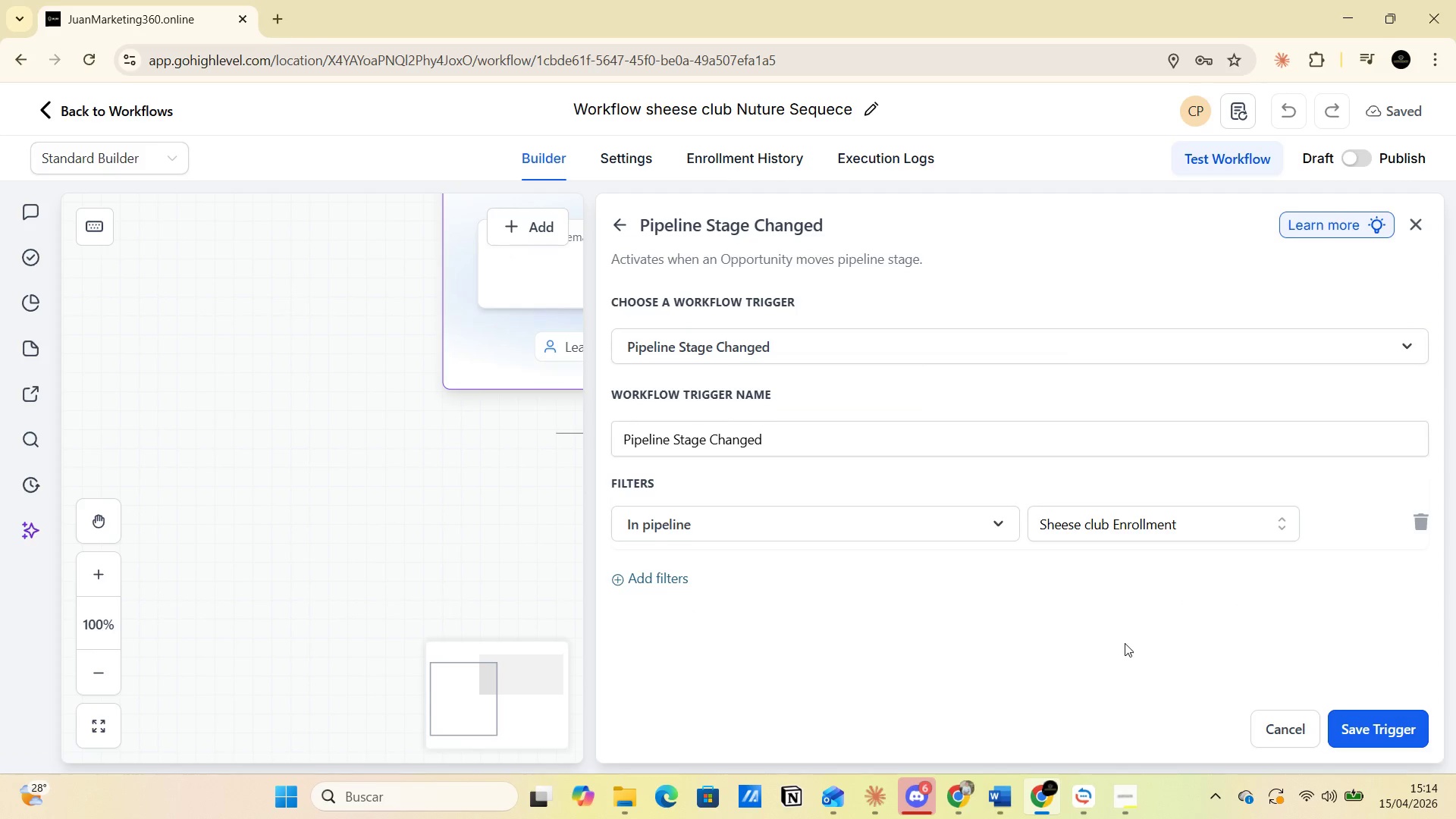 
left_click([666, 582])
 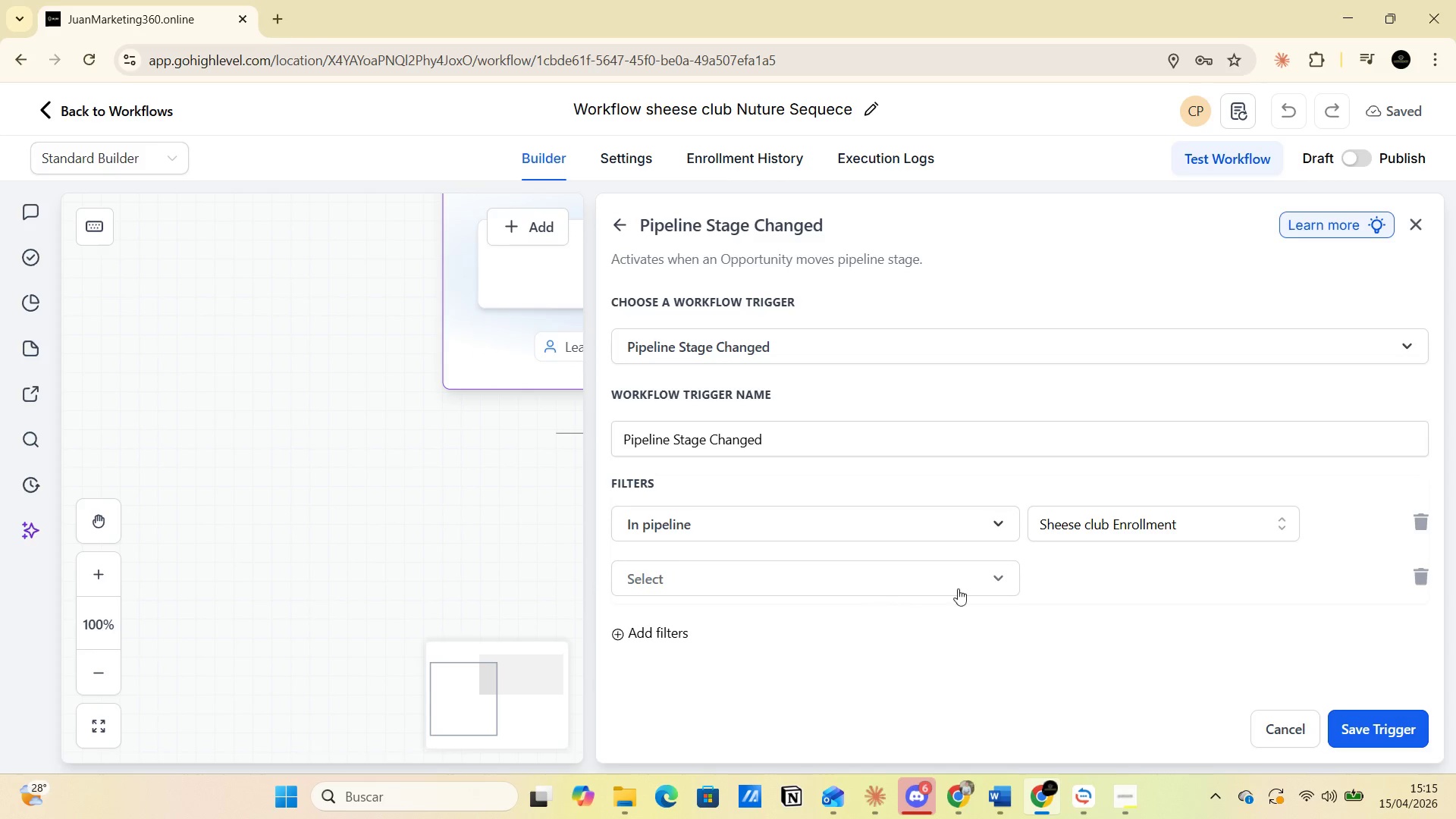 
left_click([993, 587])
 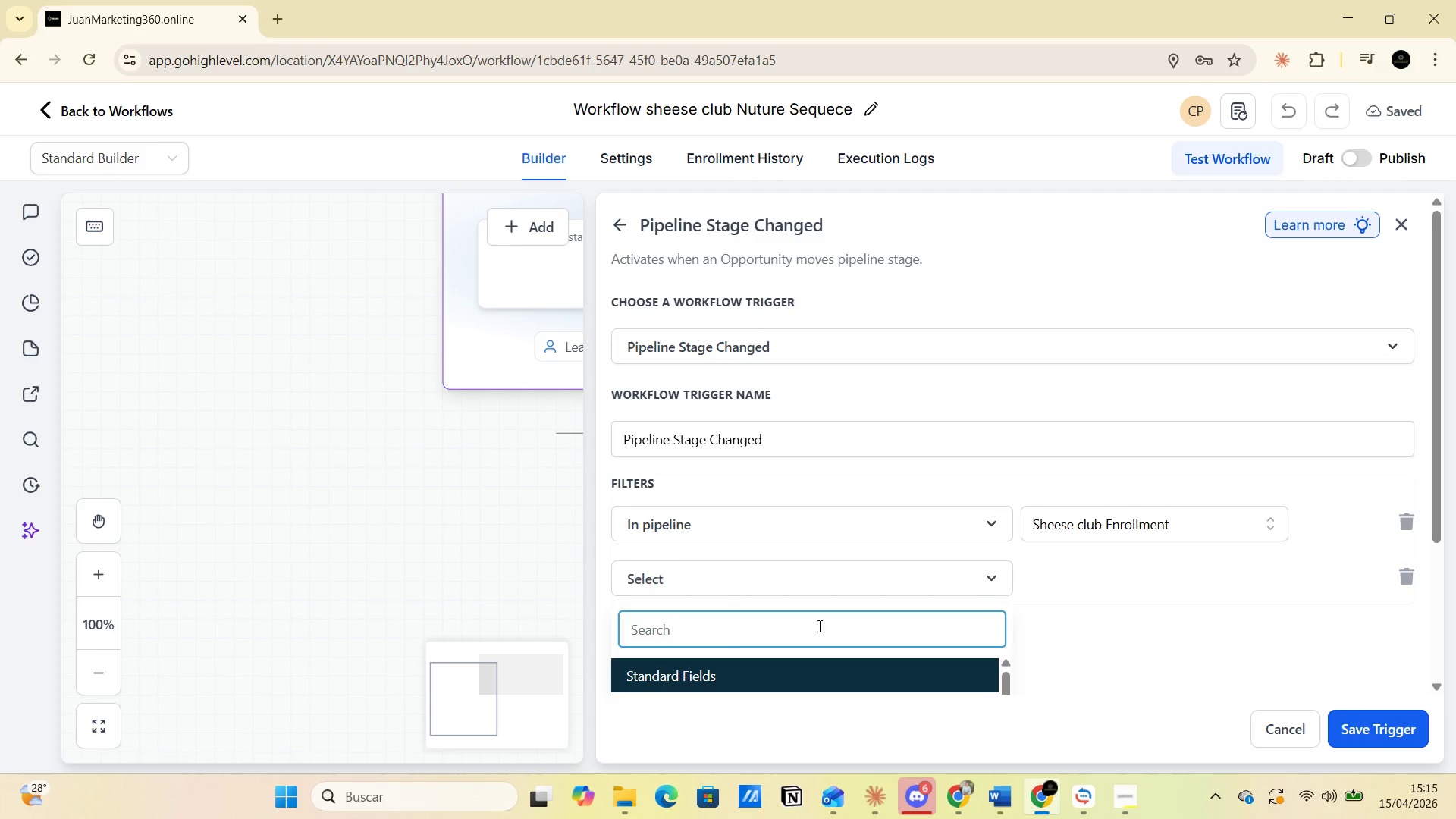 
scroll: coordinate [723, 654], scroll_direction: down, amount: 2.0
 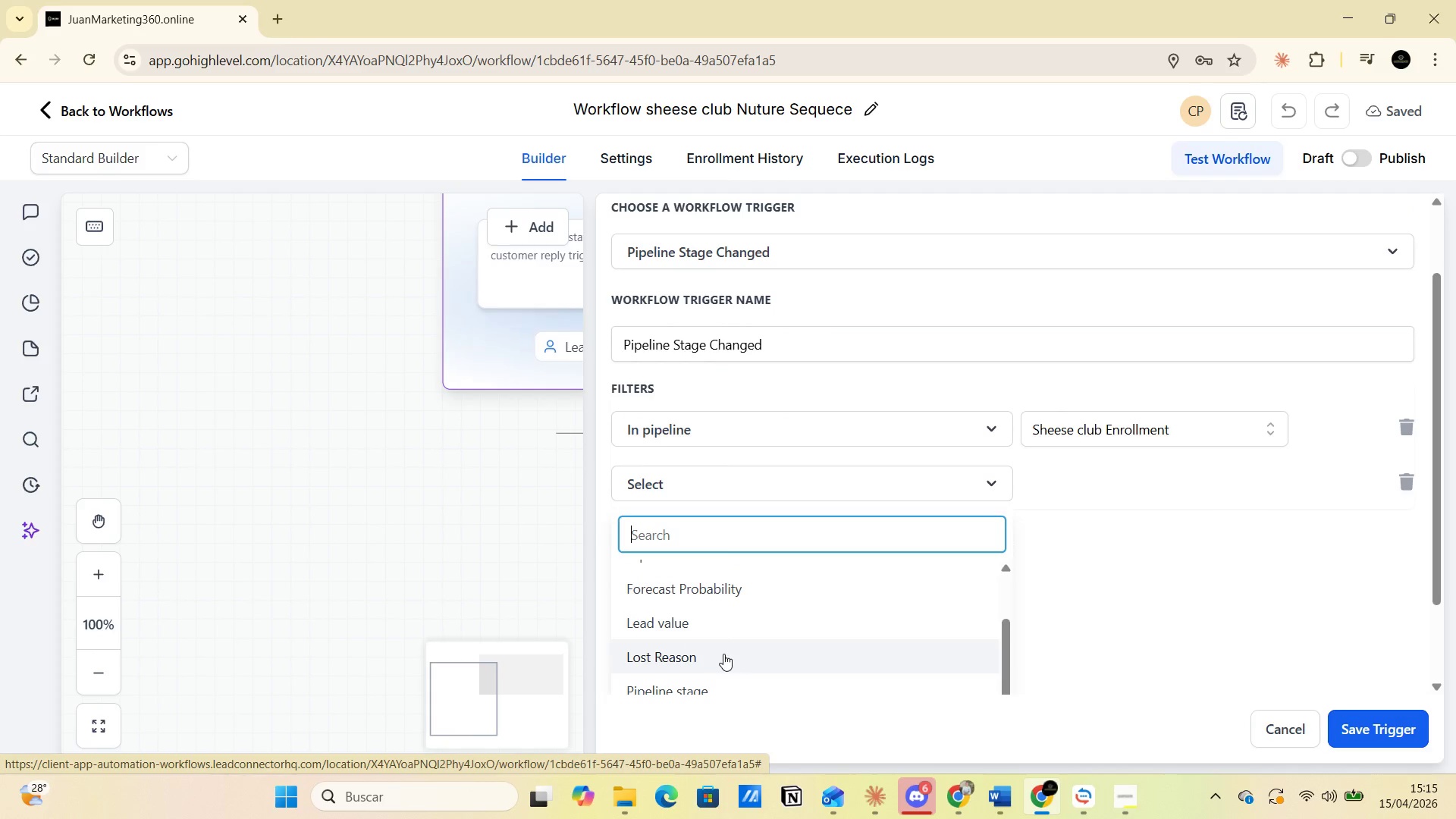 
scroll: coordinate [723, 654], scroll_direction: up, amount: 1.0
 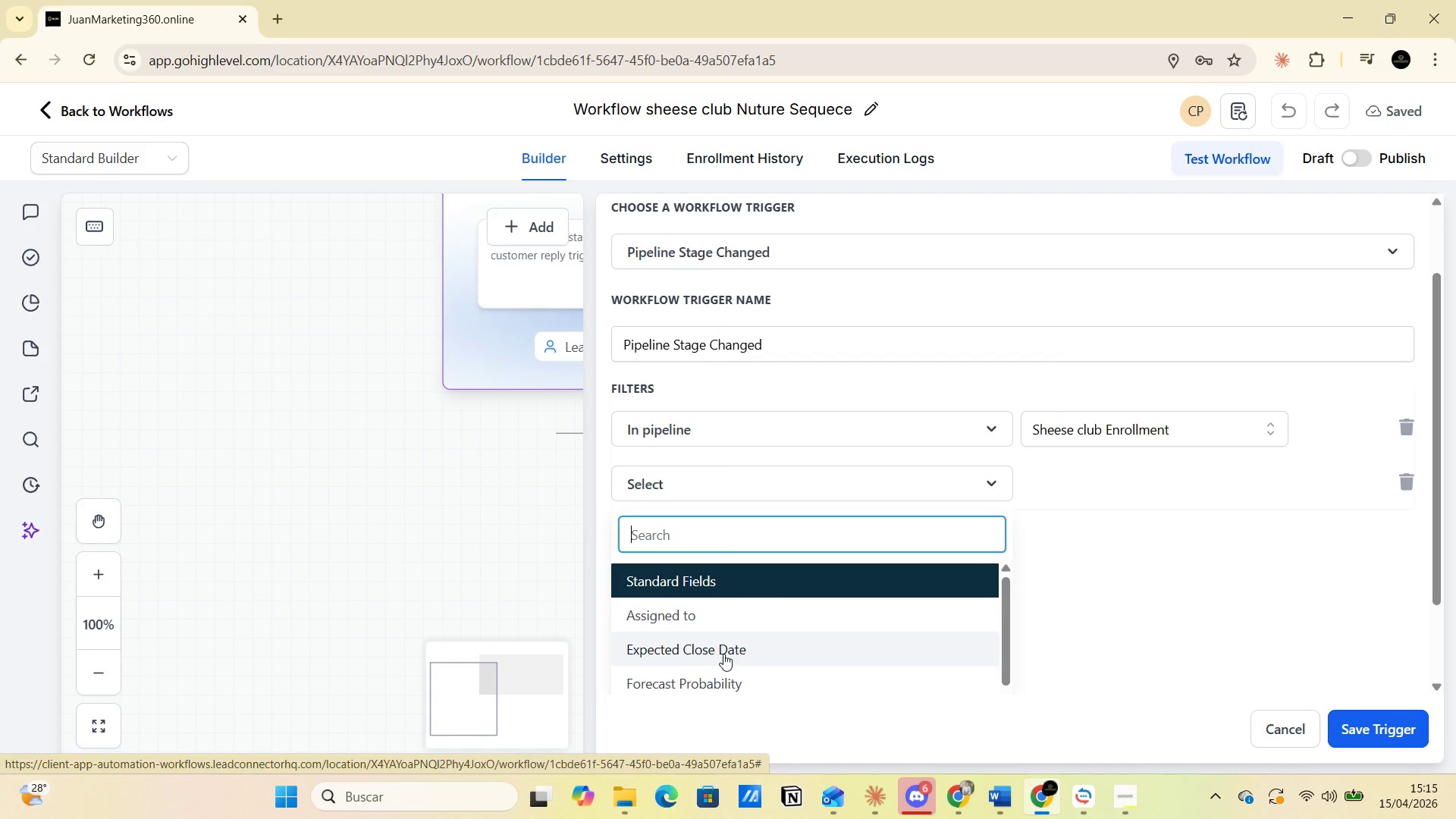 
scroll: coordinate [723, 654], scroll_direction: down, amount: 1.0
 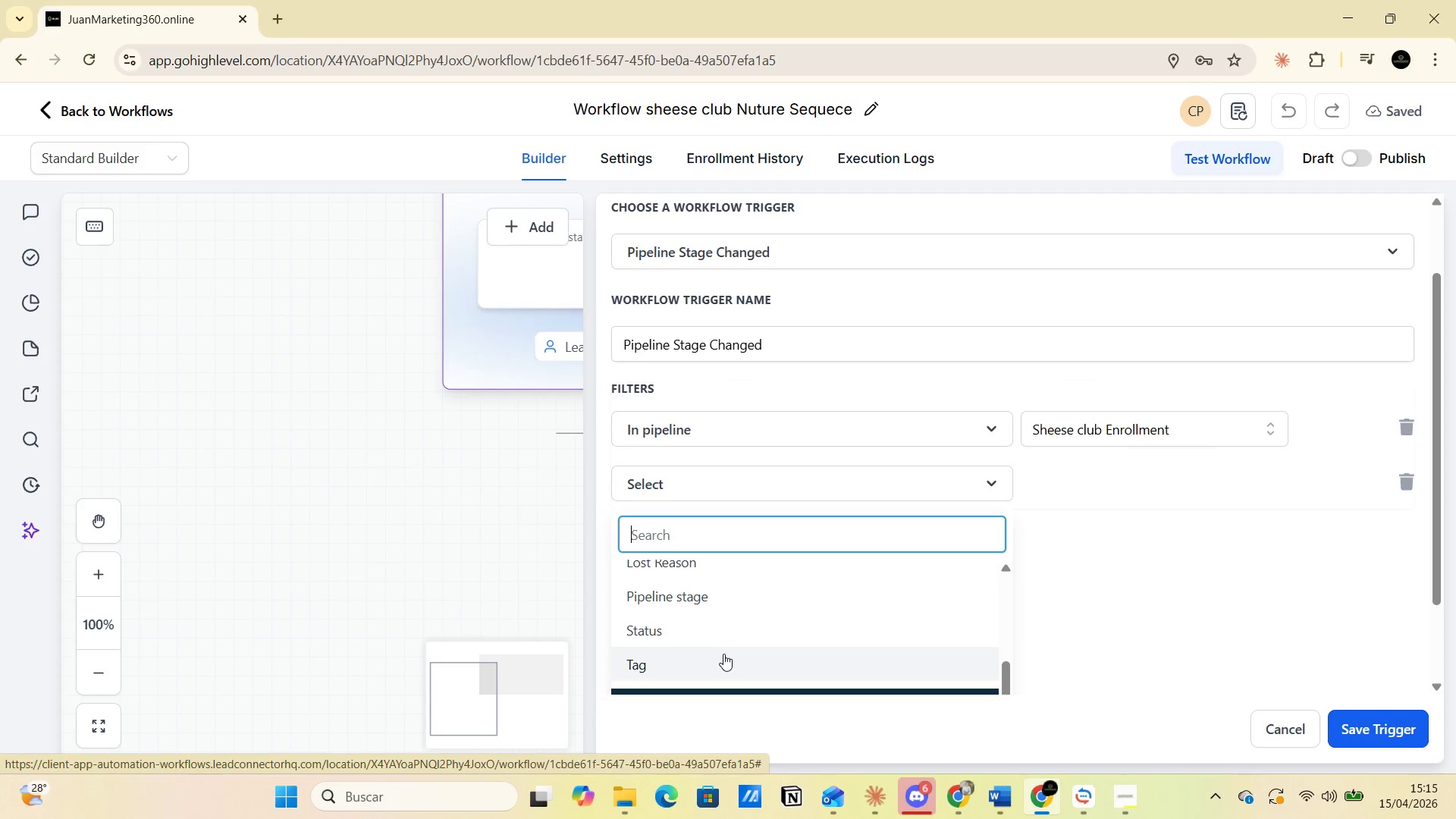 
left_click([706, 595])
 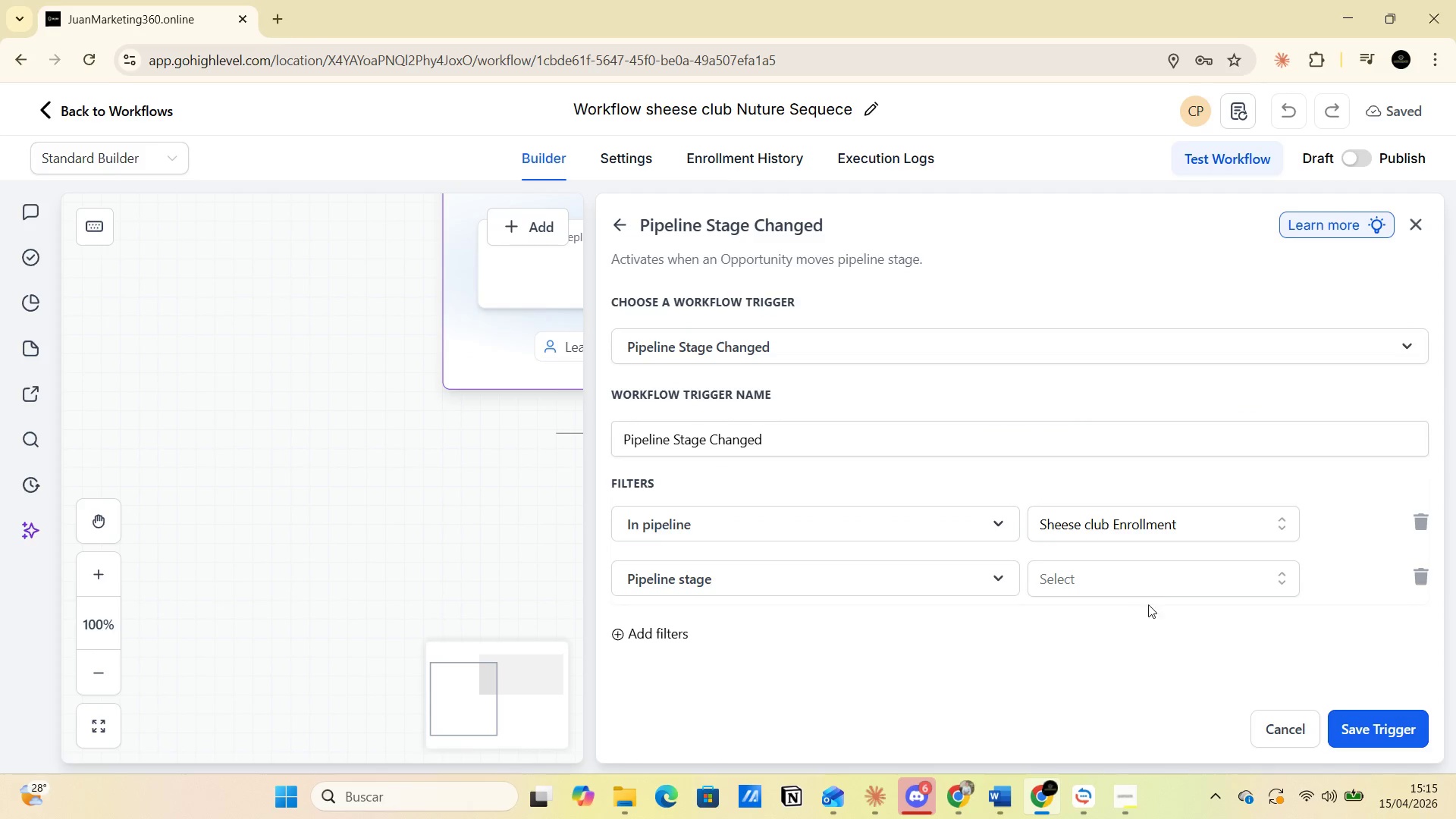 
left_click([1158, 588])
 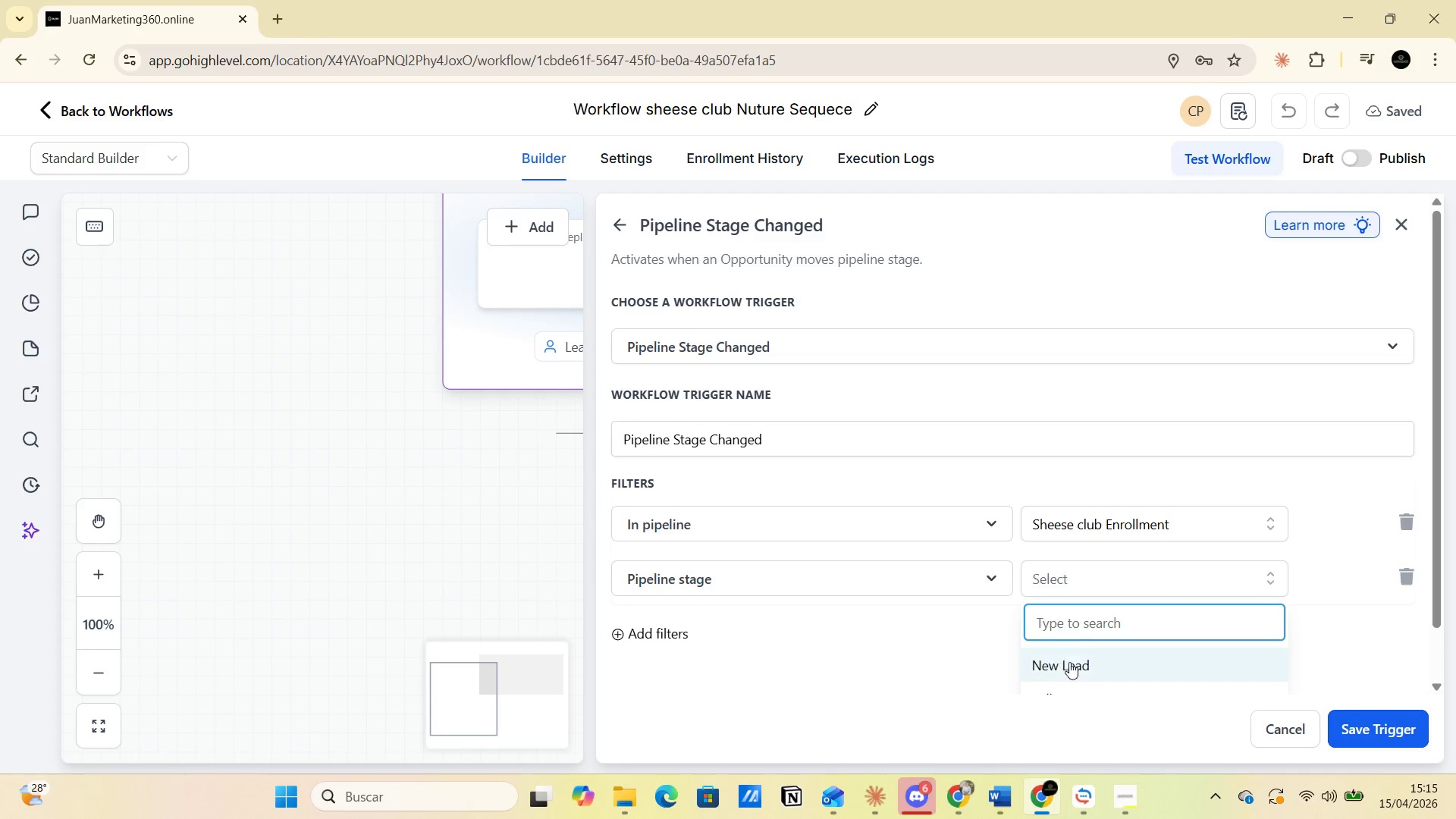 
left_click([1076, 668])
 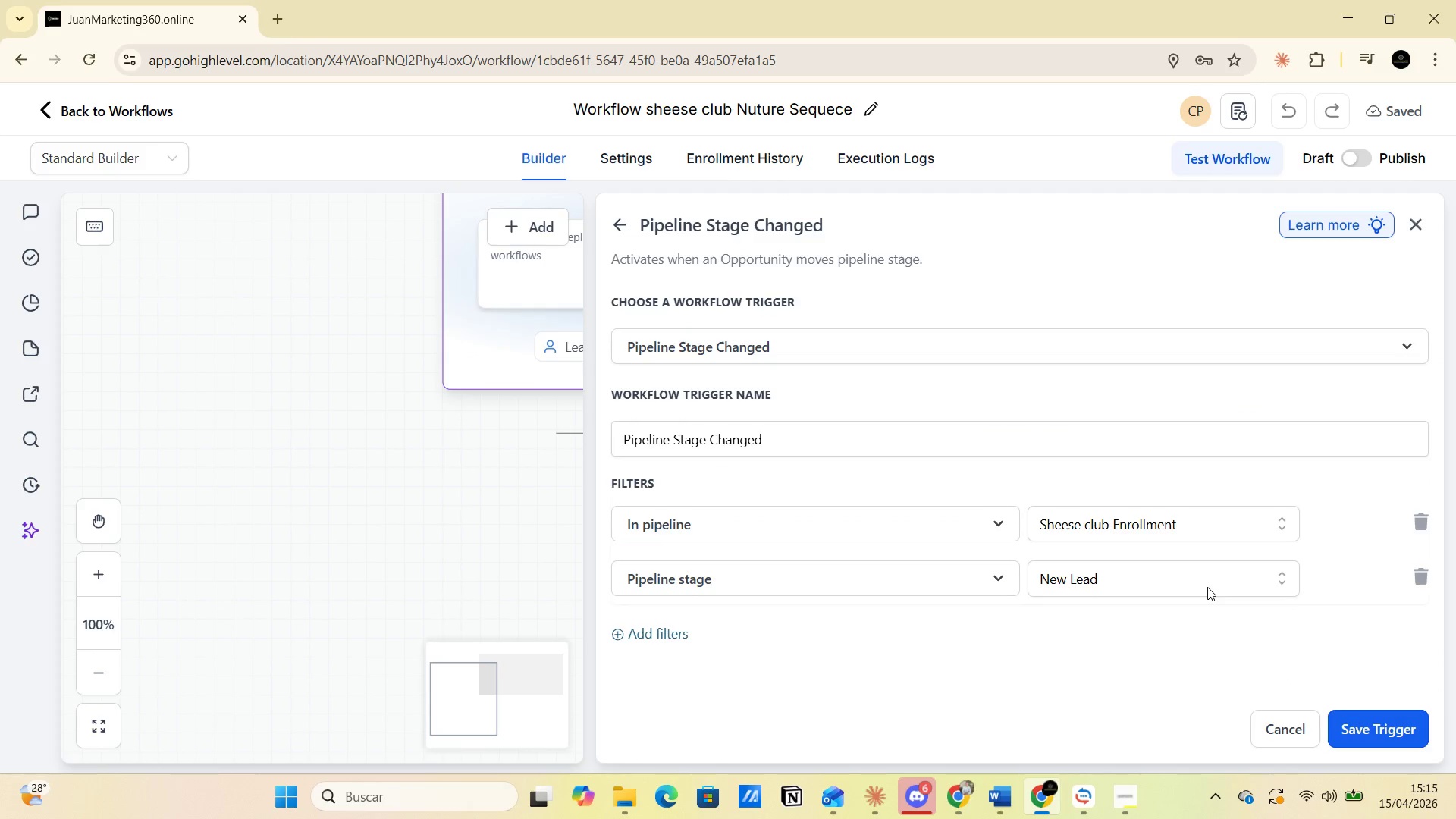 
scroll: coordinate [1132, 670], scroll_direction: down, amount: 2.0
 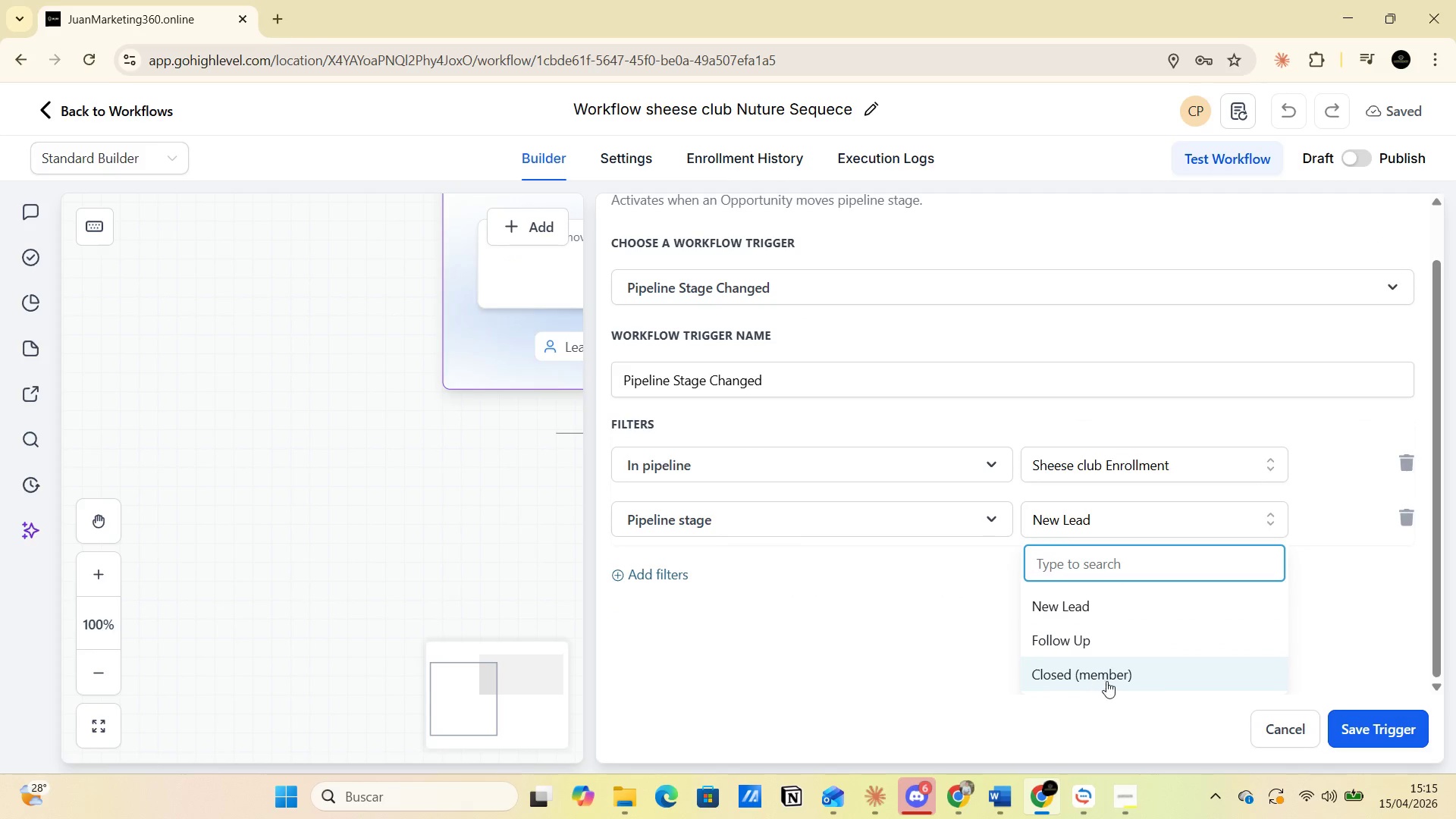 
left_click([1056, 607])
 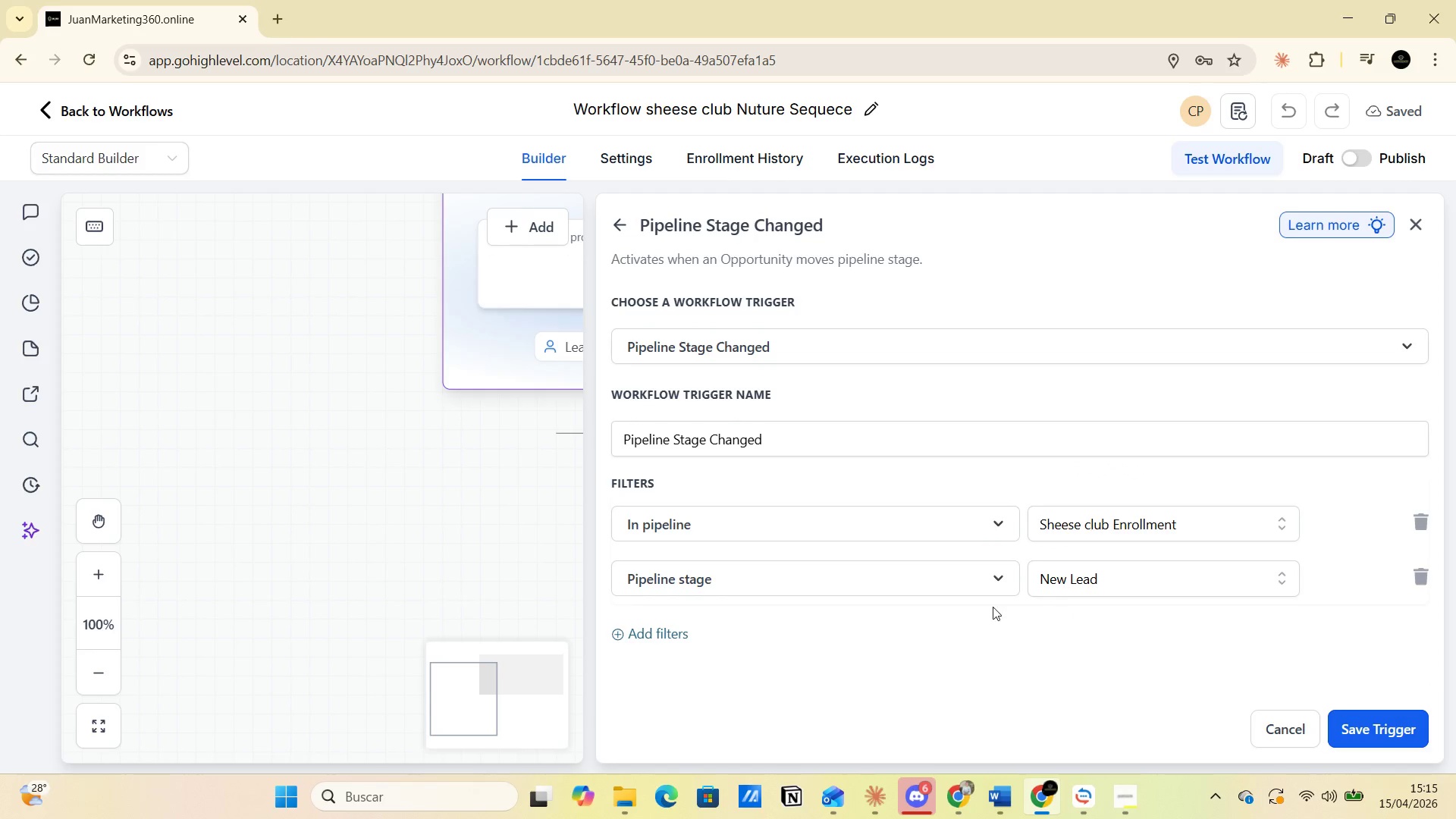 
wait(5.84)
 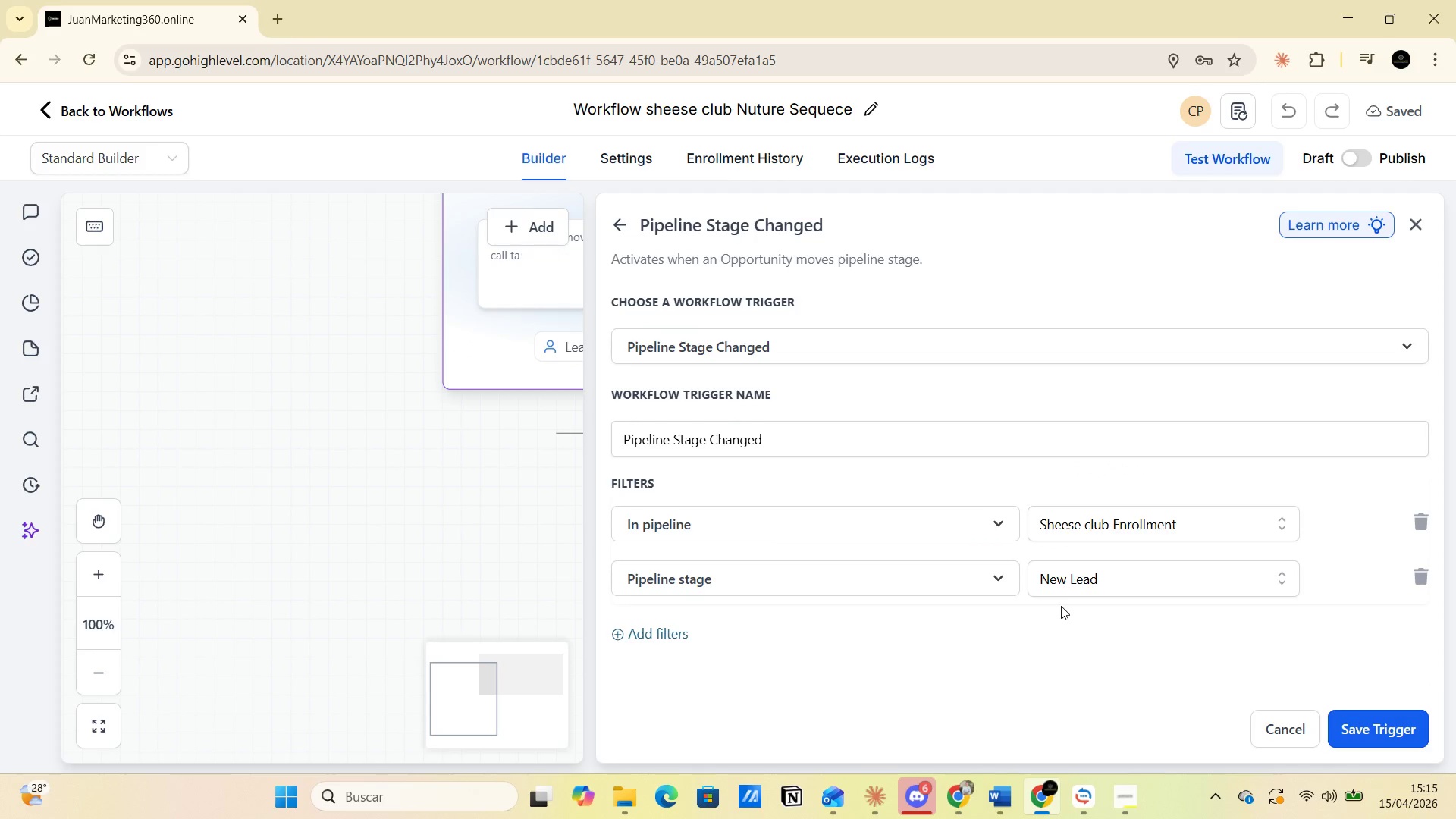 
left_click([1388, 720])
 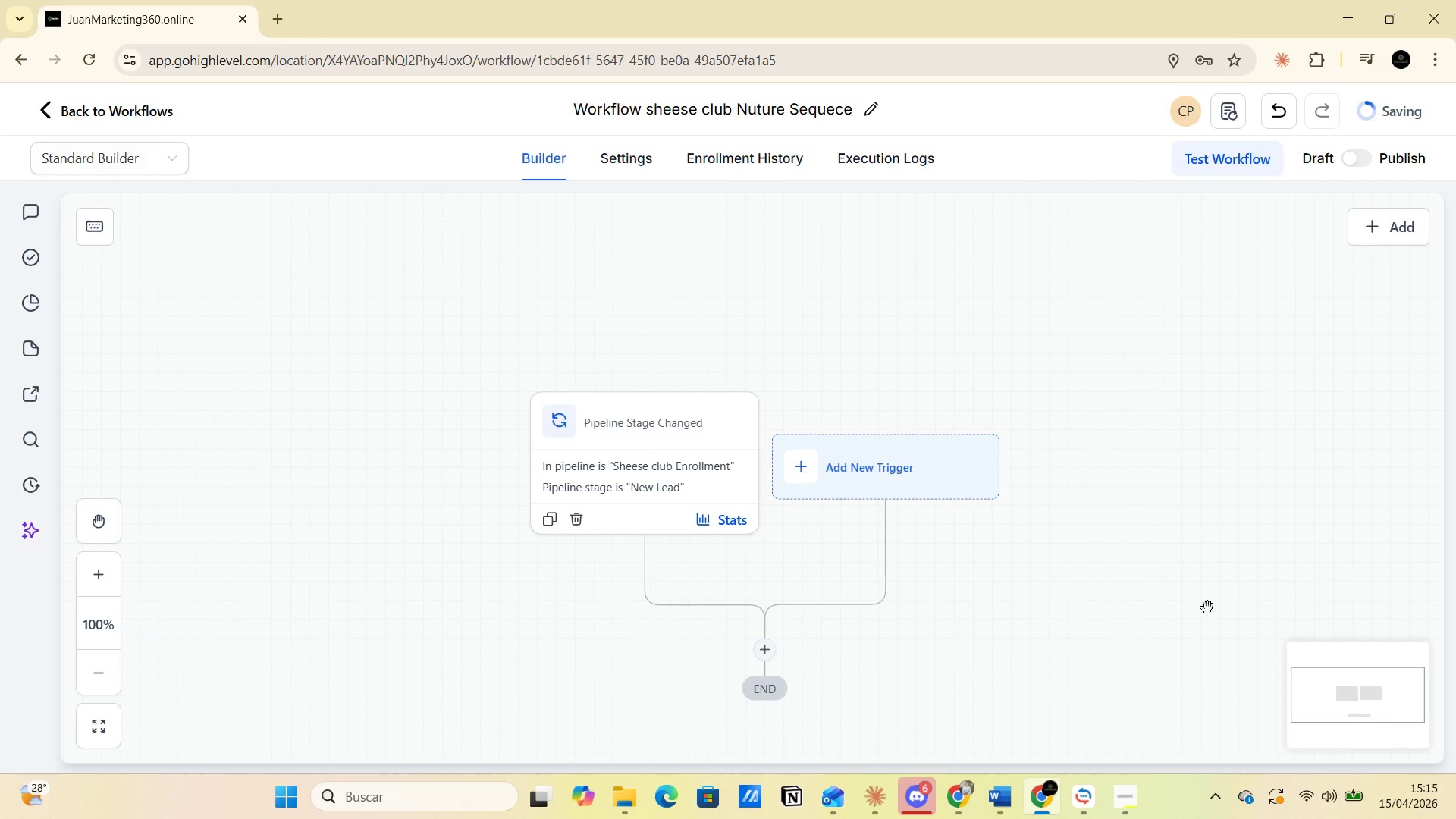 
scroll: coordinate [1168, 505], scroll_direction: down, amount: 3.0
 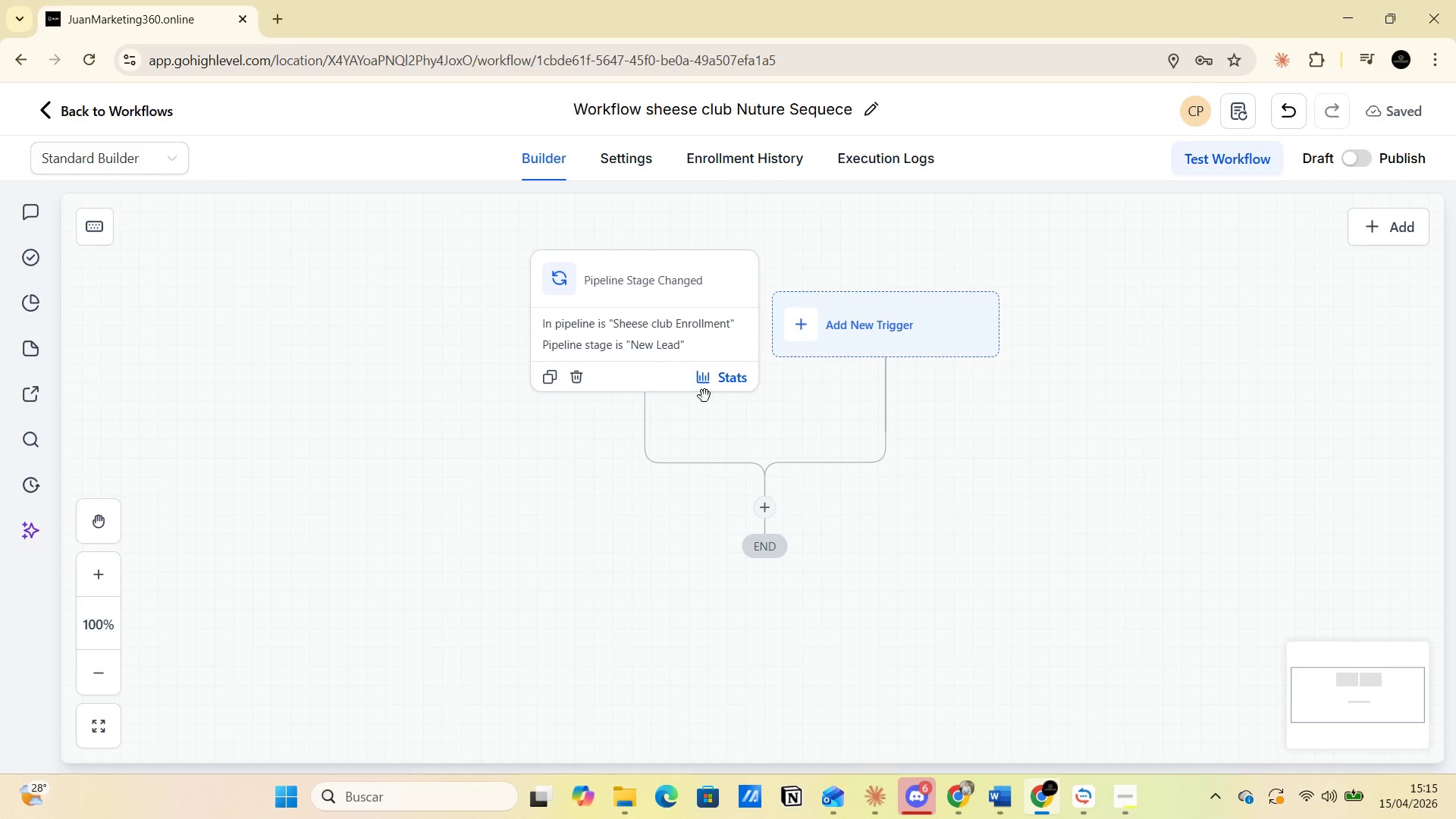 
wait(5.37)
 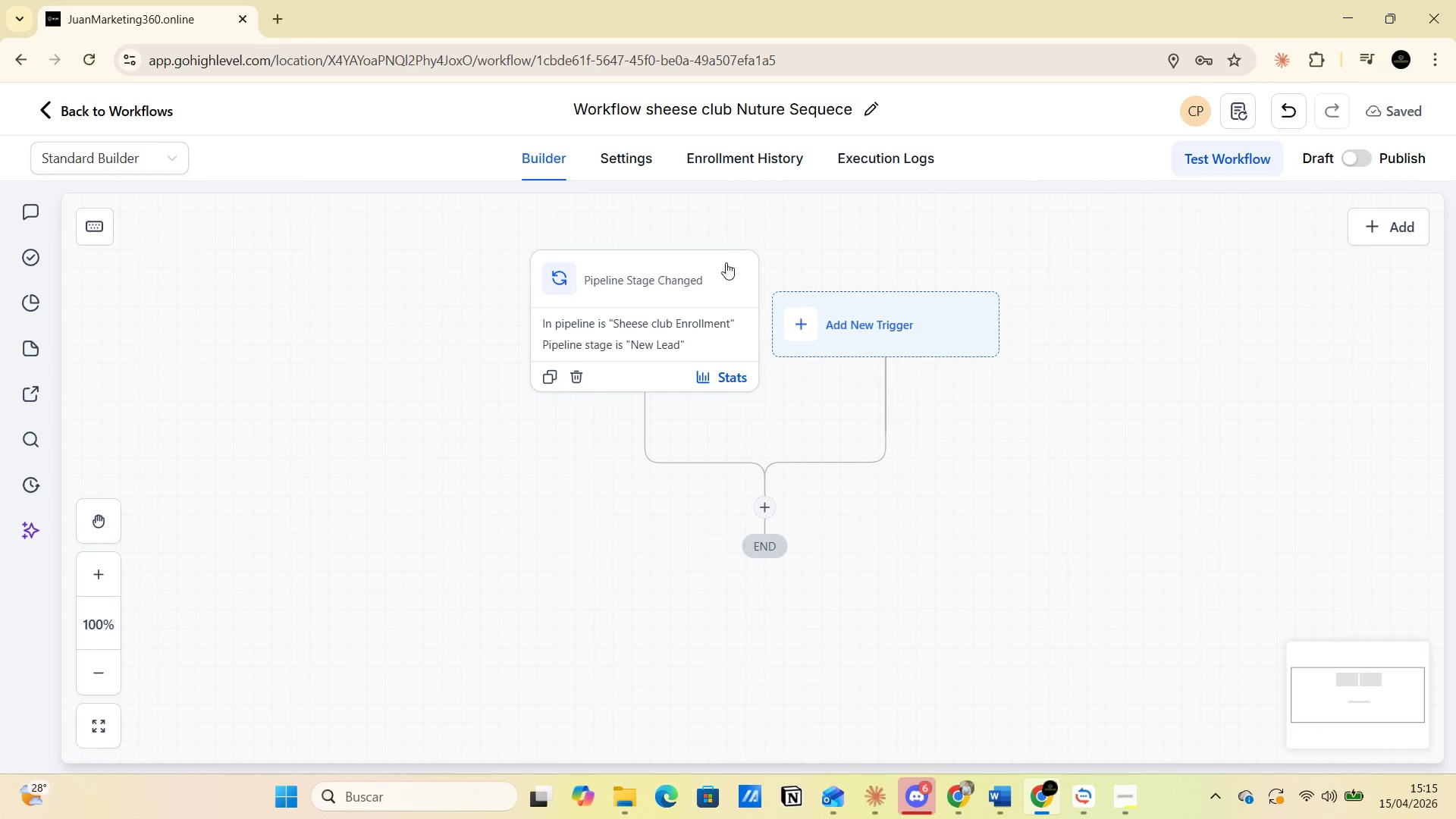 
left_click([770, 506])
 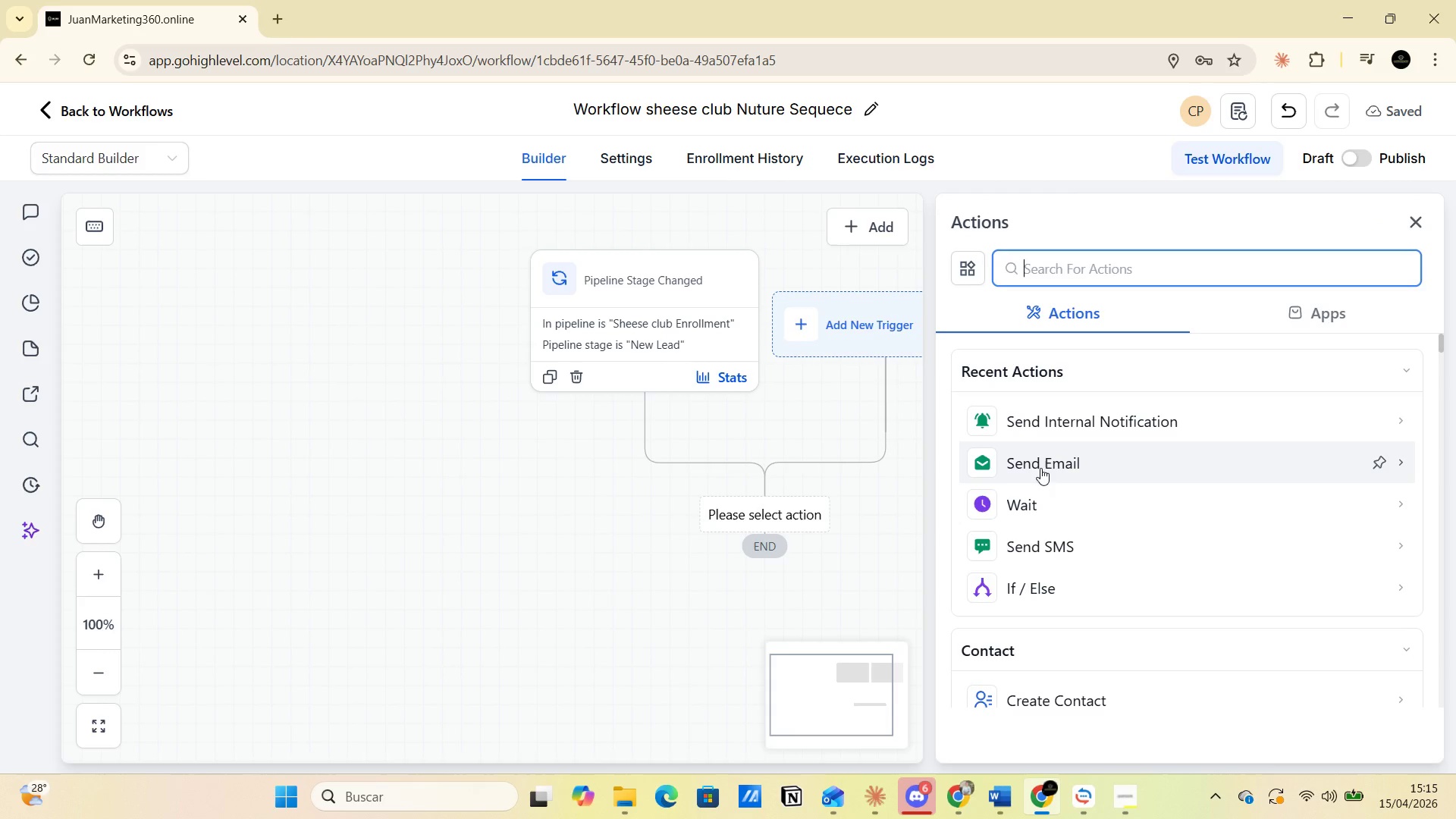 
wait(6.39)
 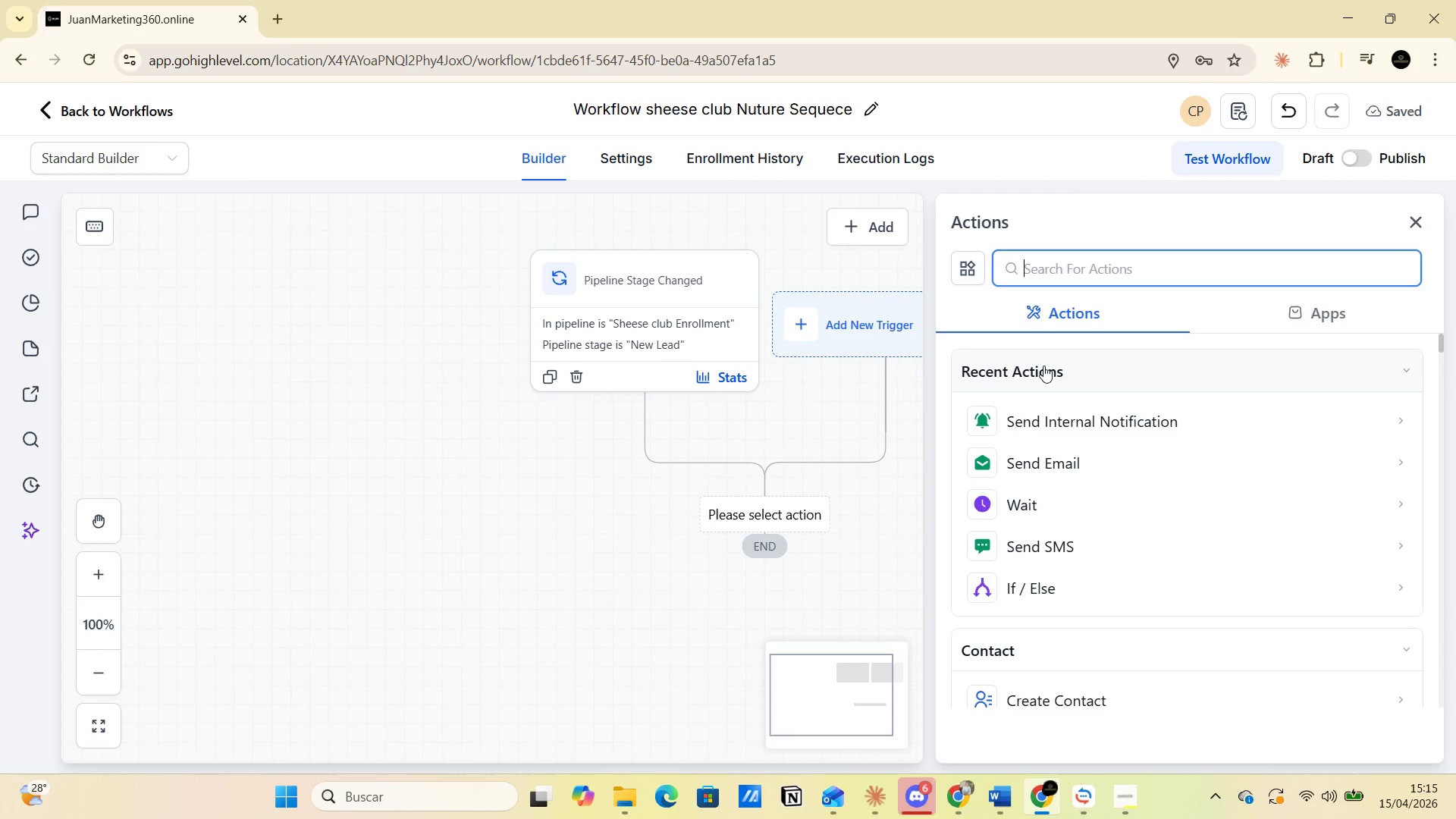 
left_click([1056, 467])
 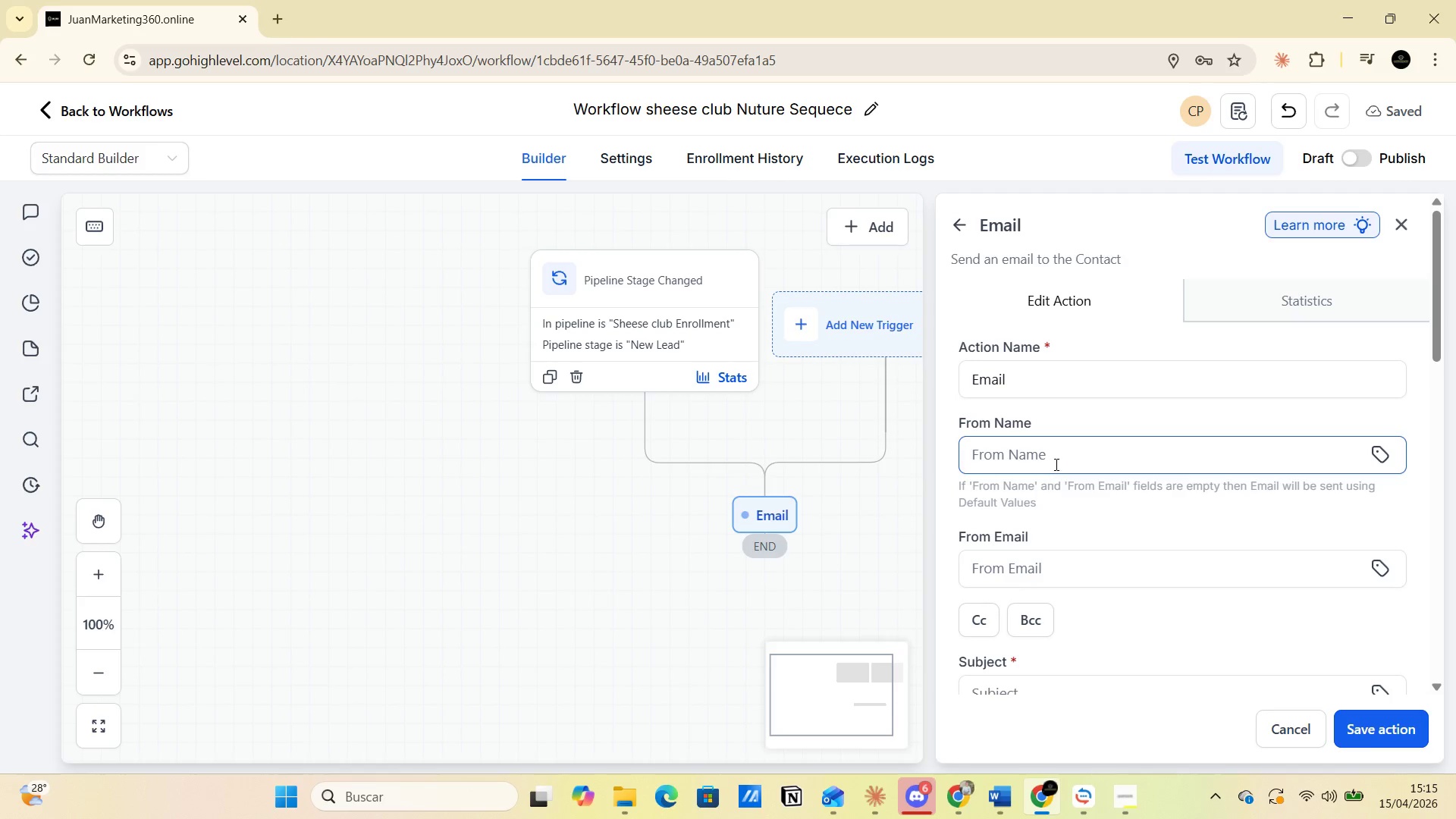 
double_click([1041, 379])
 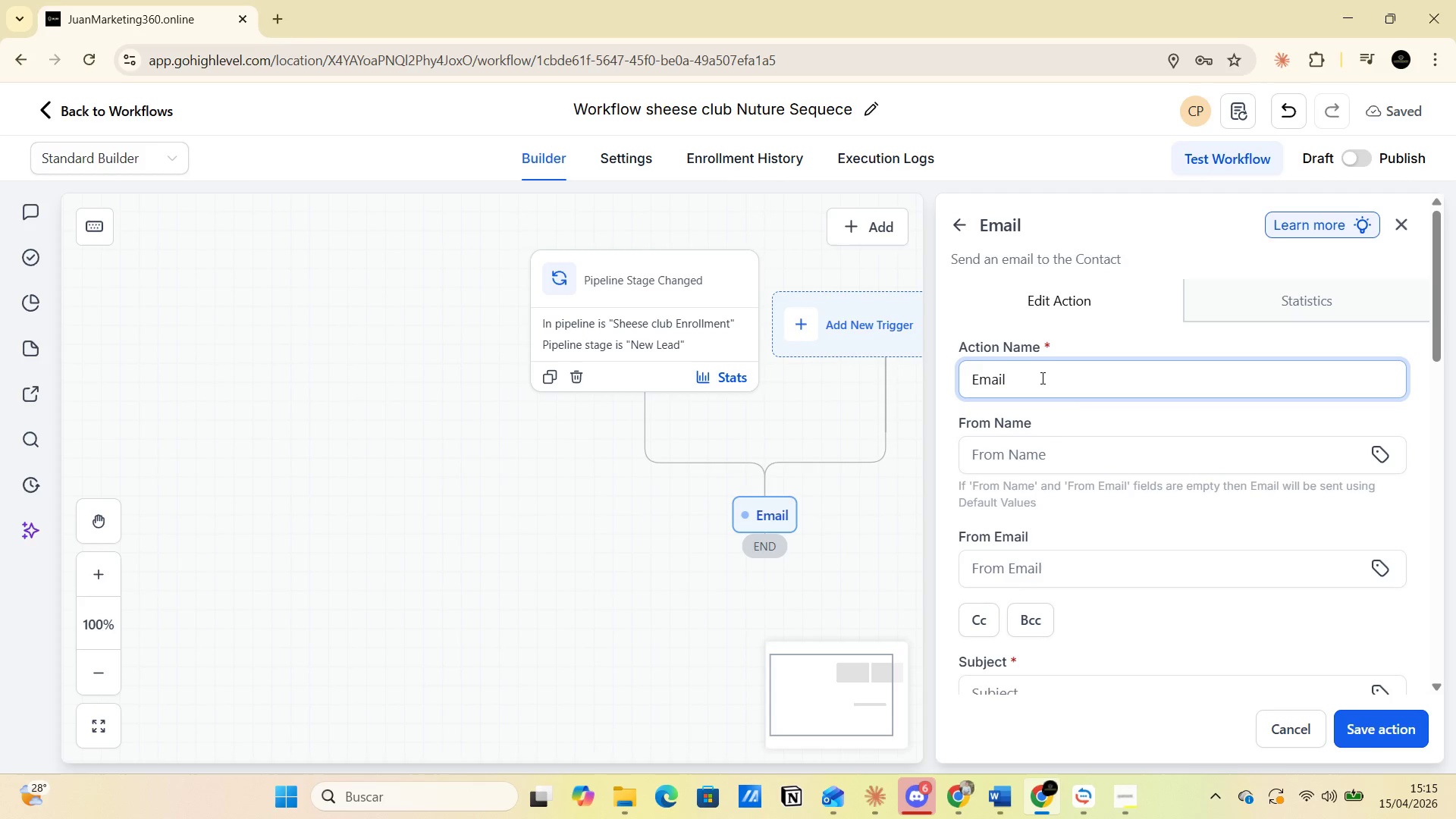 
type(-Bienvenida )
 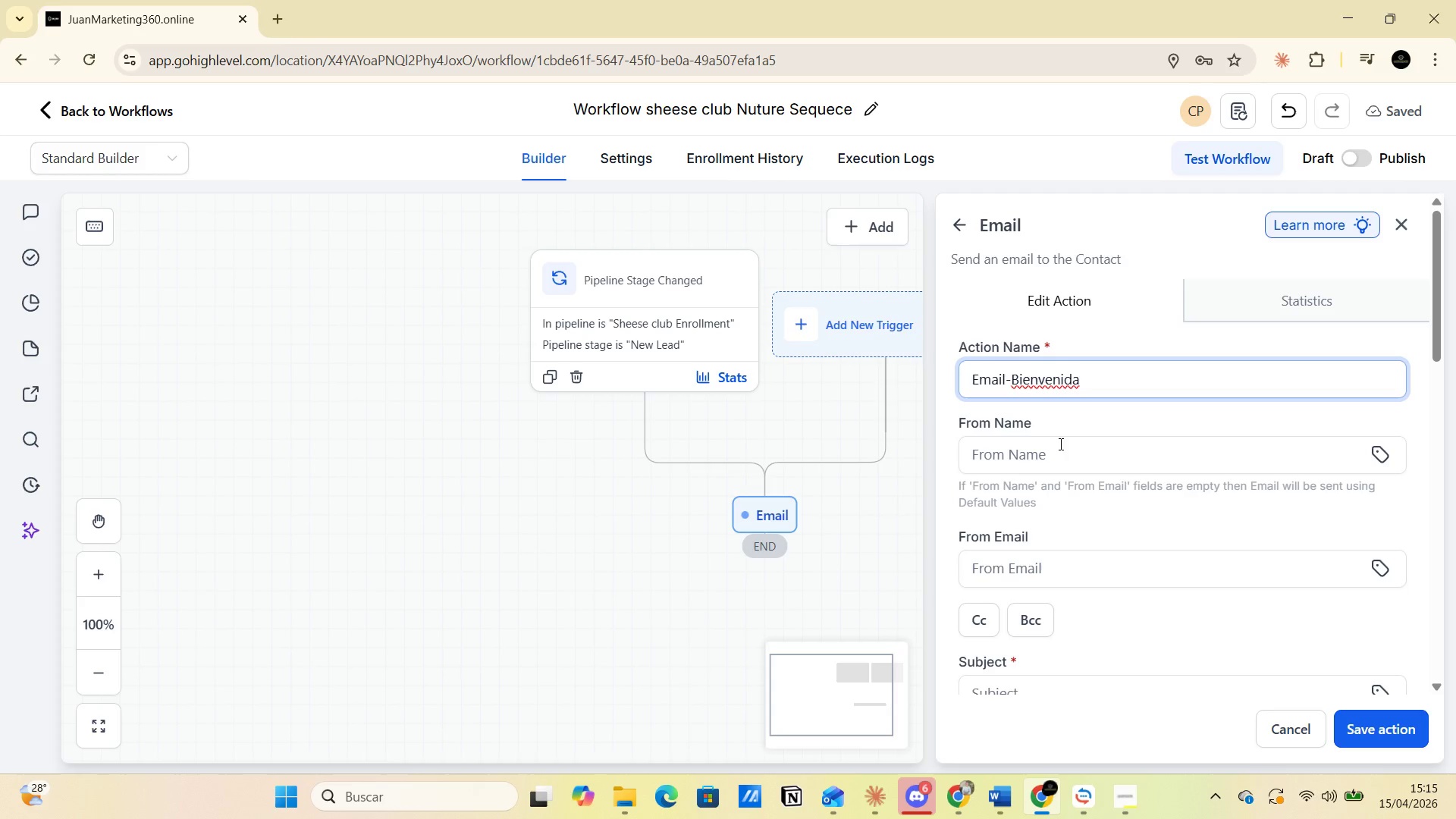 
left_click([1037, 456])
 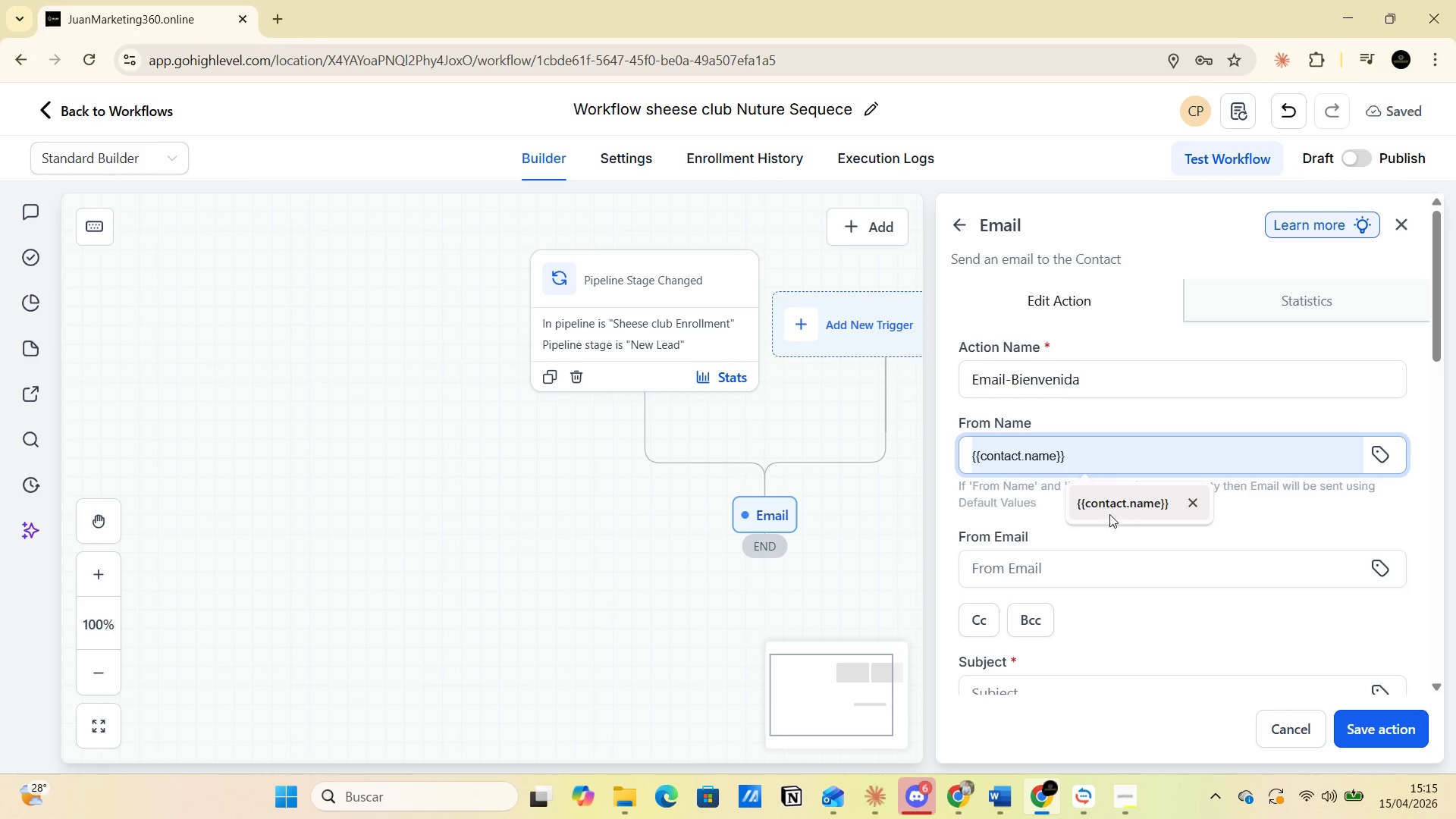 
left_click([1113, 509])
 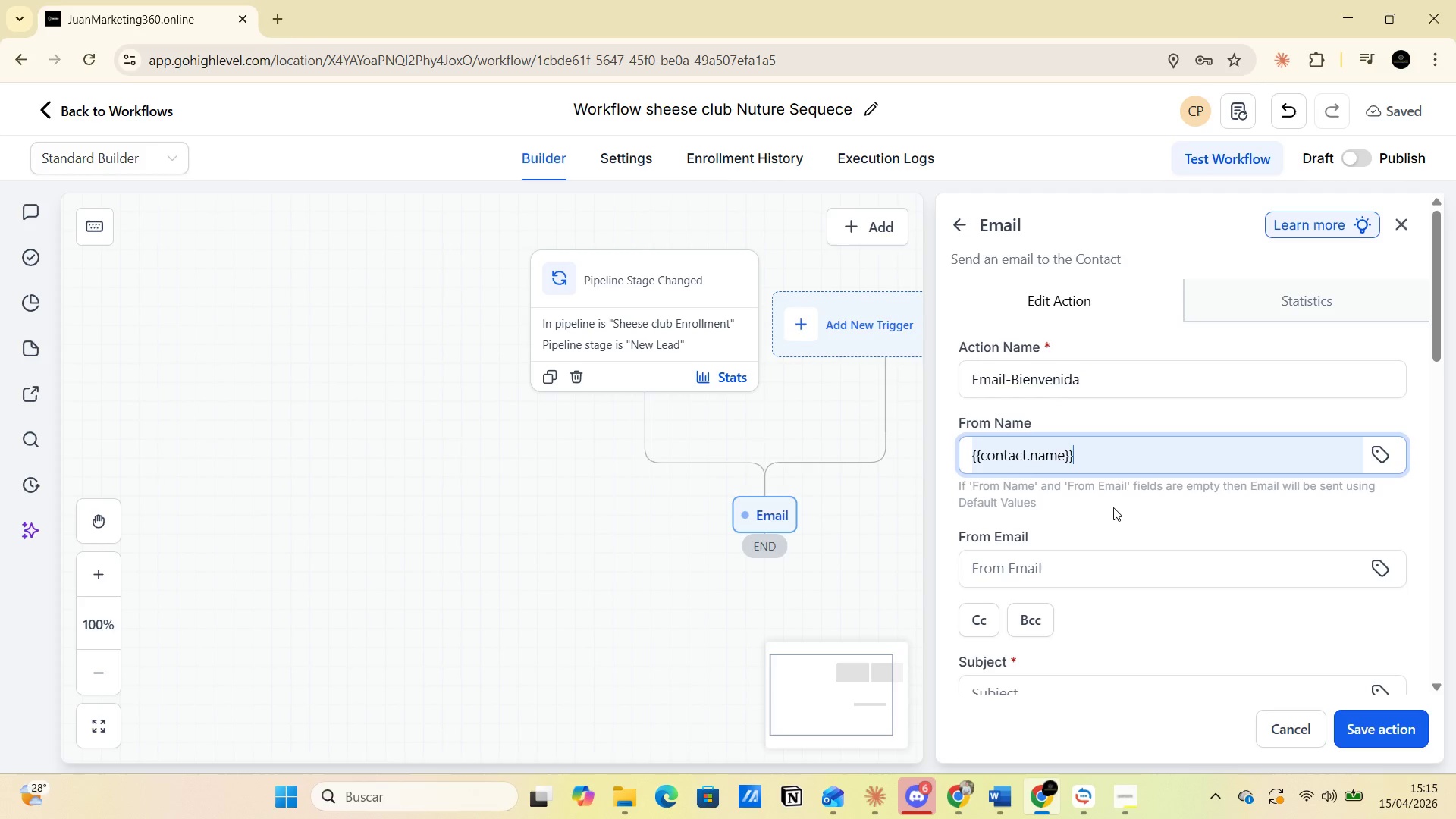 
scroll: coordinate [1111, 510], scroll_direction: down, amount: 1.0
 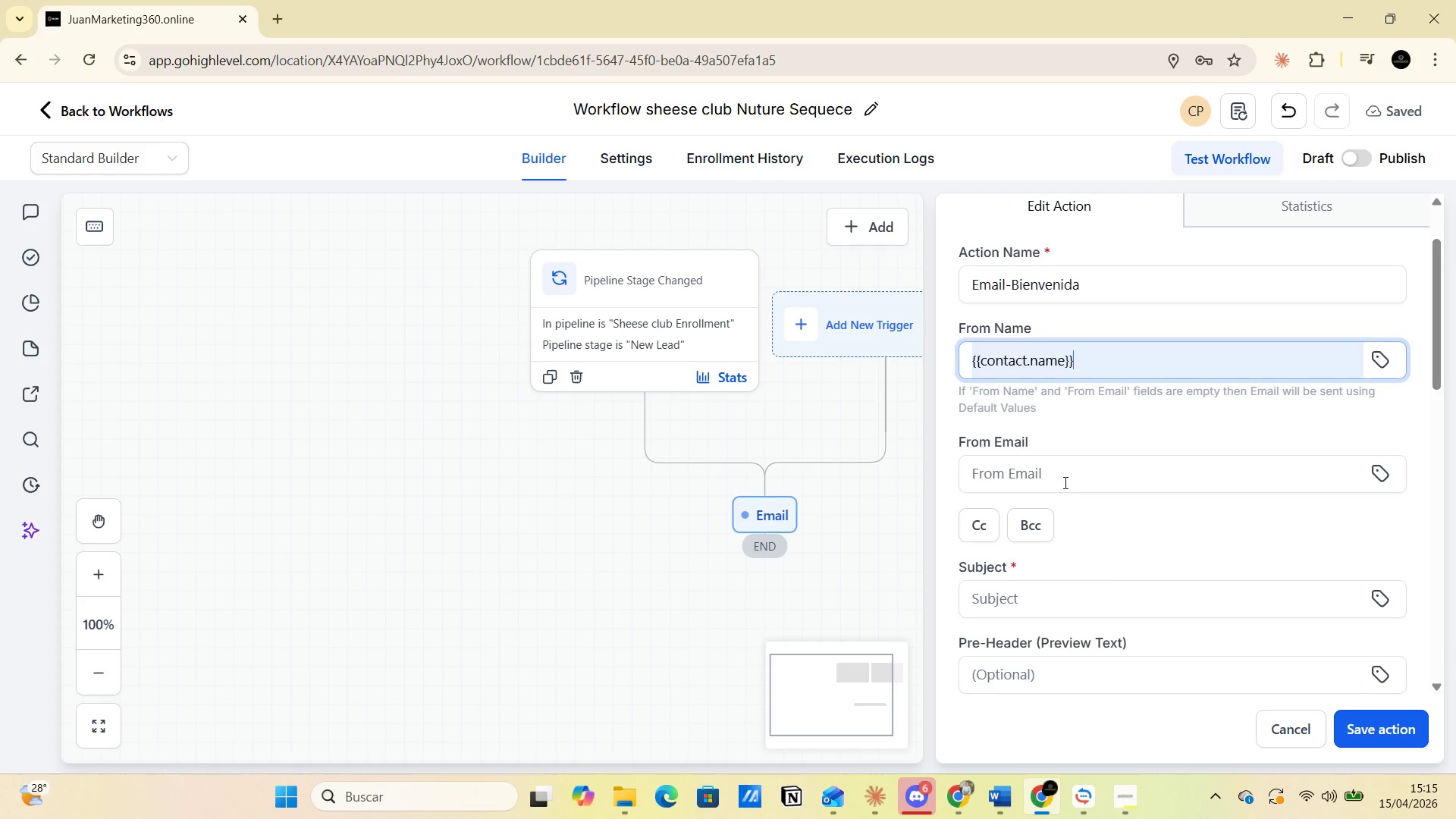 
left_click([1062, 475])
 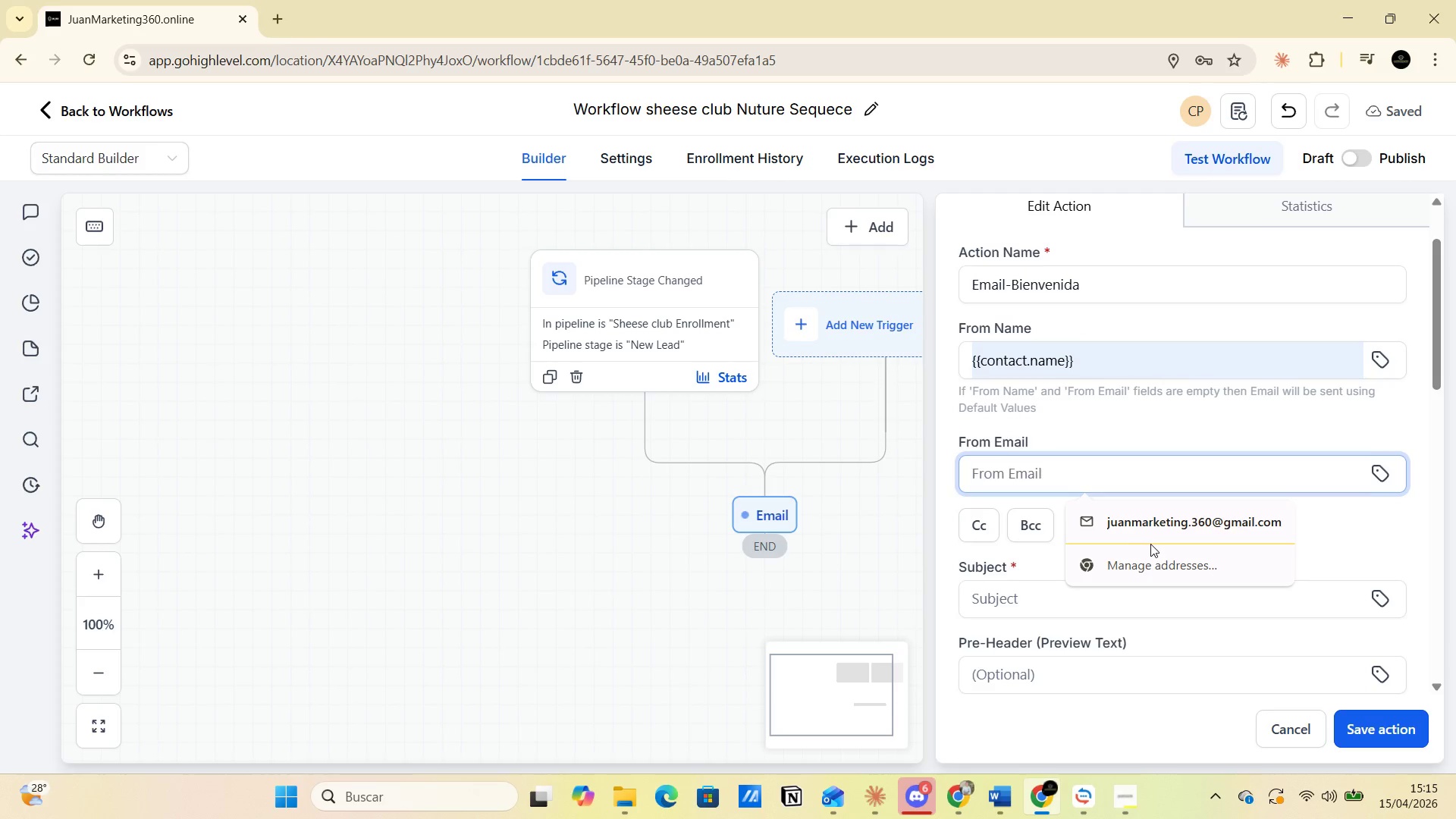 
left_click([1147, 535])
 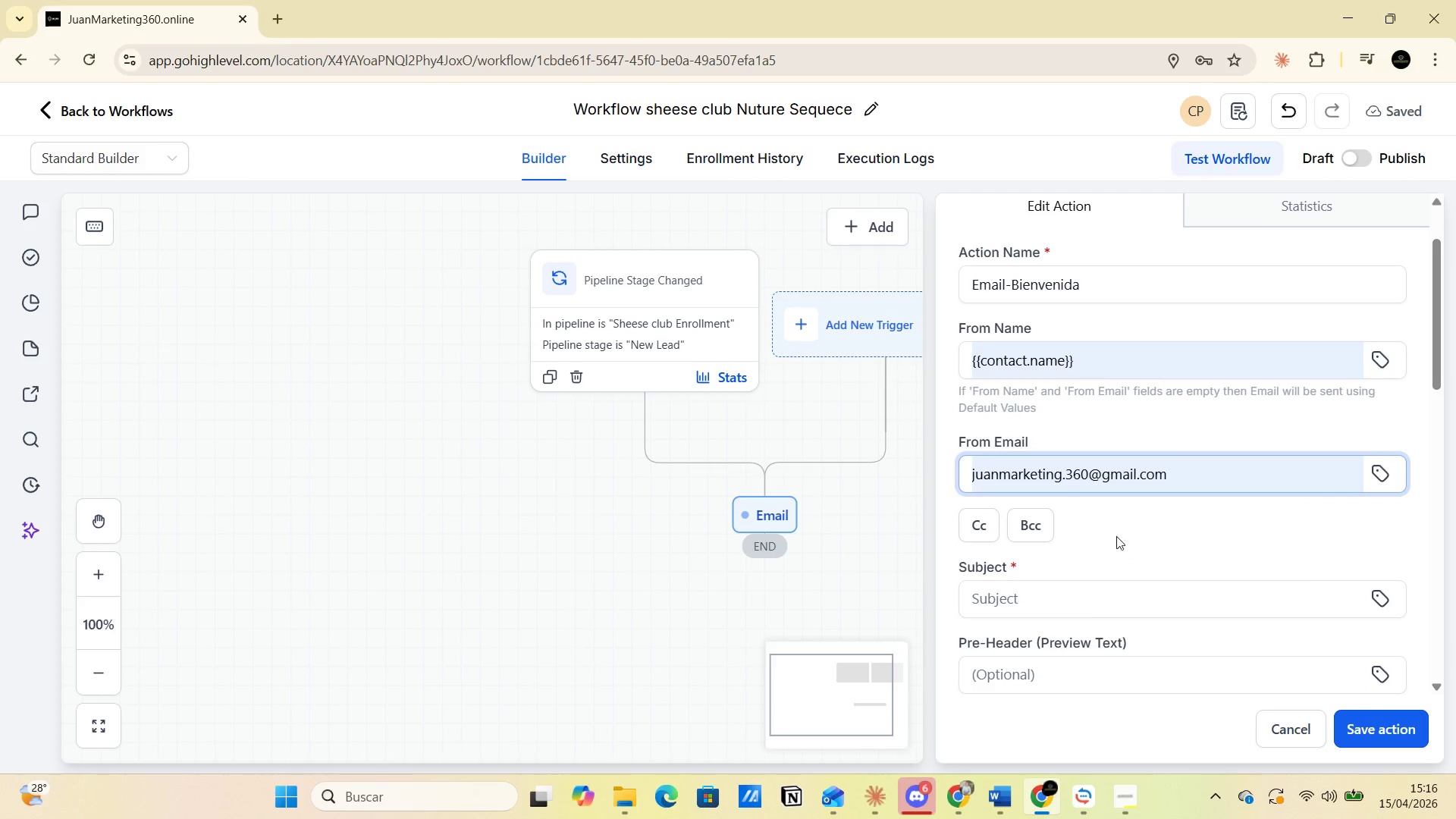 
scroll: coordinate [1109, 532], scroll_direction: down, amount: 1.0
 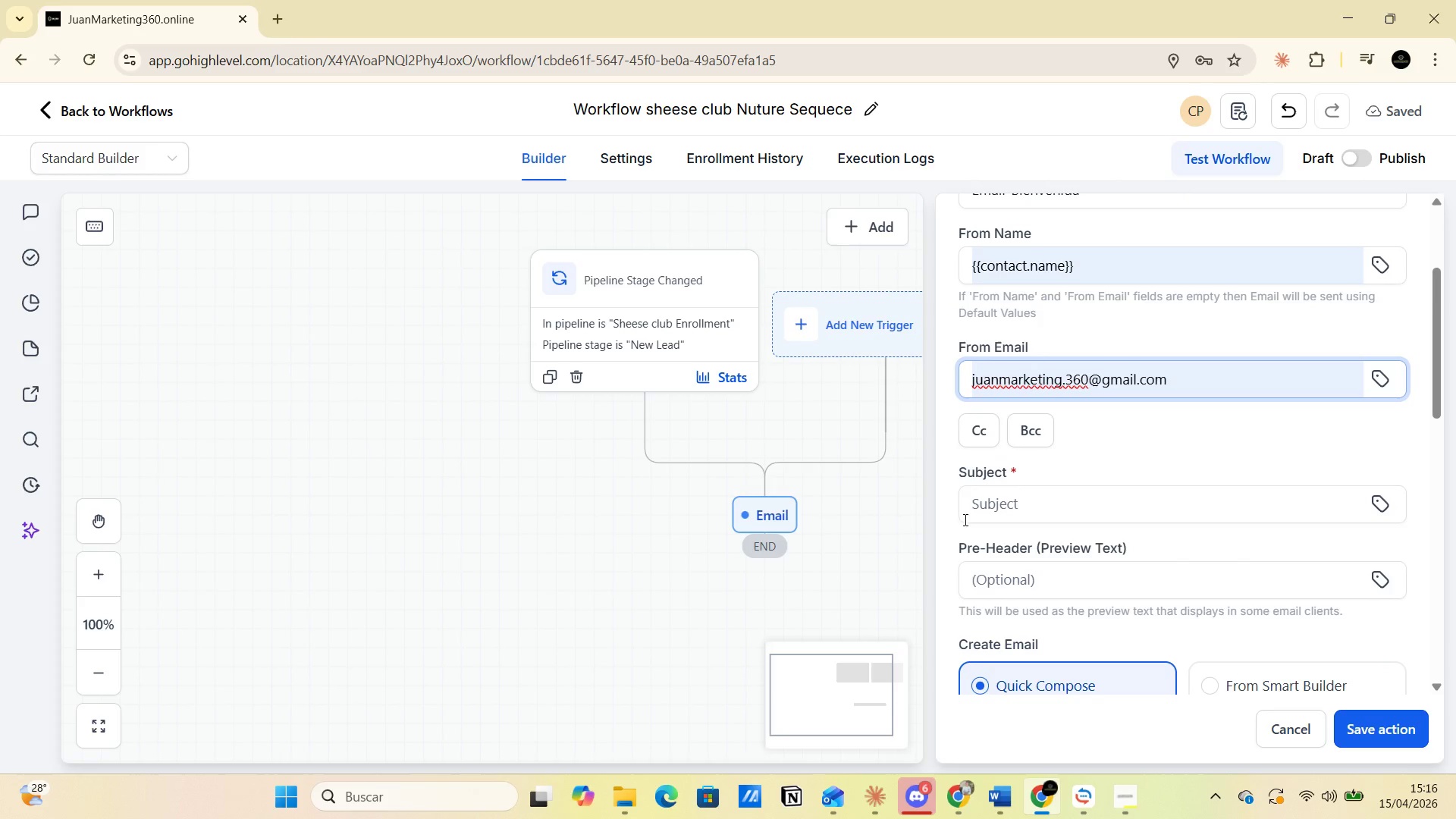 
left_click([977, 506])
 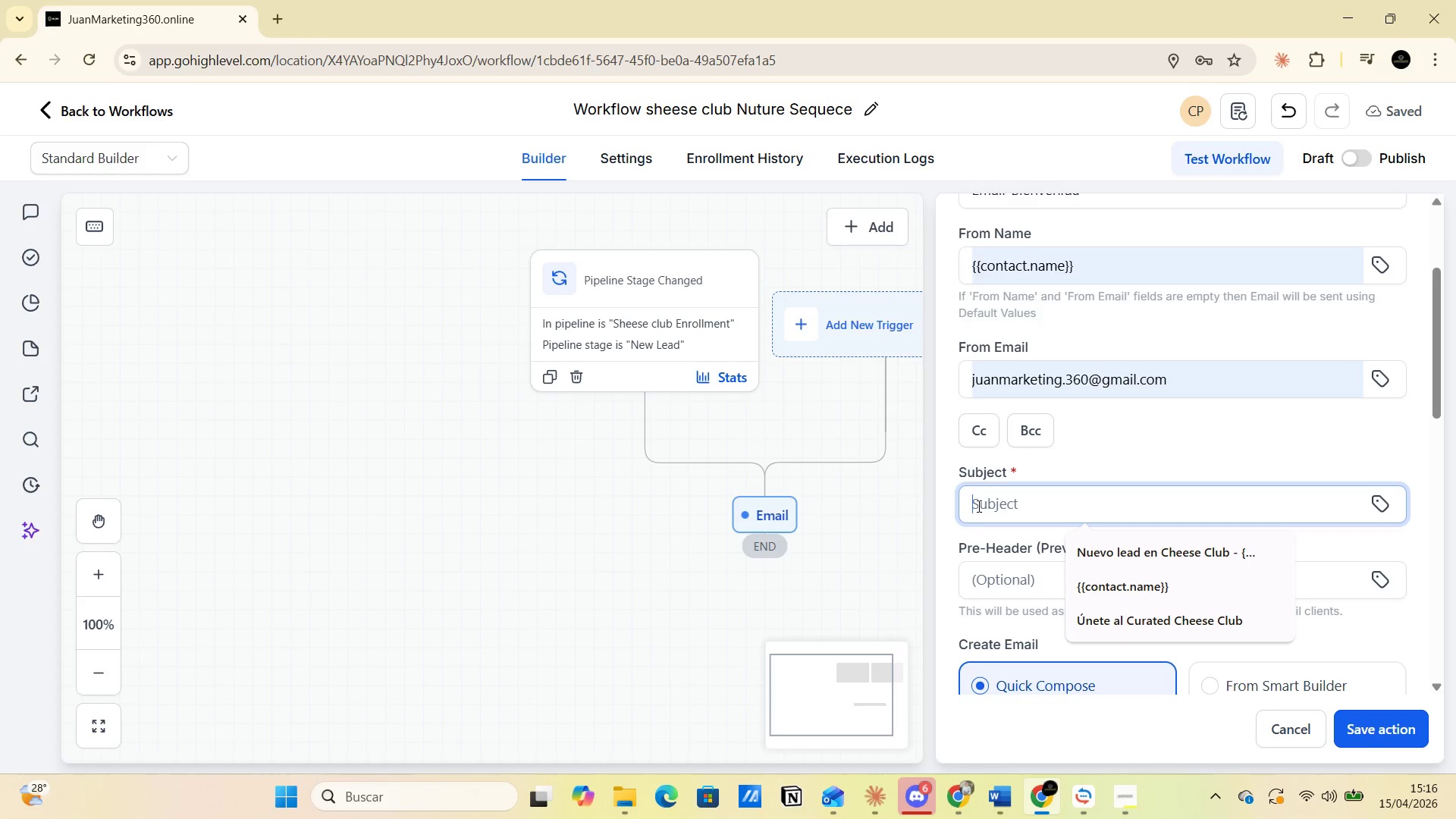 
wait(5.05)
 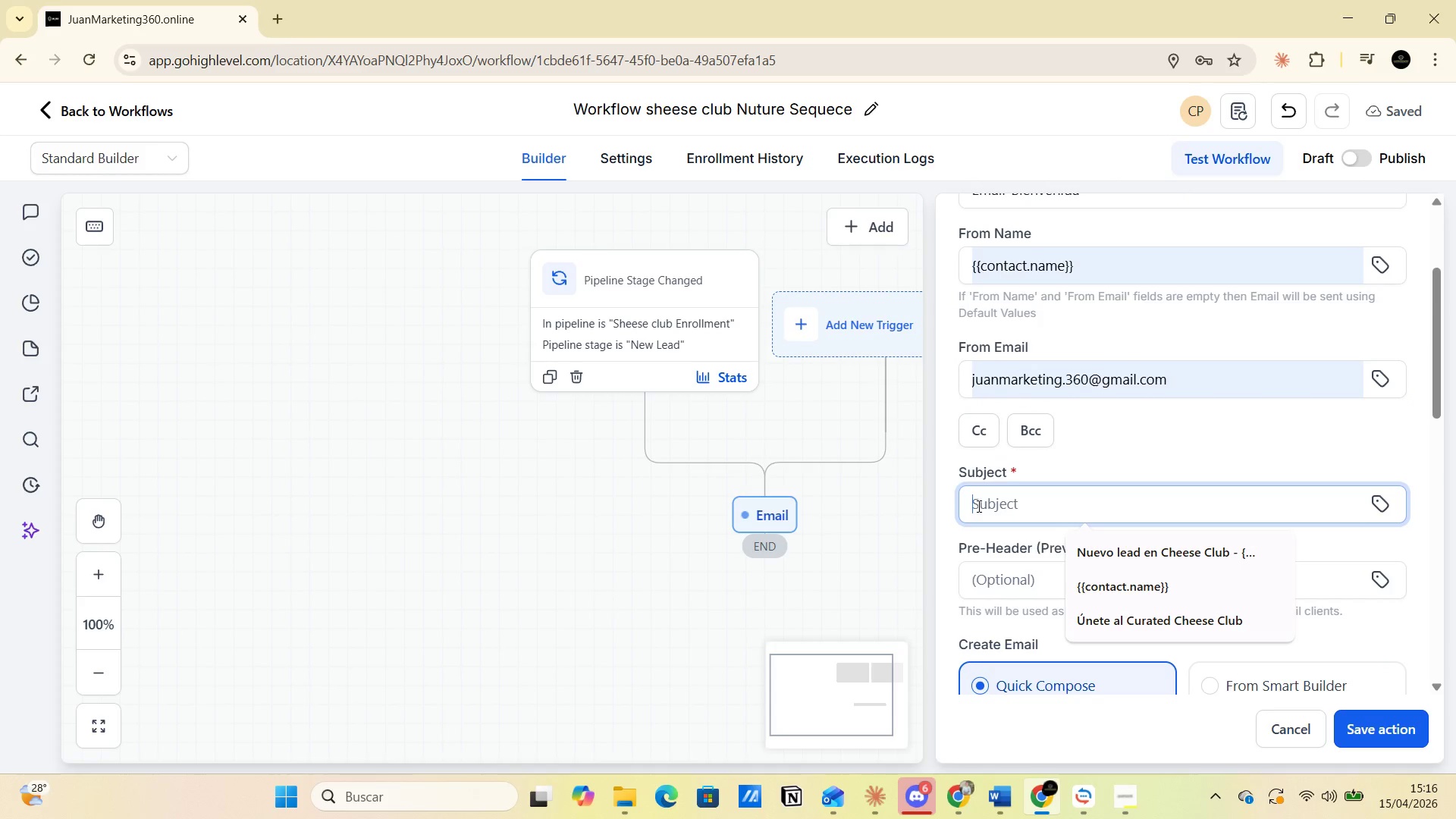 
left_click([1138, 557])
 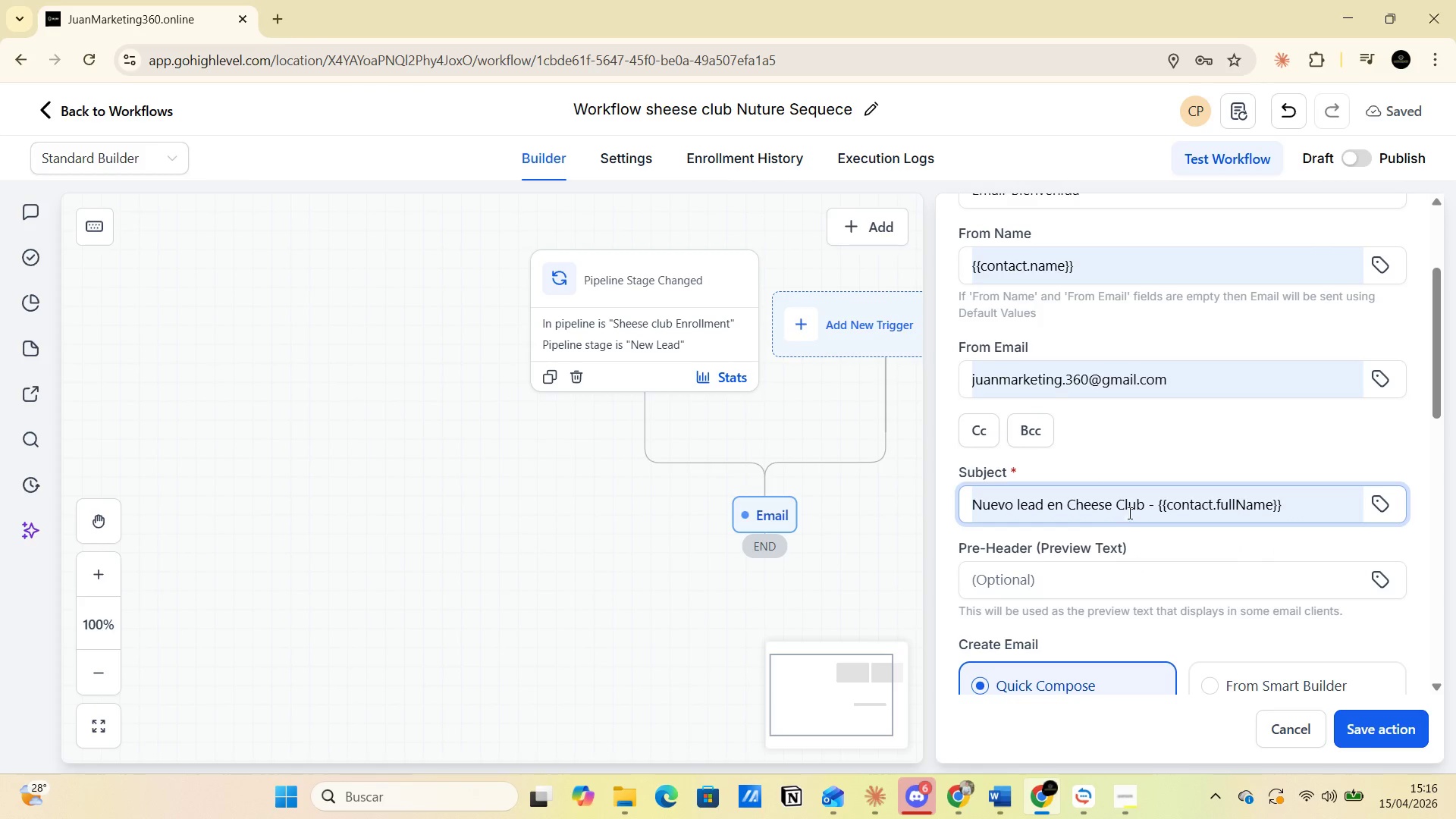 
wait(10.14)
 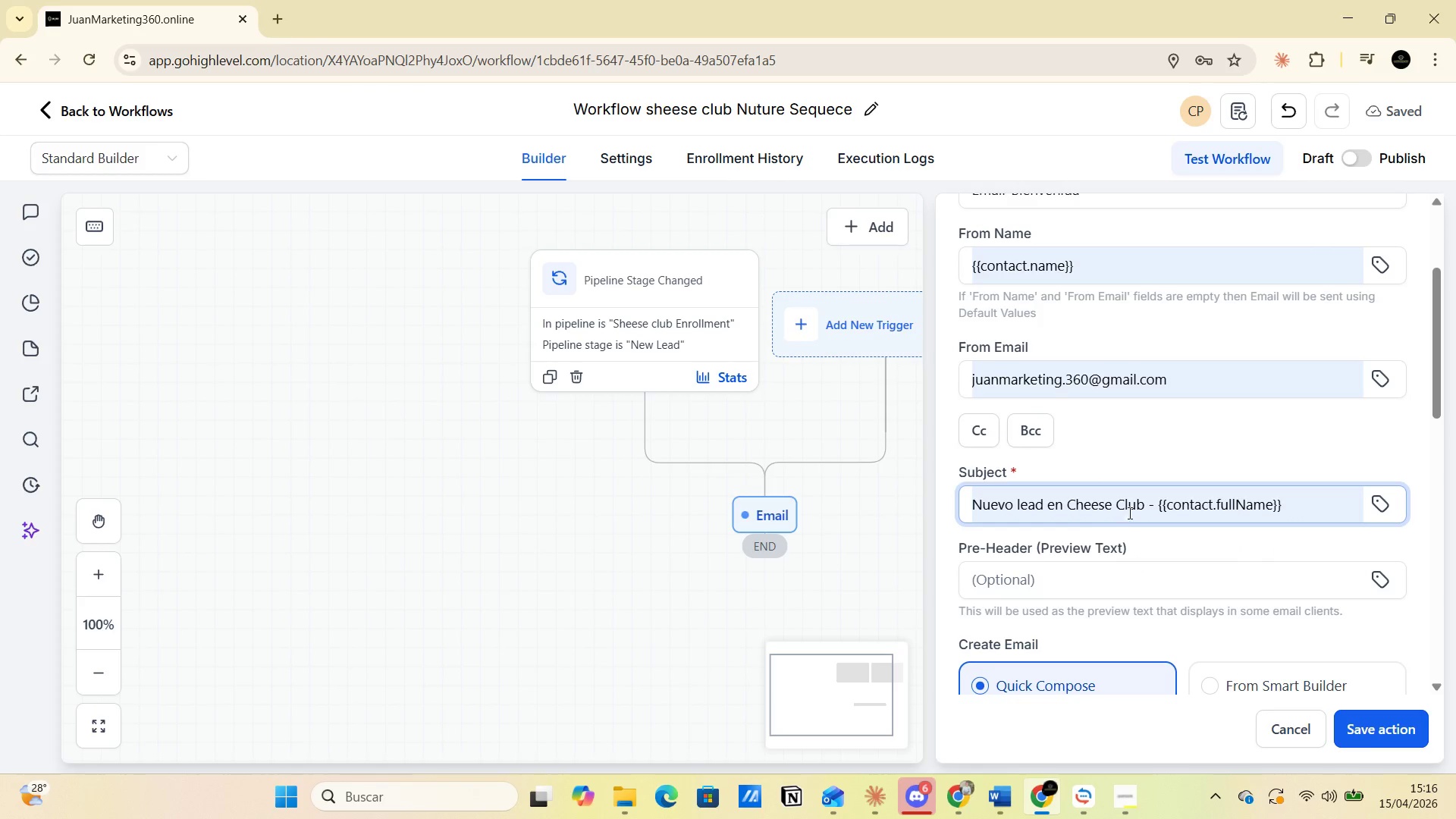 
scroll: coordinate [1051, 460], scroll_direction: down, amount: 5.0
 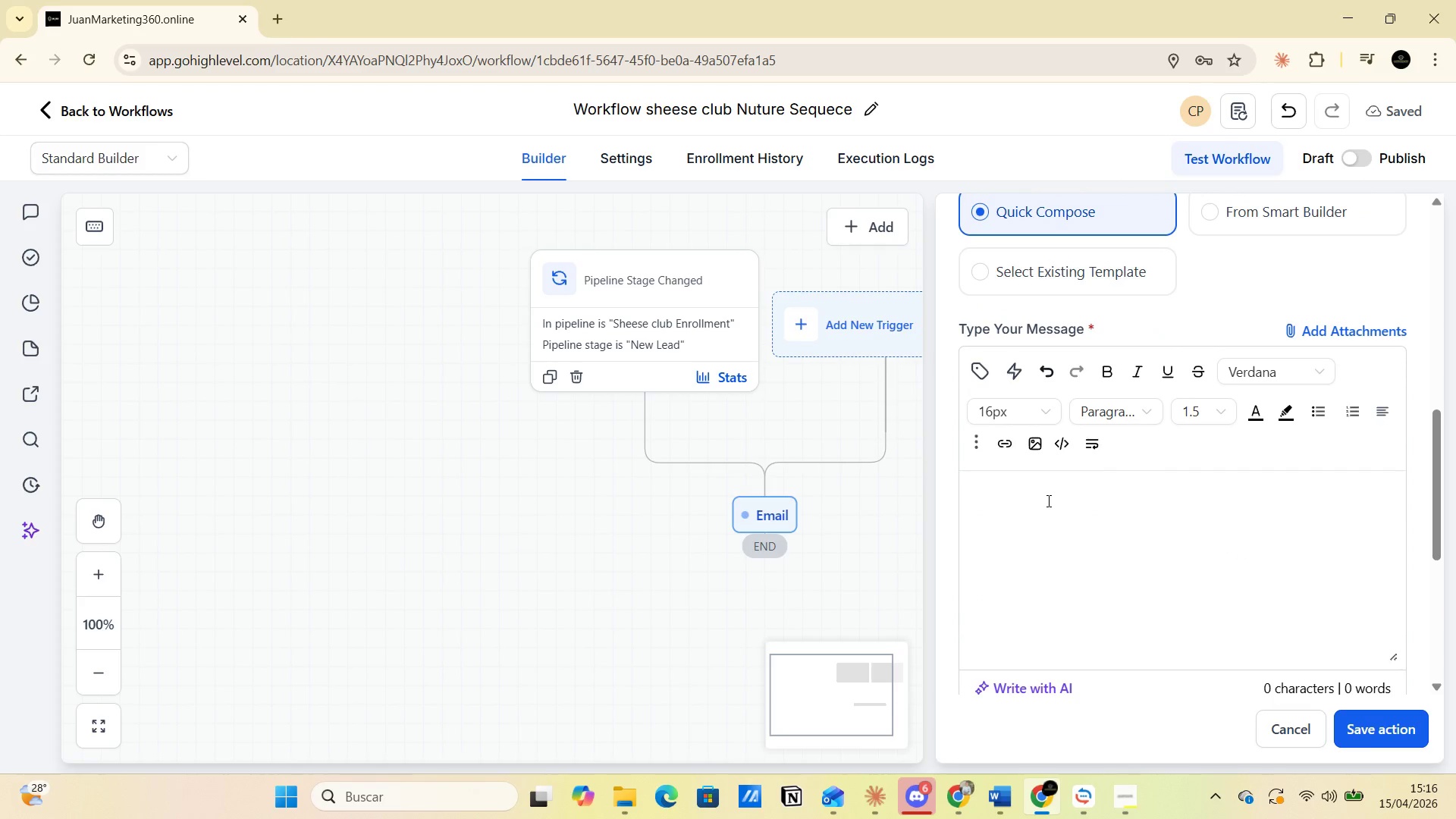 
left_click([1047, 500])
 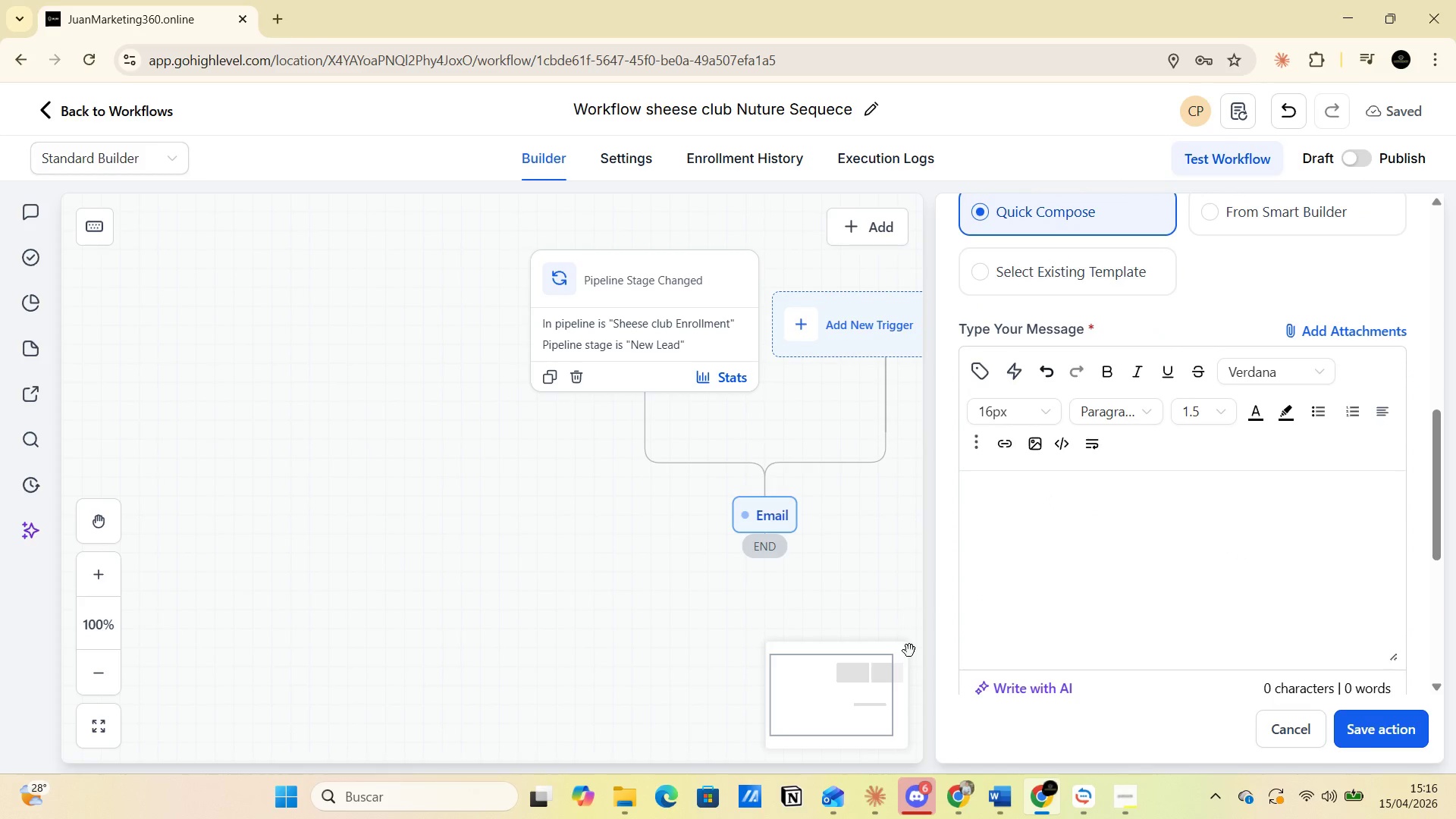 
left_click([993, 793])
 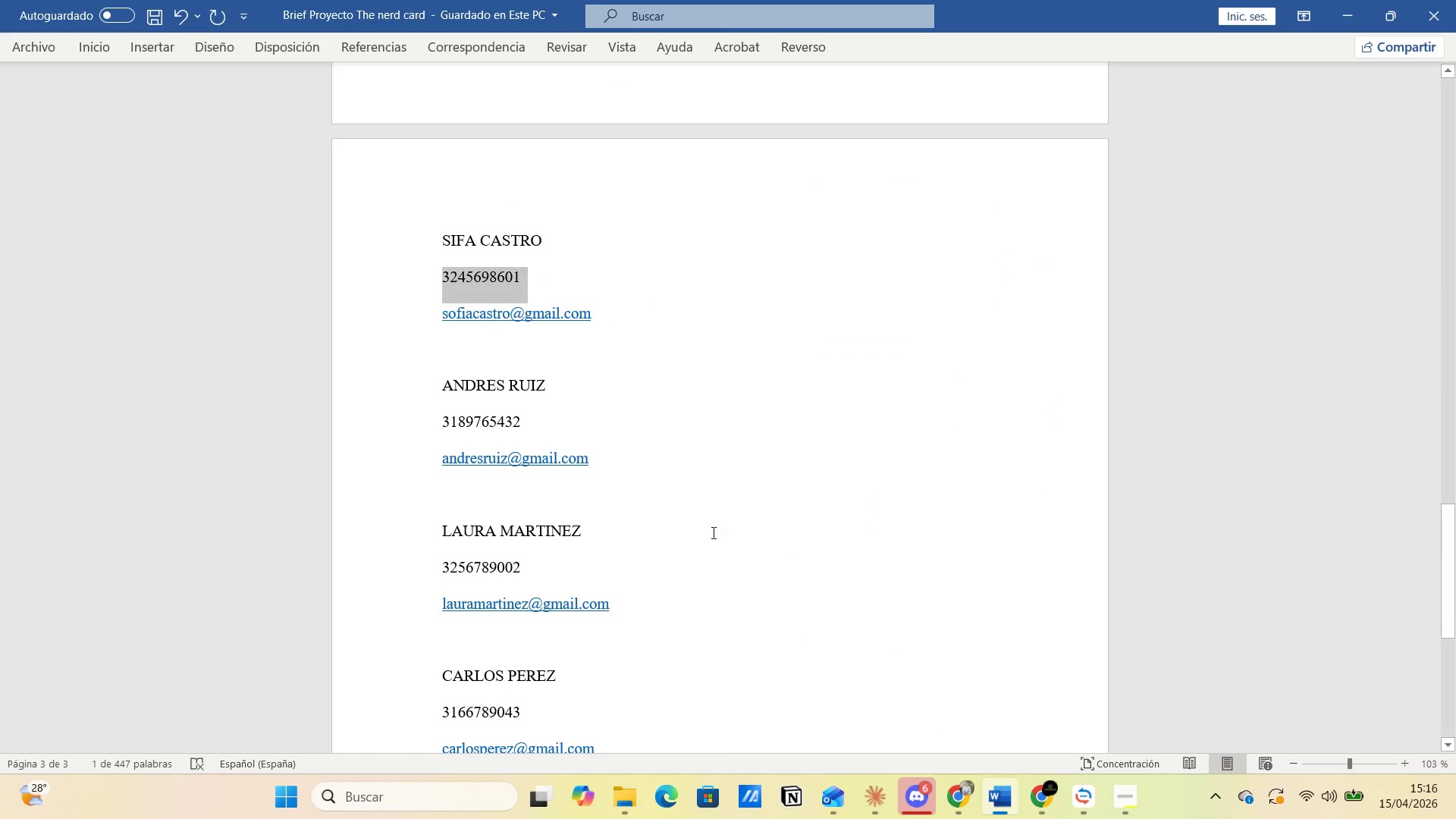 
scroll: coordinate [559, 497], scroll_direction: up, amount: 58.0
 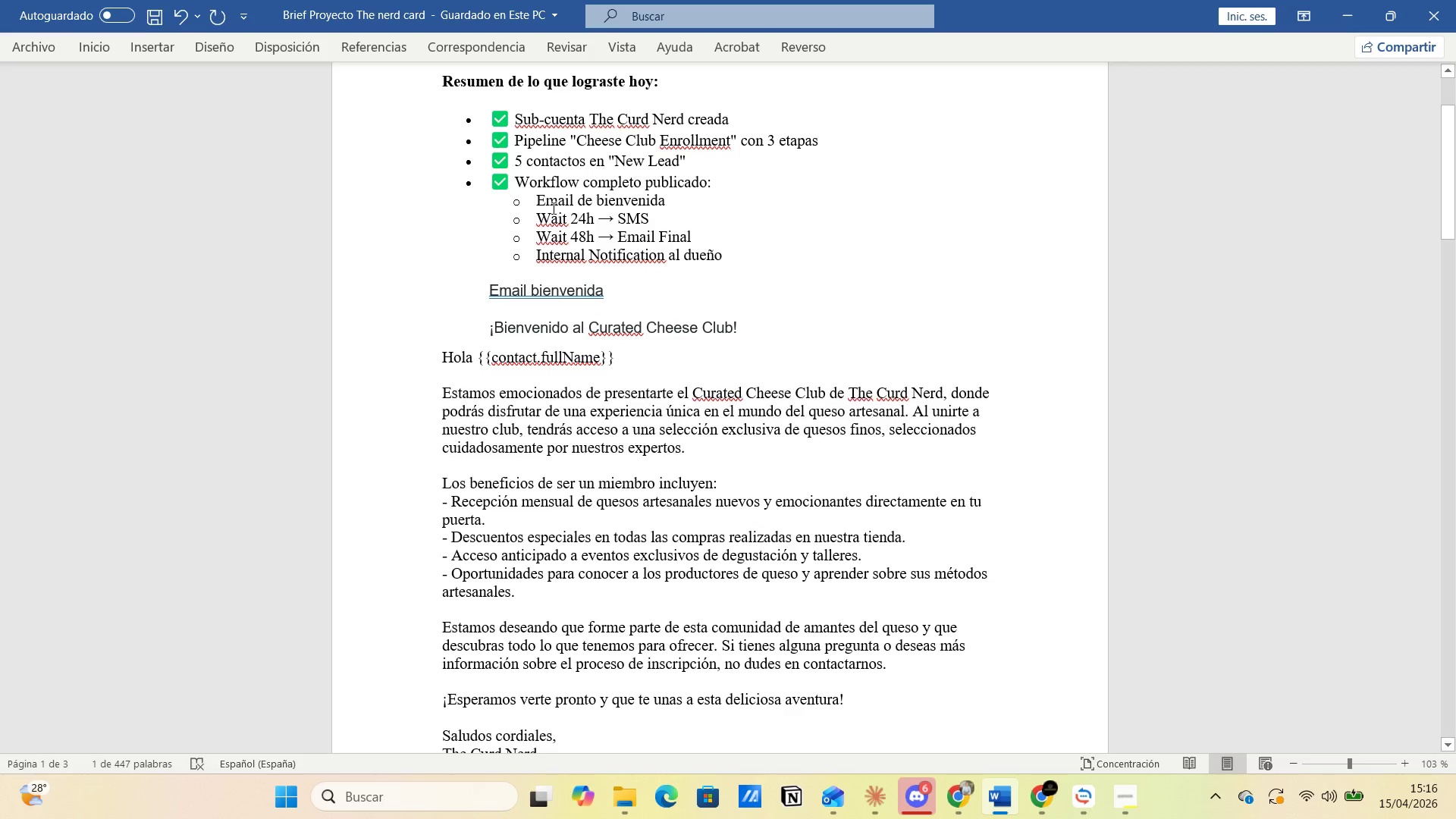 
scroll: coordinate [617, 260], scroll_direction: down, amount: 2.0
 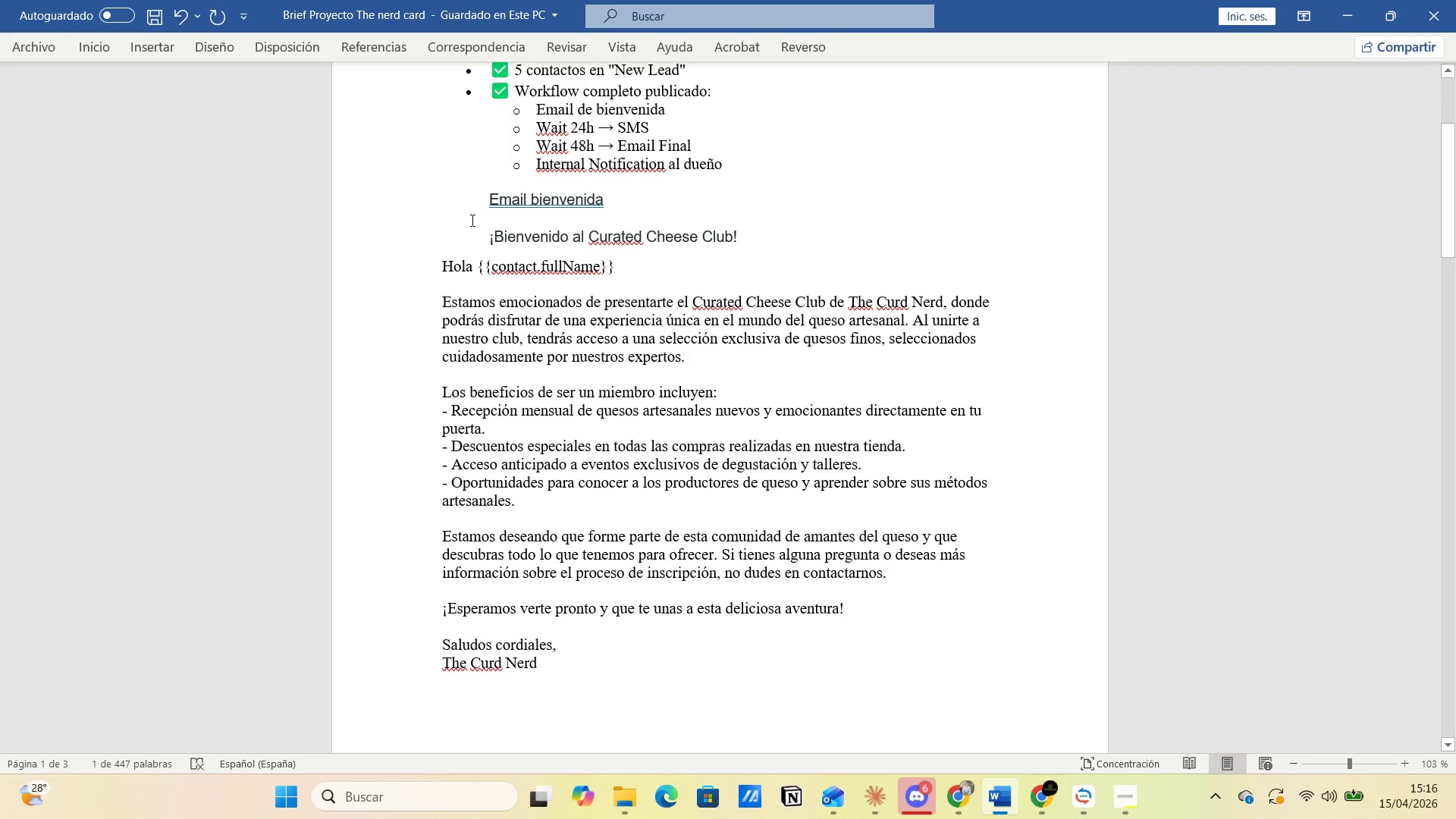 
left_click([471, 219])
 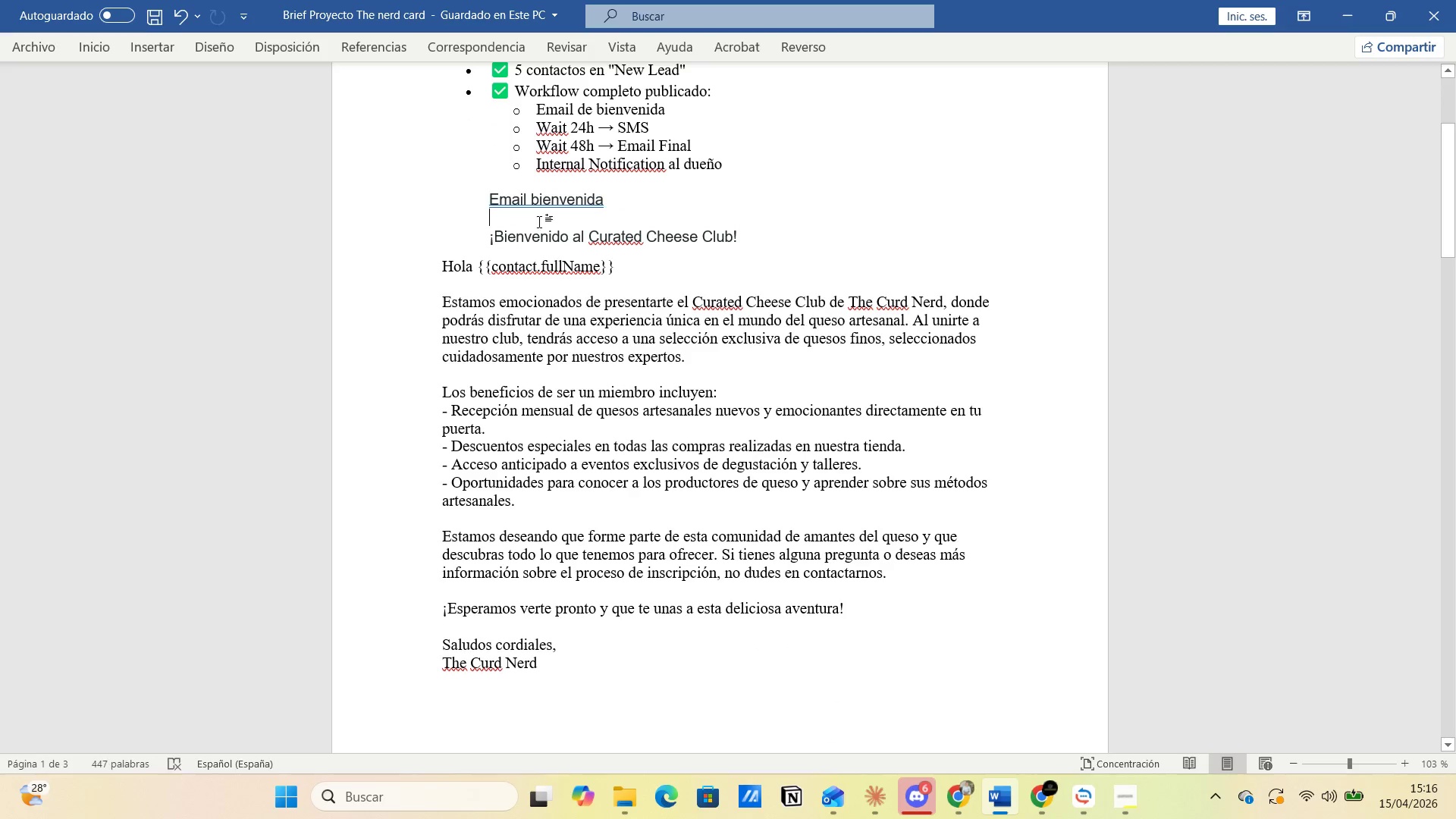 
left_click([538, 221])
 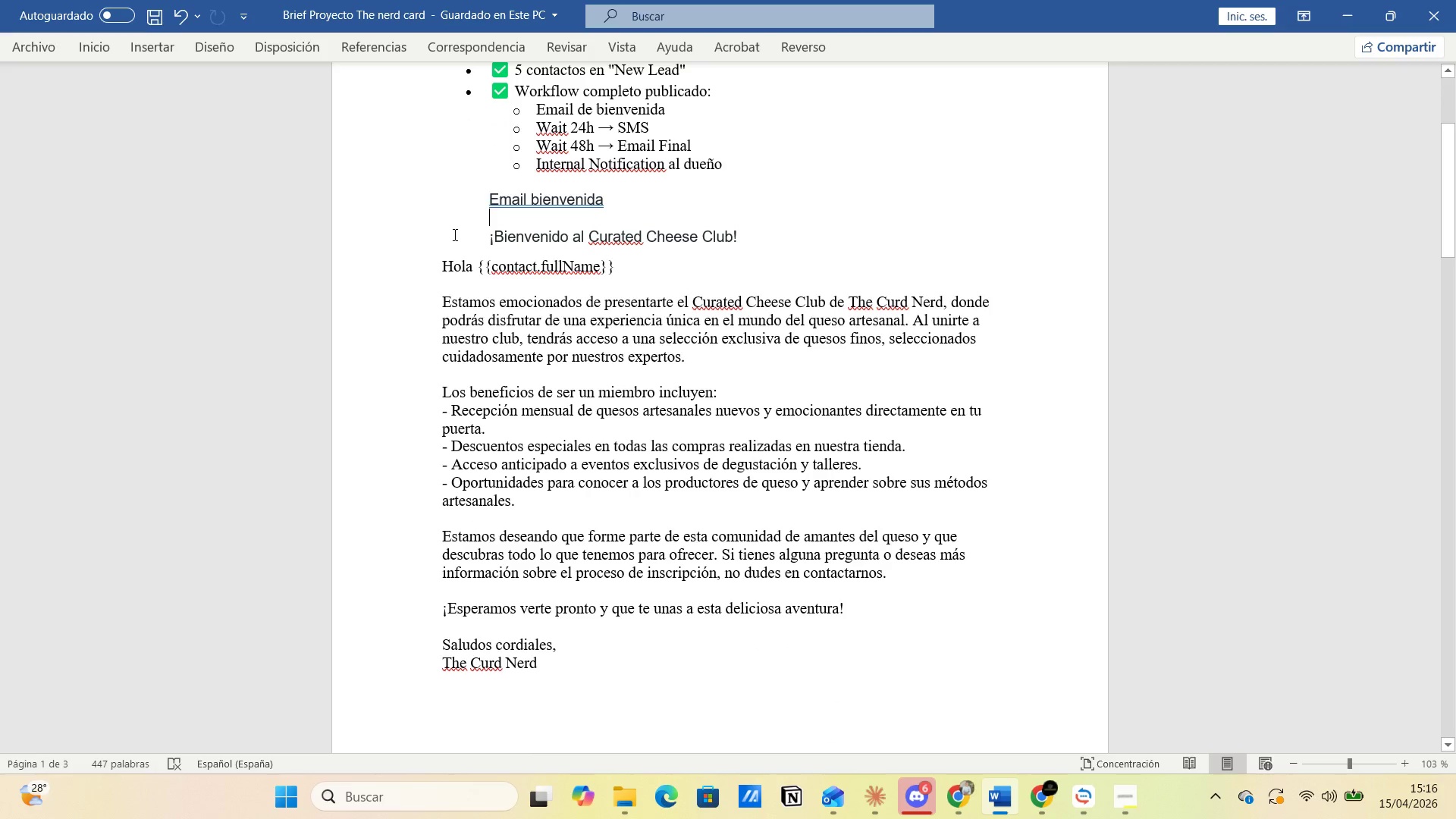 
left_click([453, 234])
 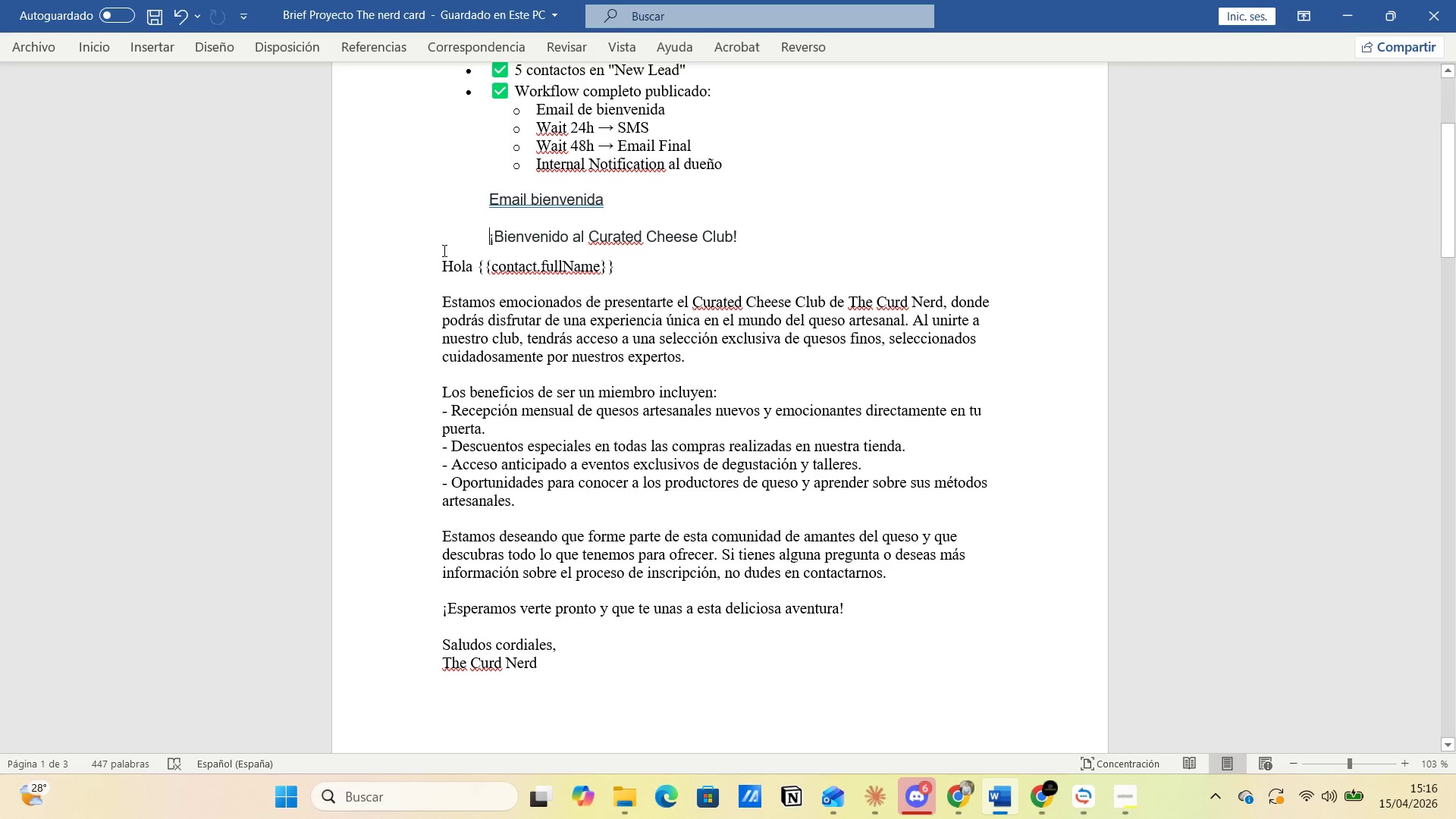 
left_click([438, 252])
 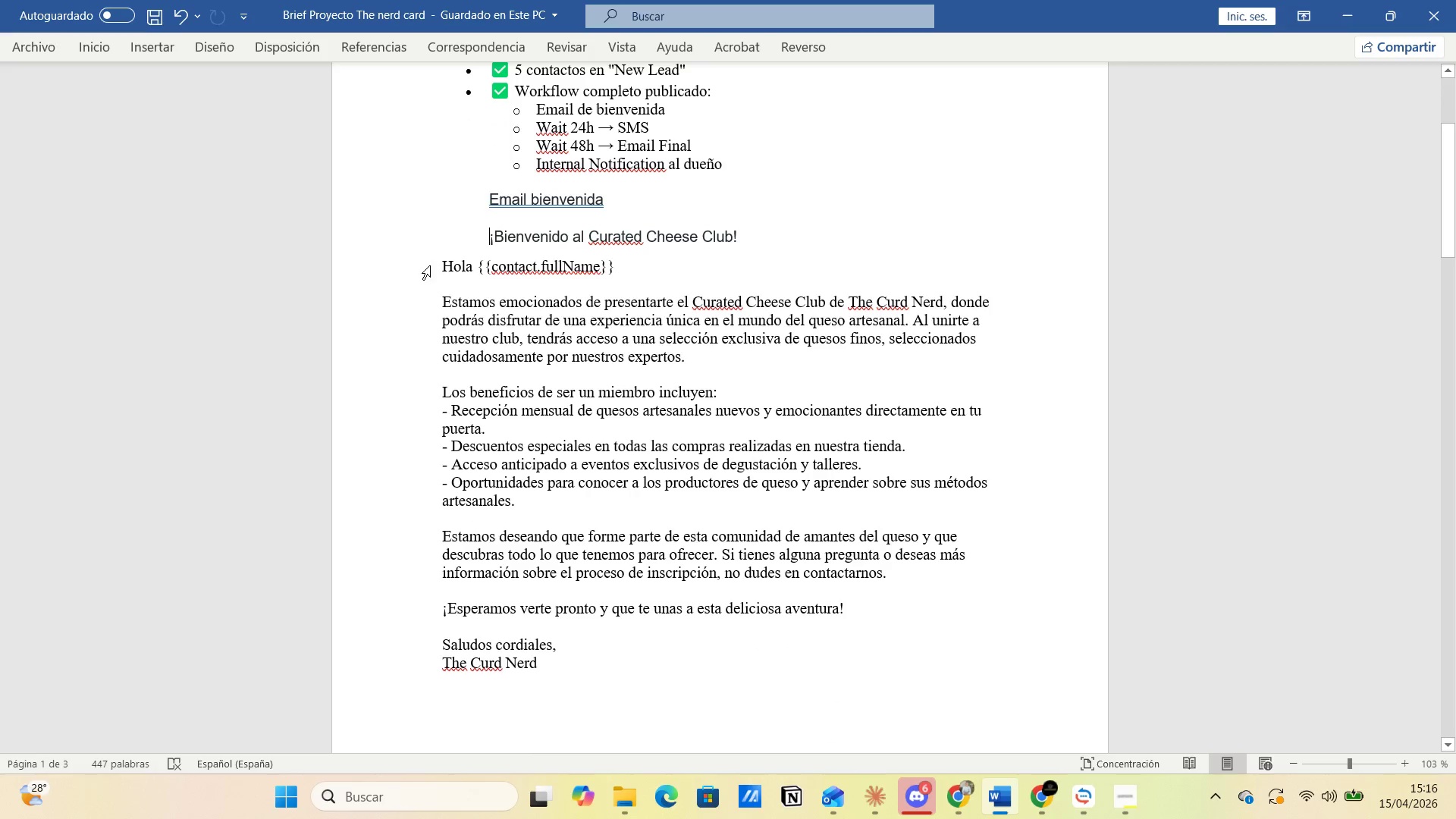 
left_click([434, 269])
 